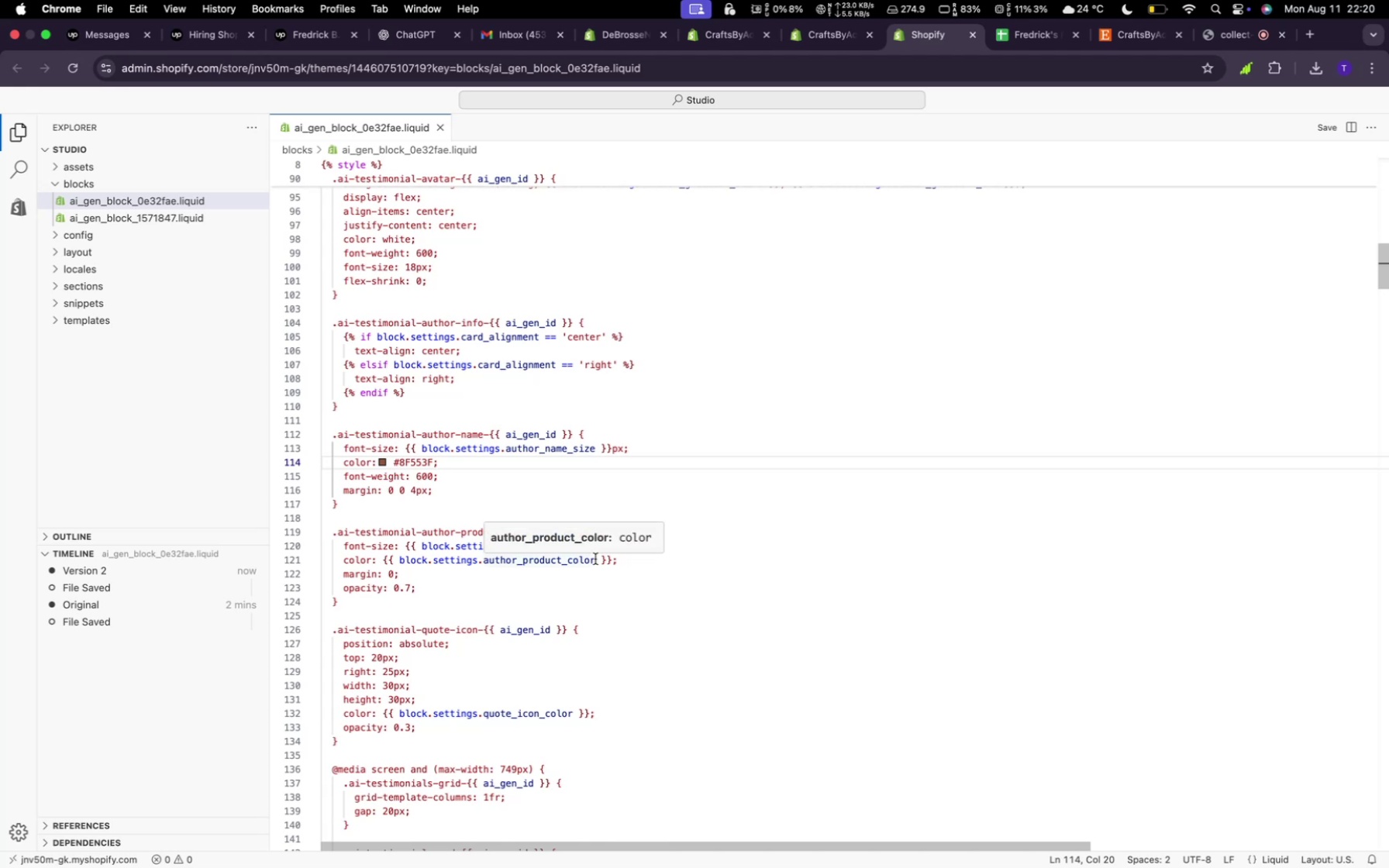 
left_click([824, 47])
 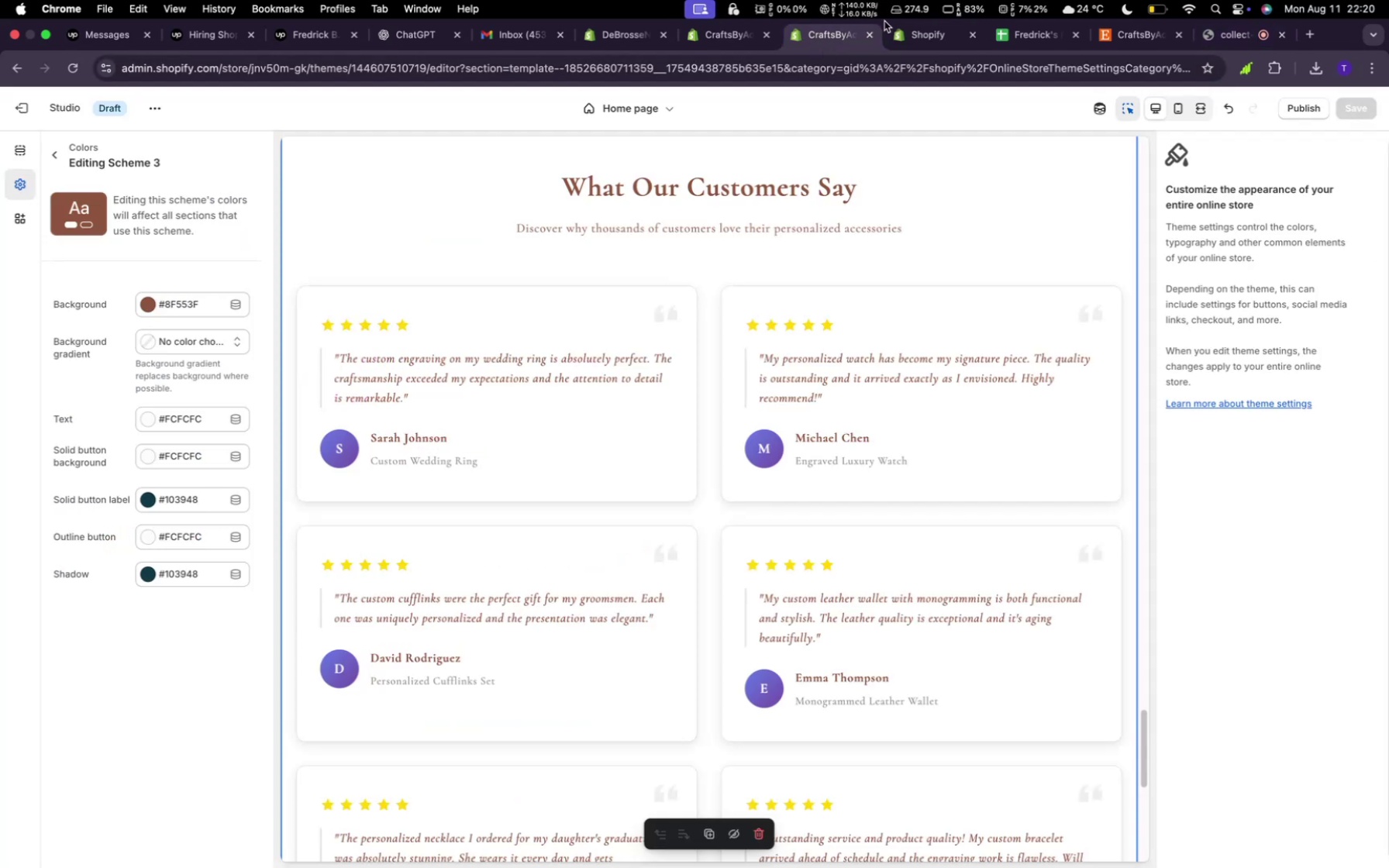 
left_click([936, 42])
 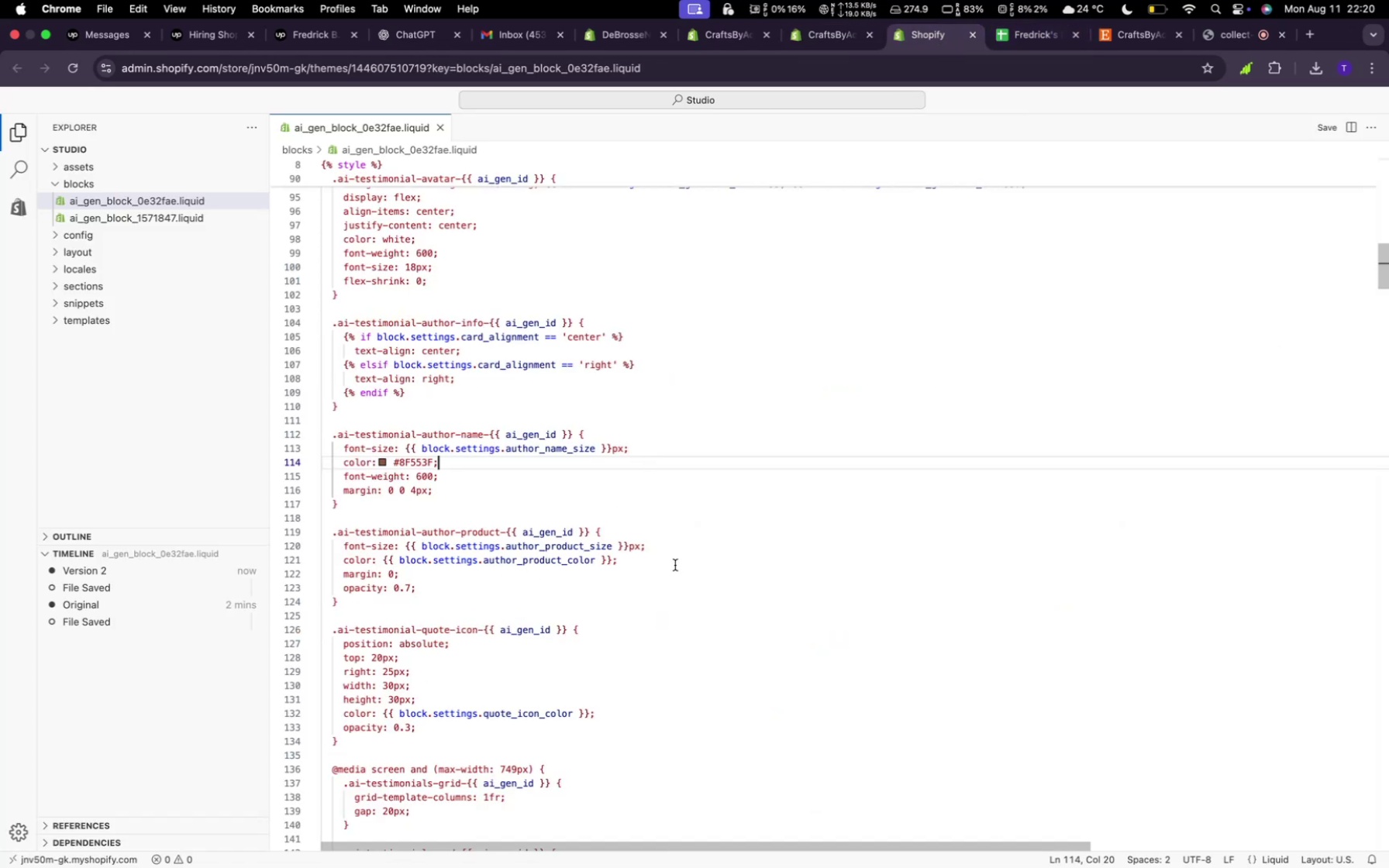 
left_click_drag(start_coordinate=[634, 557], to_coordinate=[382, 559])
 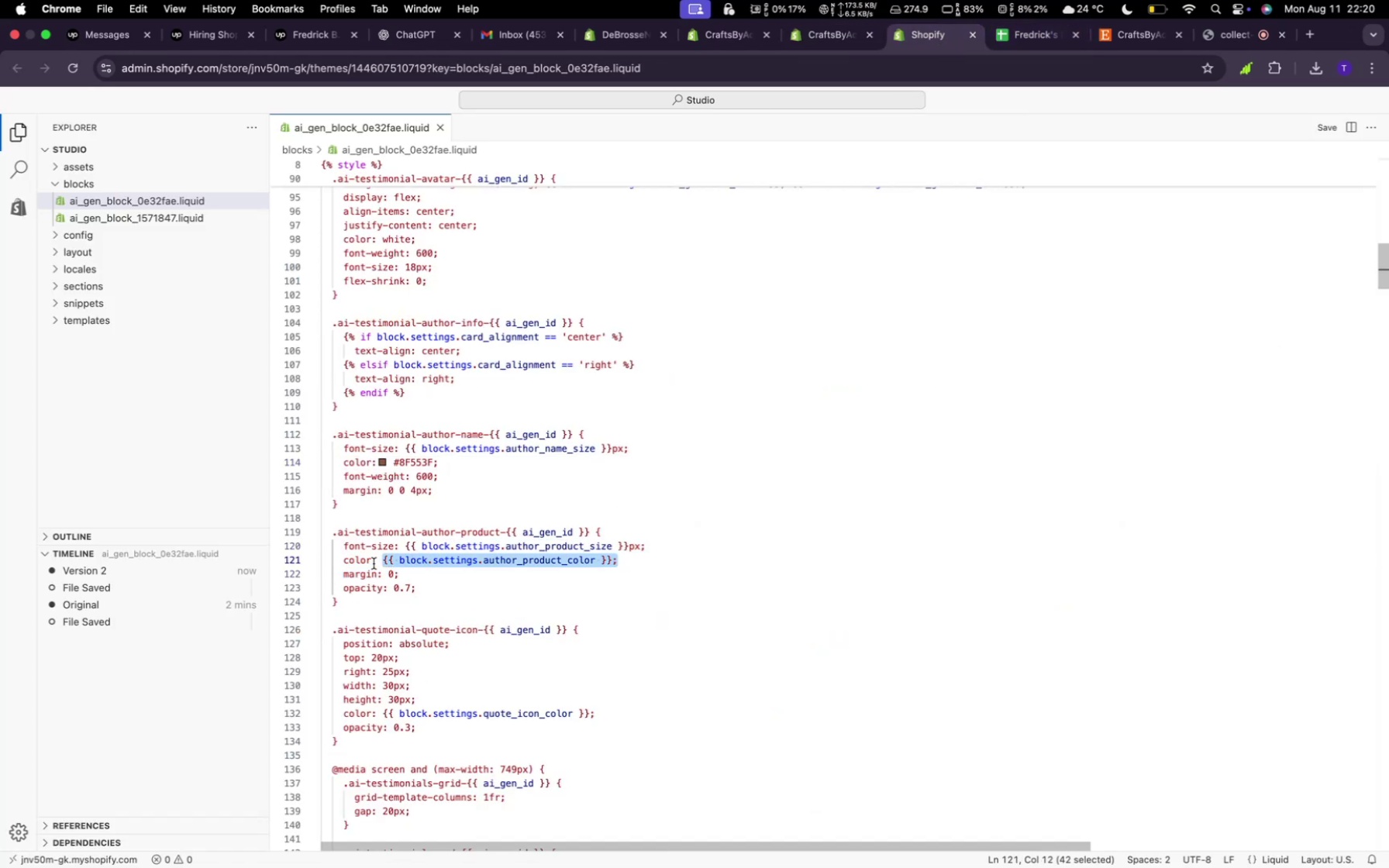 
key(Meta+V)
 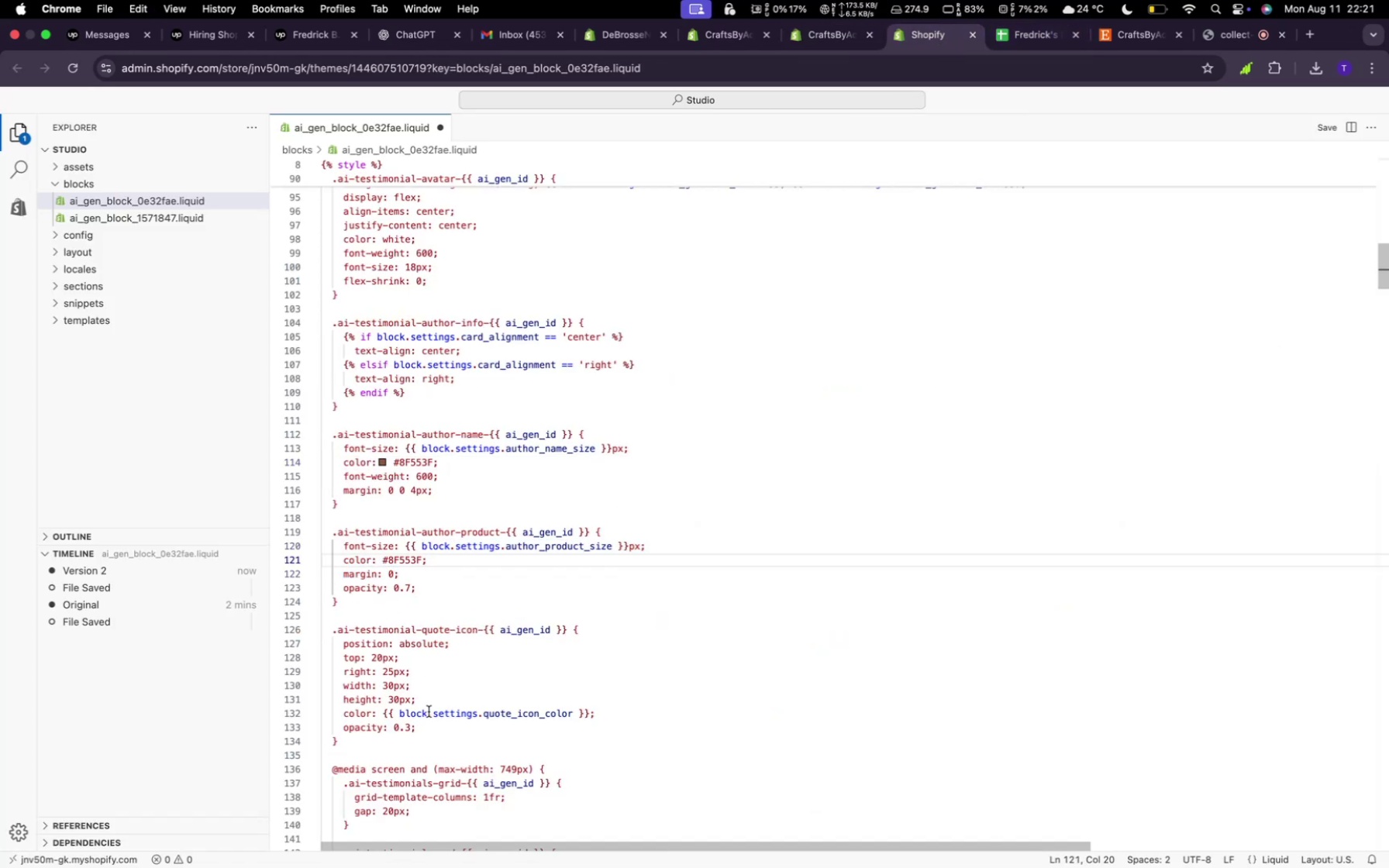 
scroll: coordinate [429, 700], scroll_direction: down, amount: 3.0
 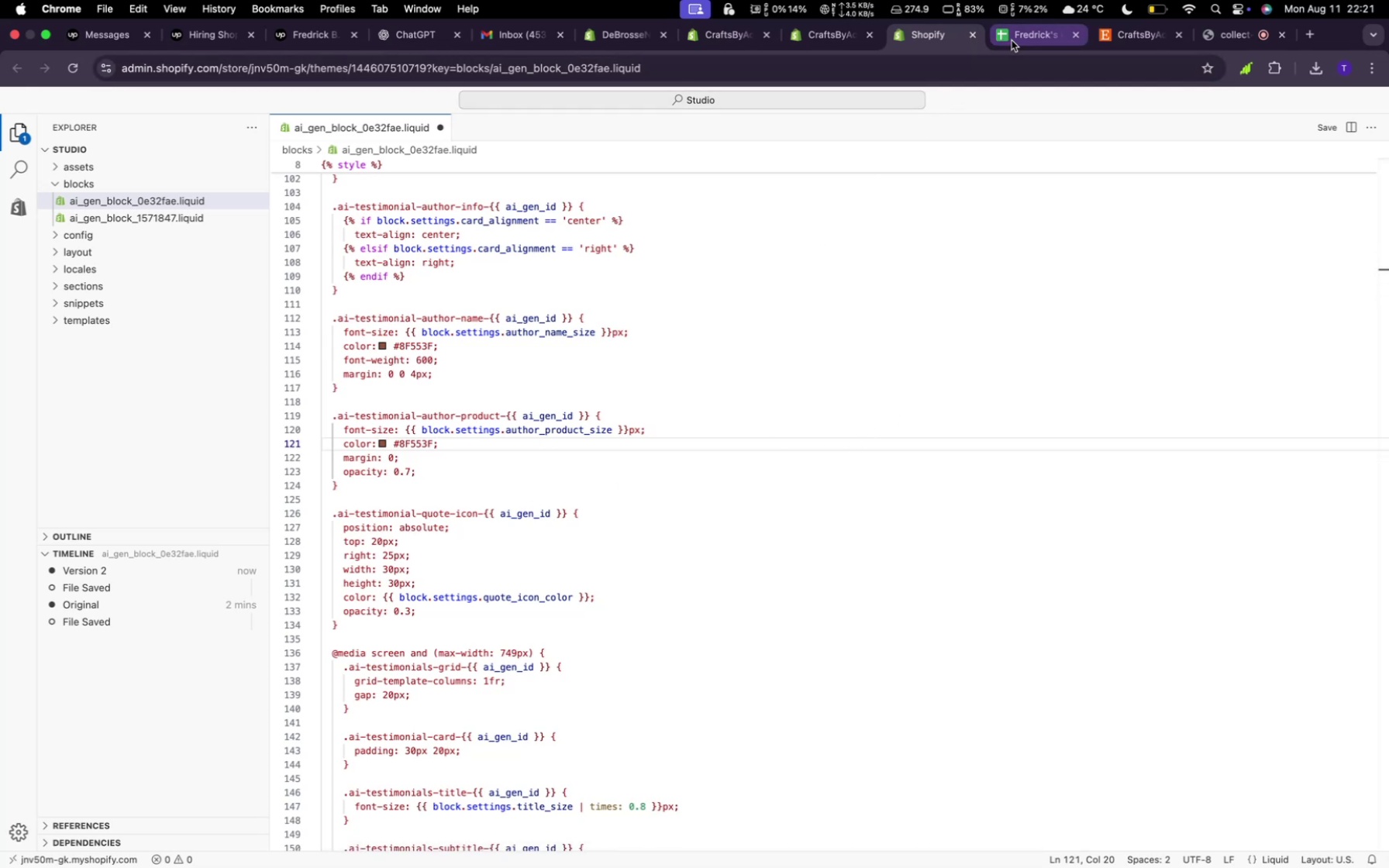 
wait(7.59)
 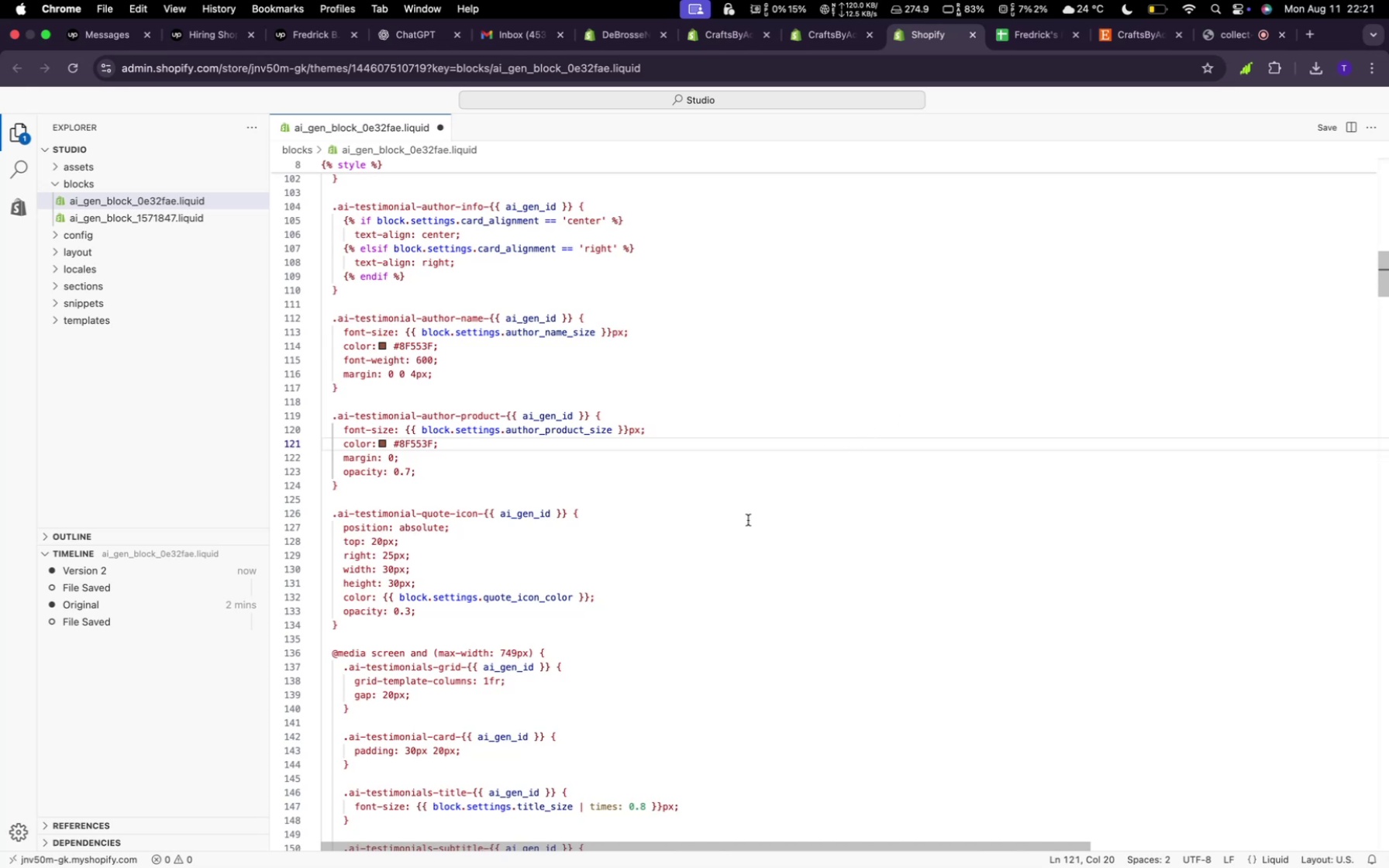 
left_click([1323, 124])
 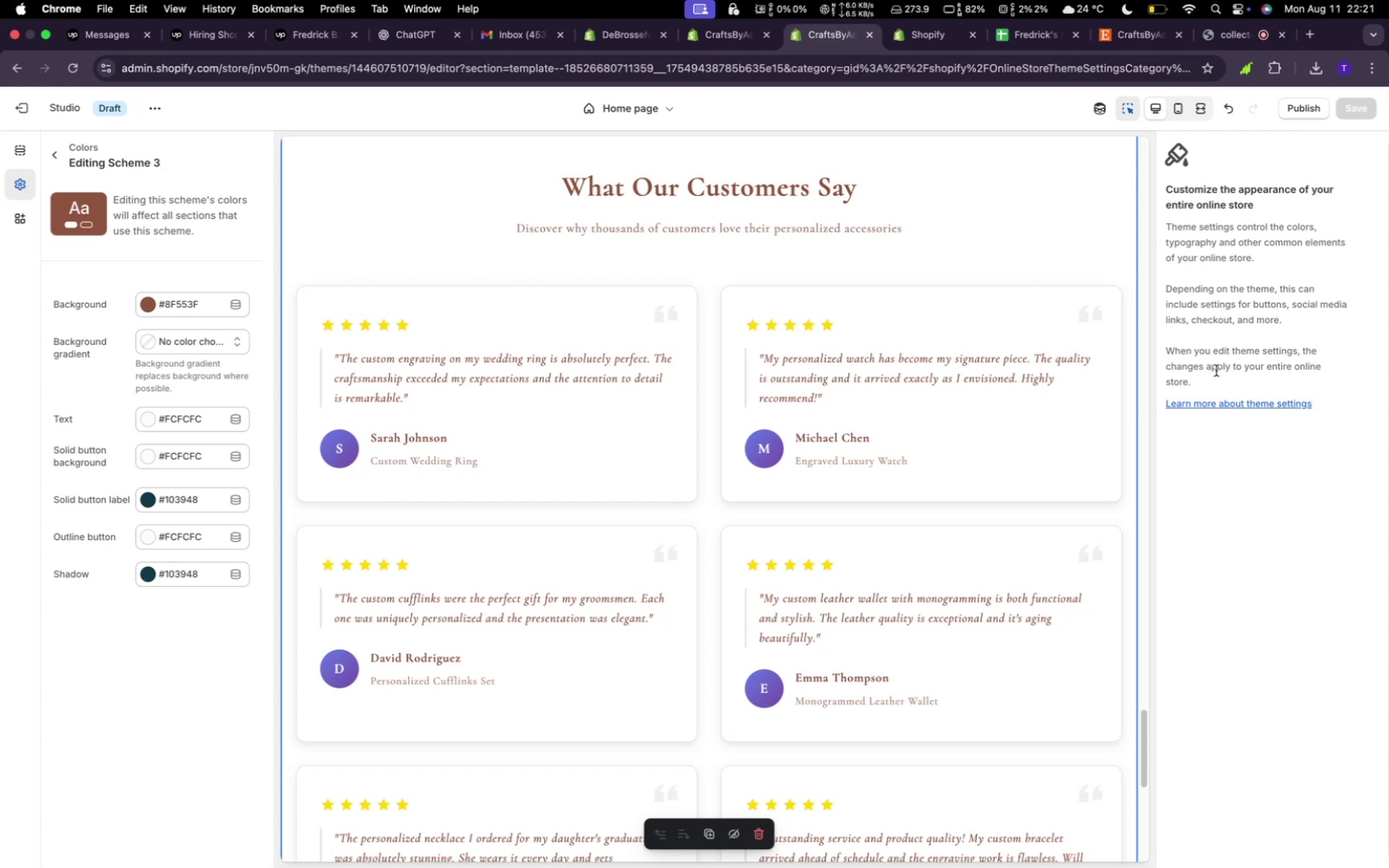 
wait(39.96)
 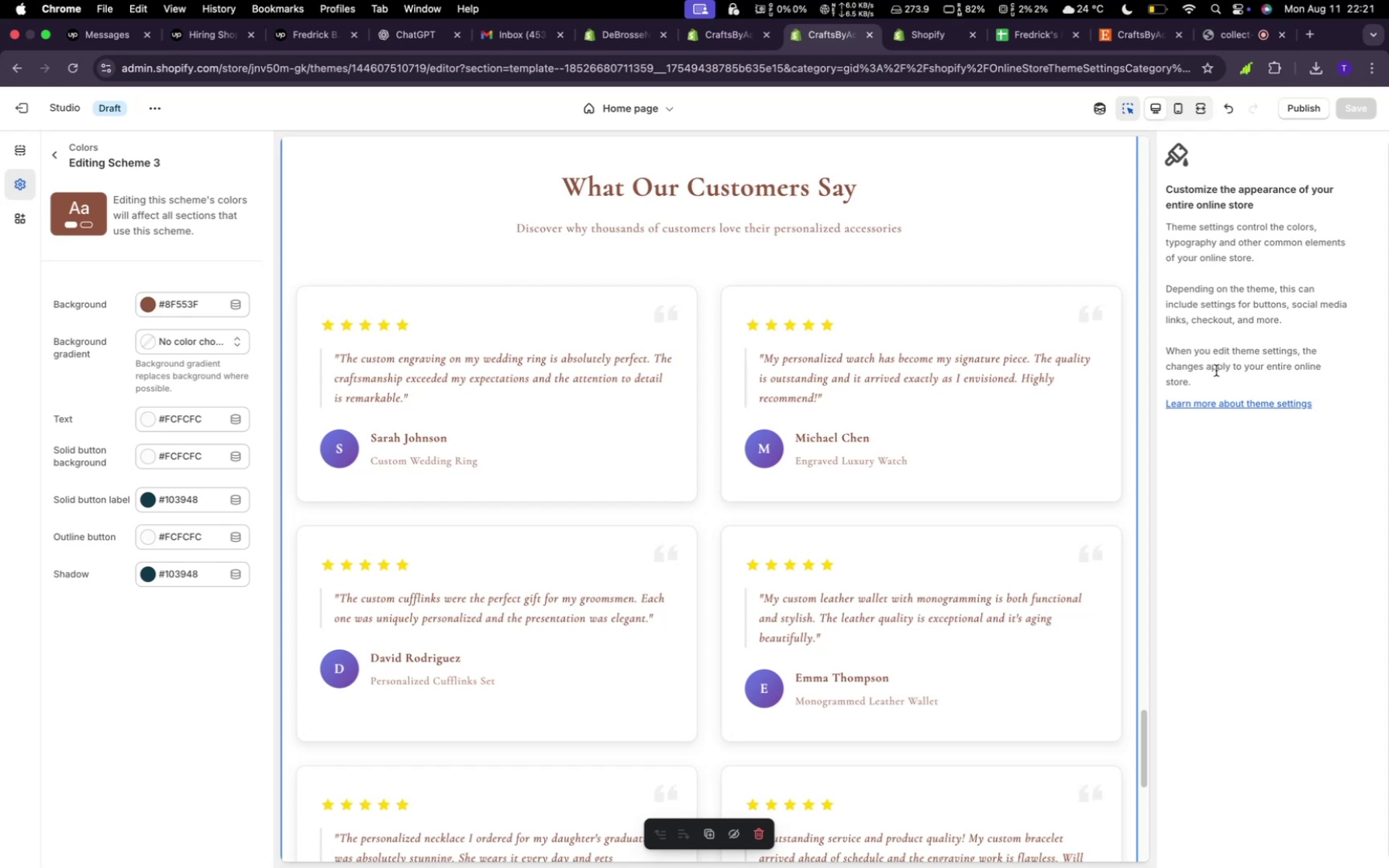 
scroll: coordinate [897, 436], scroll_direction: up, amount: 2.0
 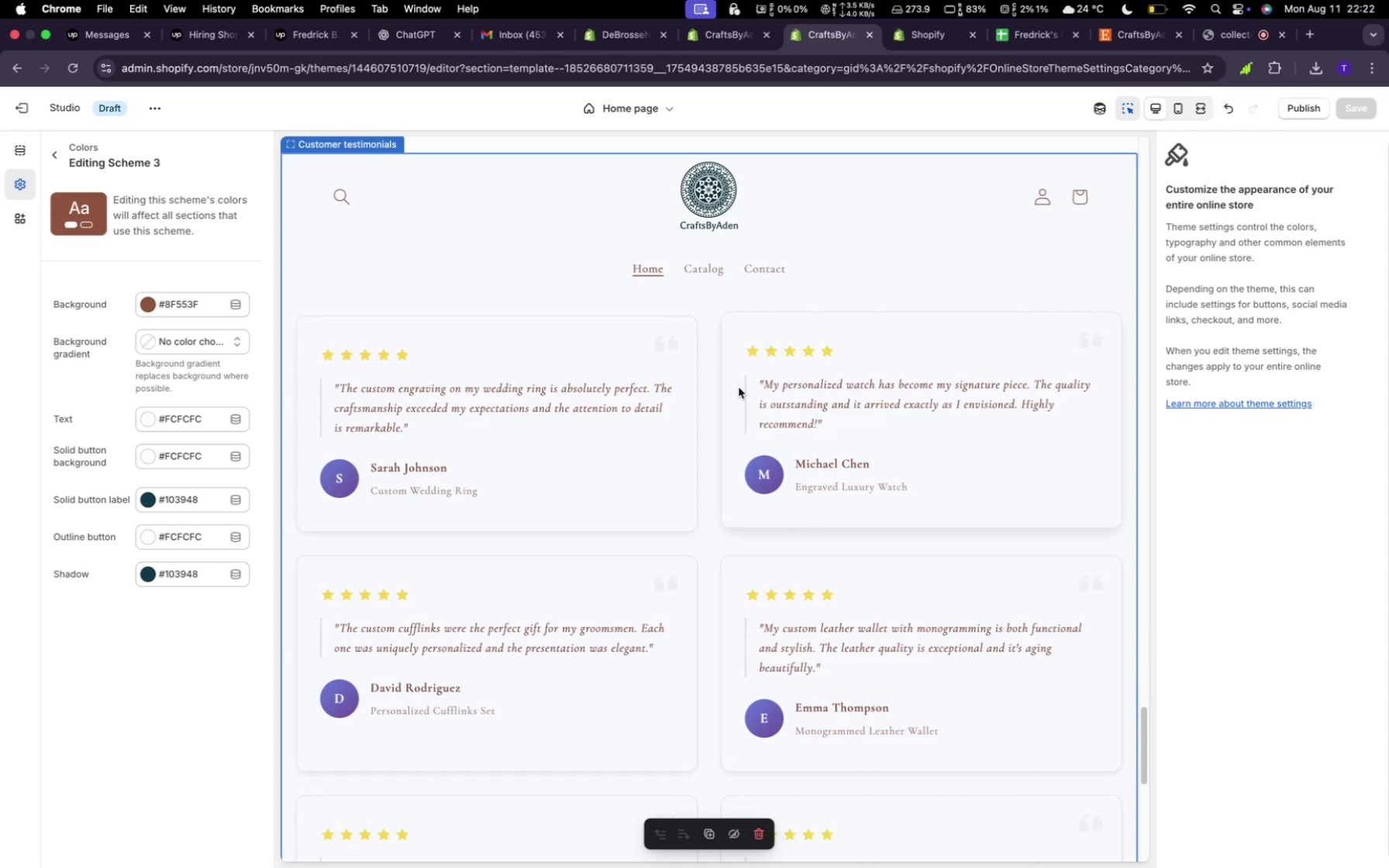 
wait(31.15)
 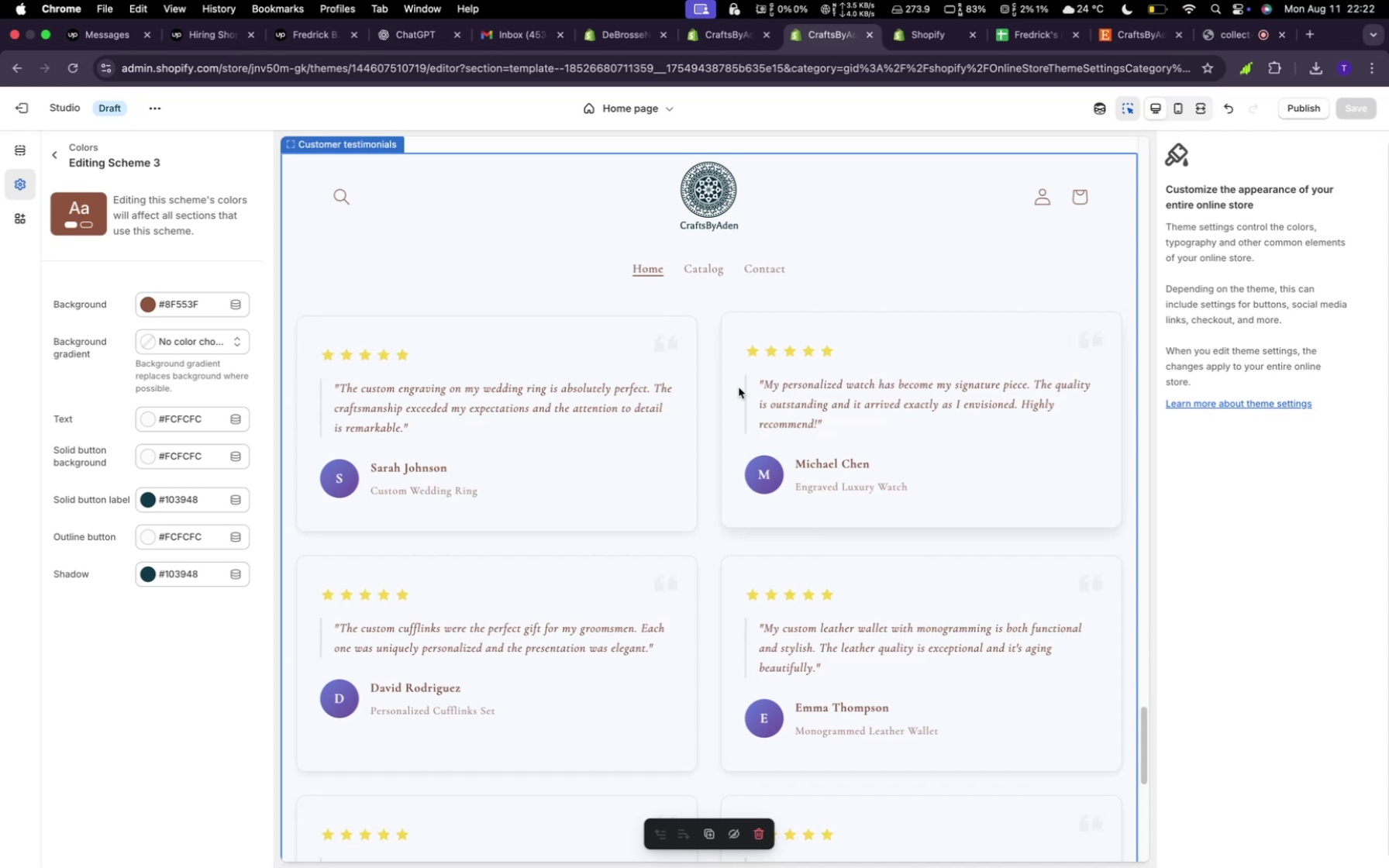 
scroll: coordinate [872, 473], scroll_direction: up, amount: 178.0
 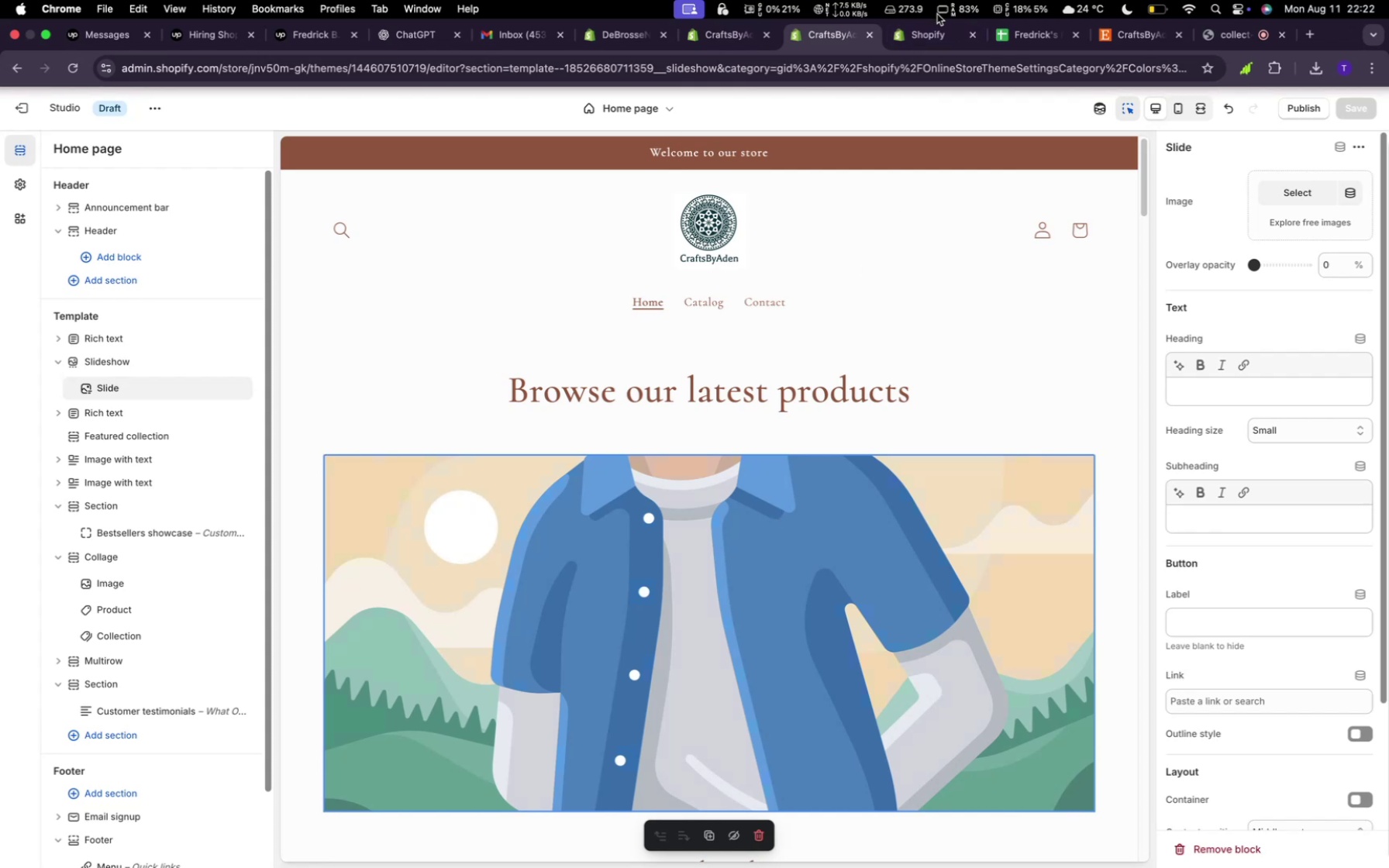 
wait(5.26)
 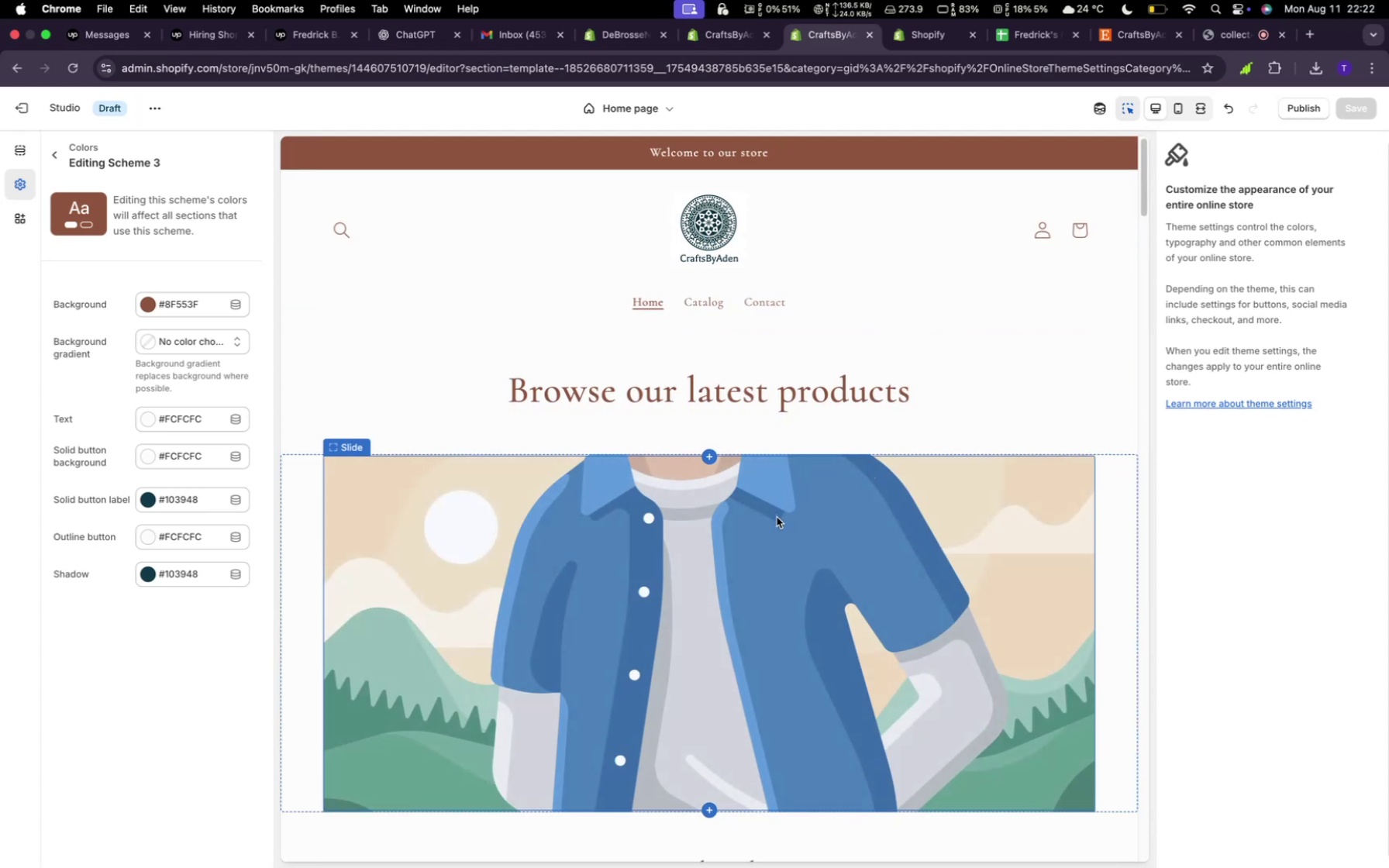 
left_click([957, 38])
 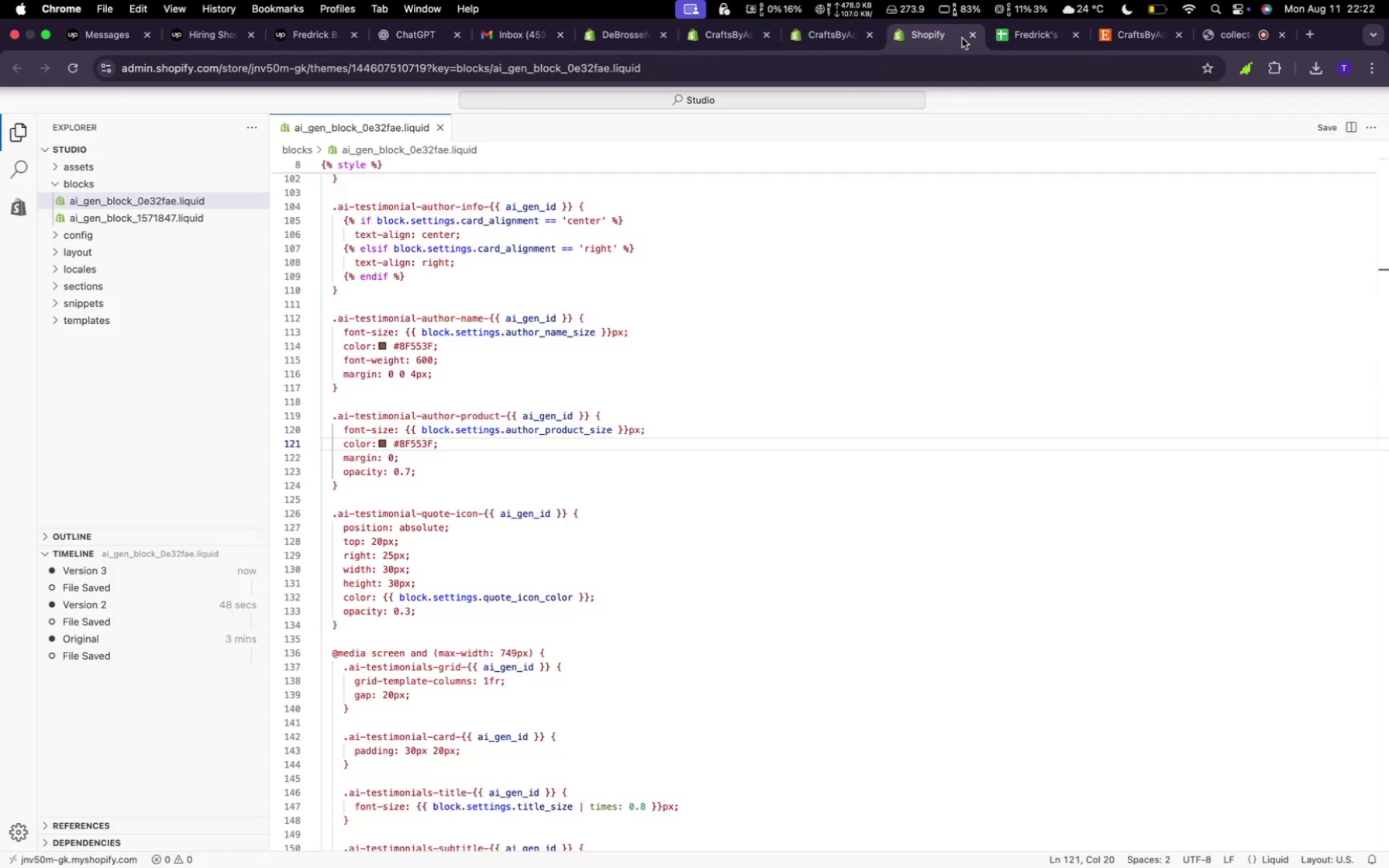 
left_click([969, 40])
 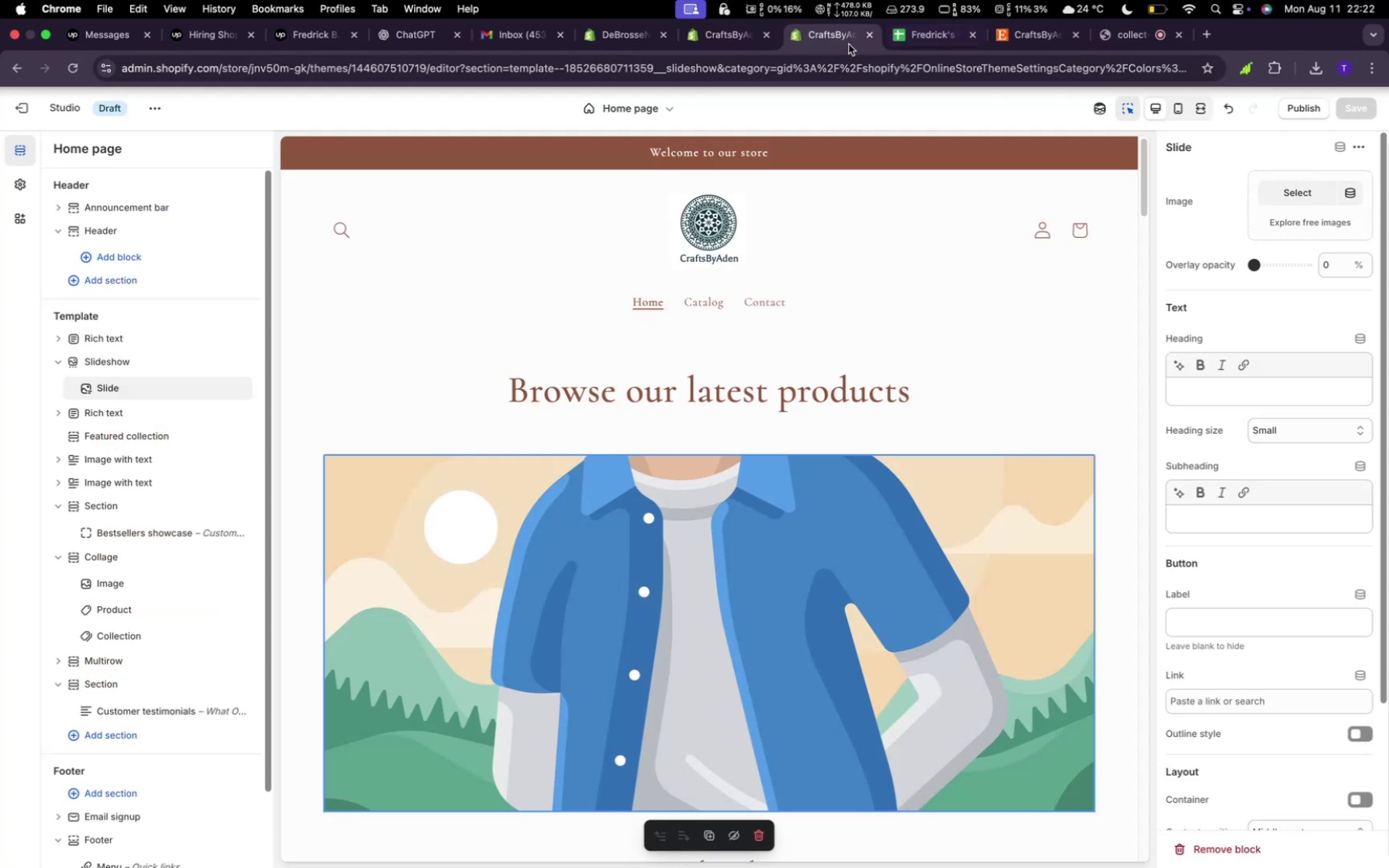 
left_click([836, 40])
 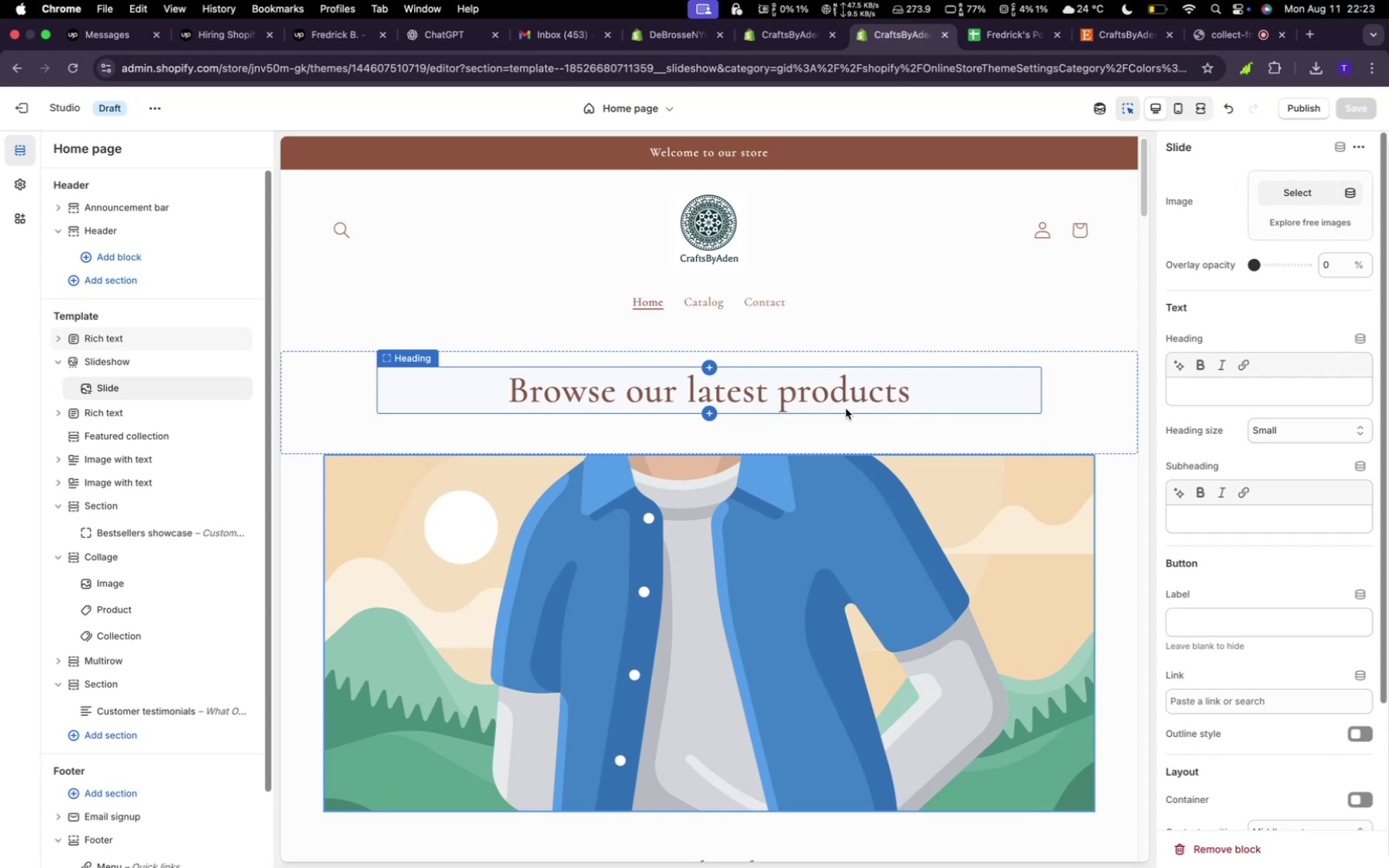 
wait(33.24)
 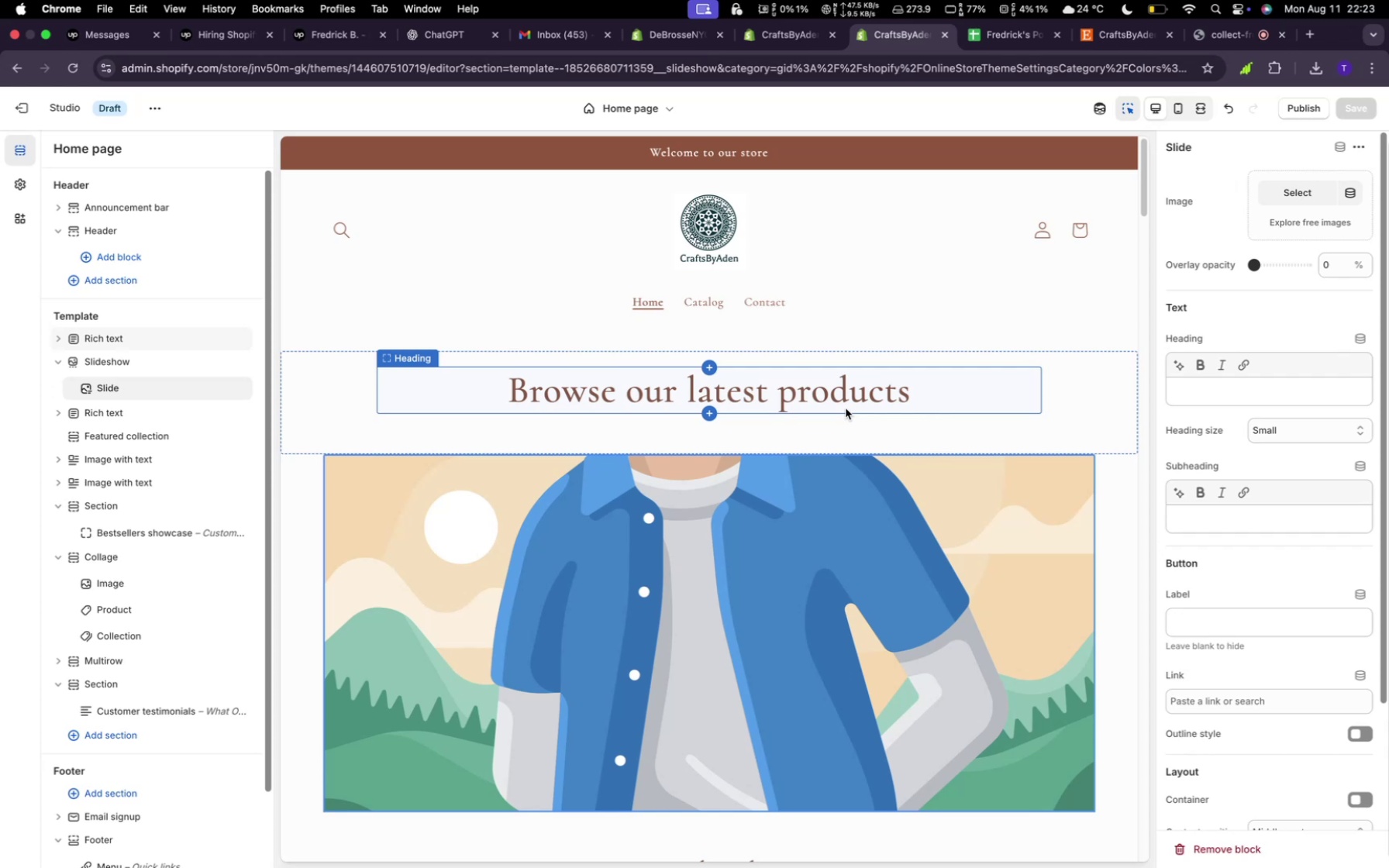 
left_click([1301, 189])
 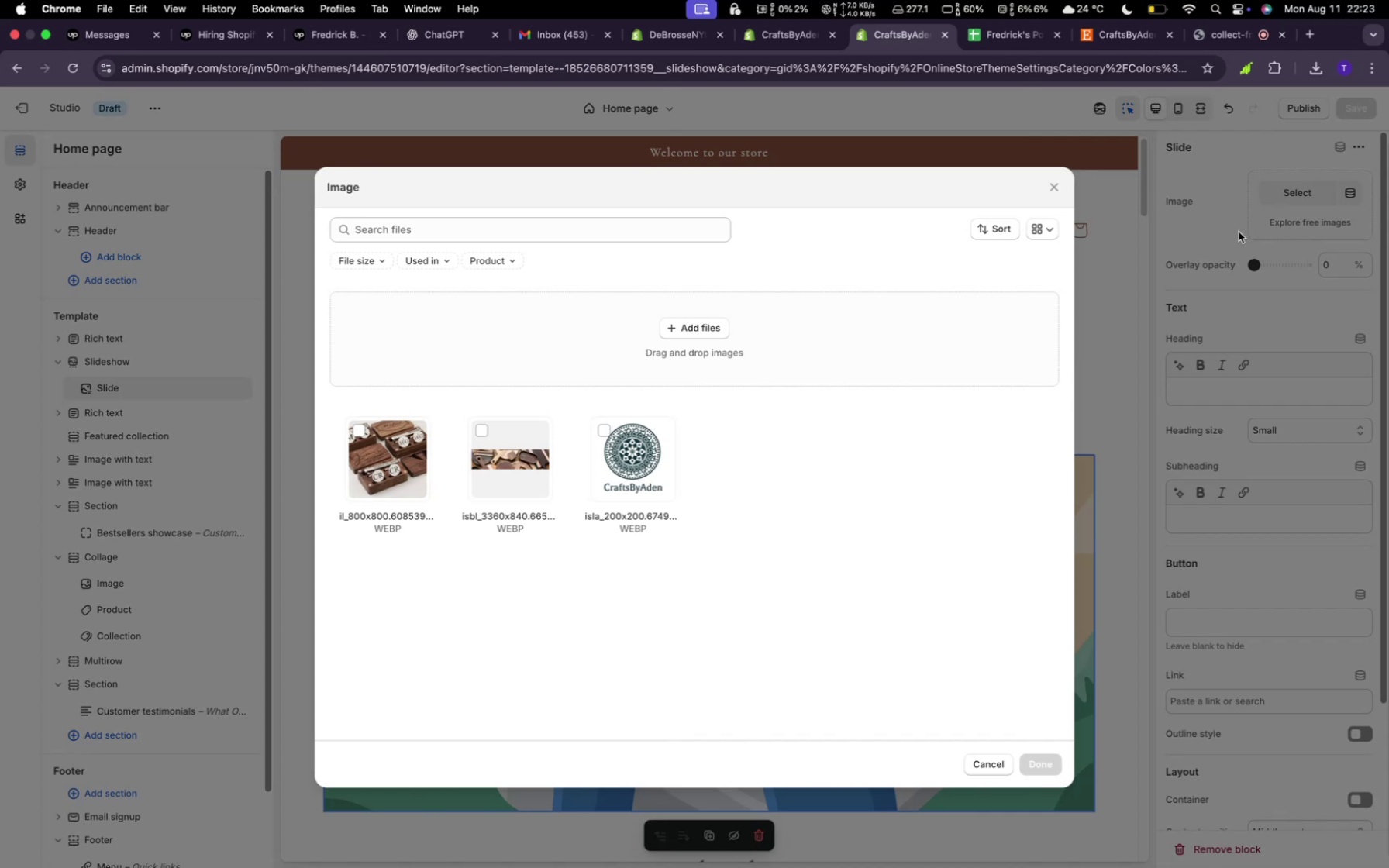 
wait(38.92)
 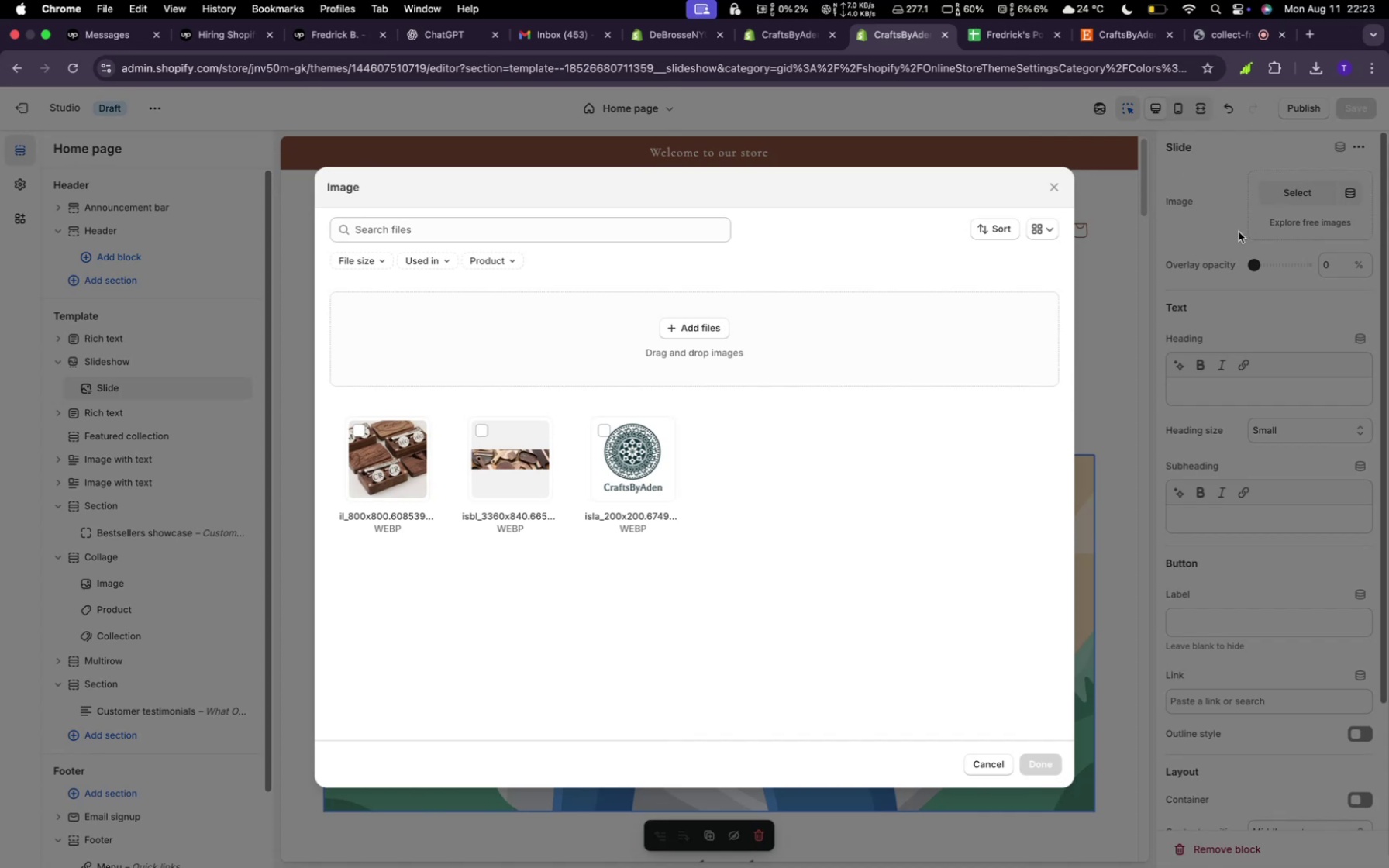 
left_click([380, 461])
 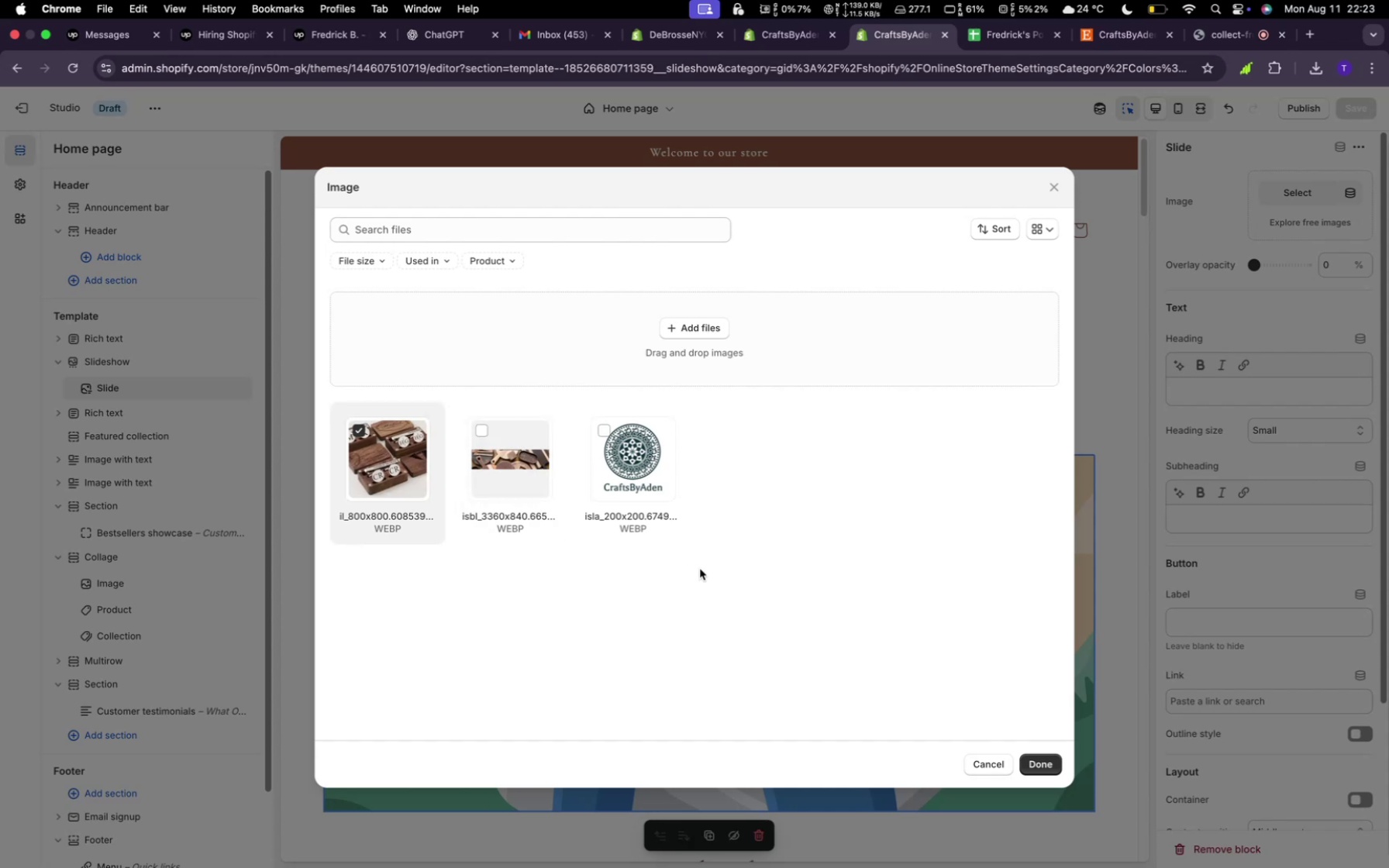 
wait(7.35)
 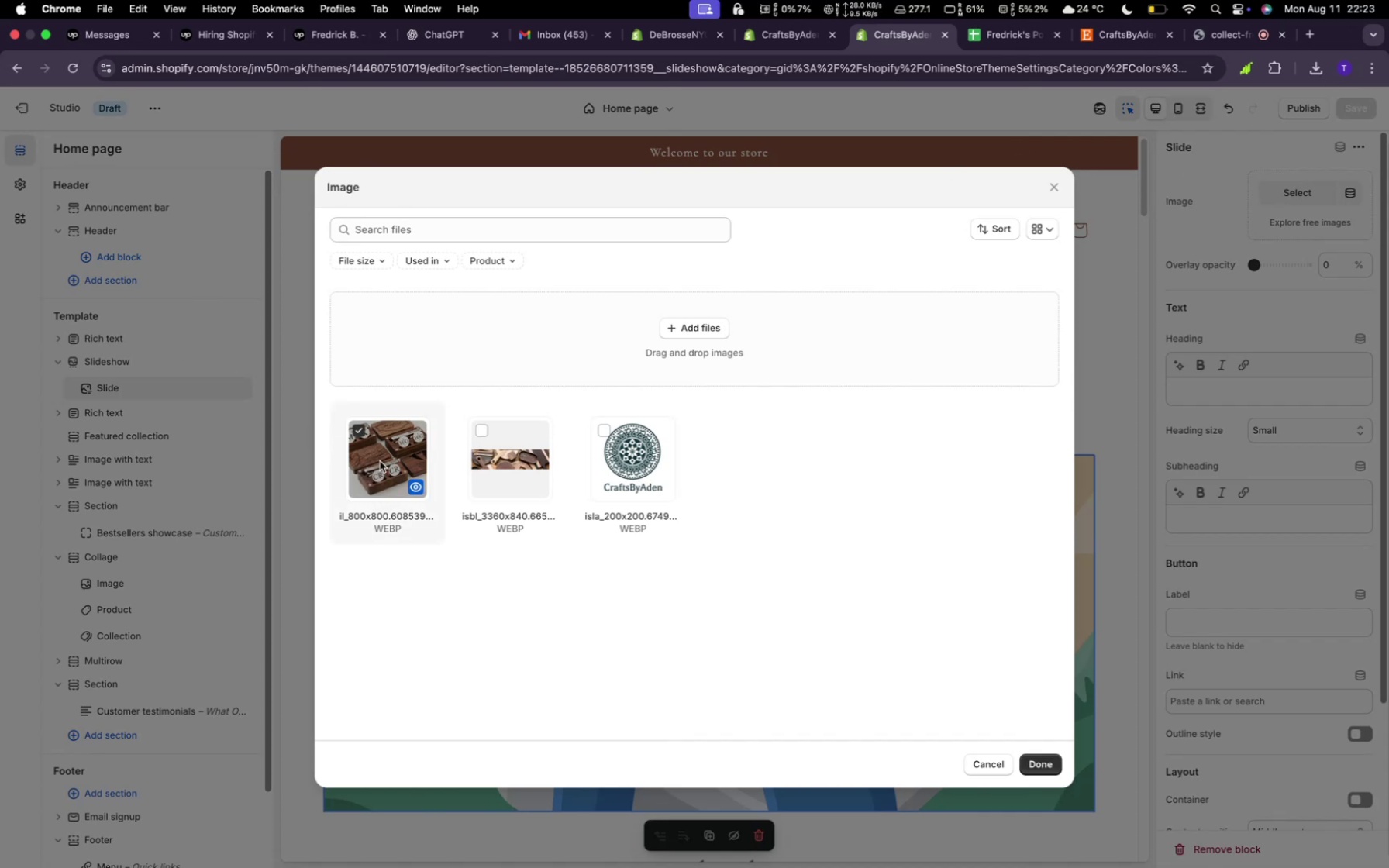 
left_click([1035, 763])
 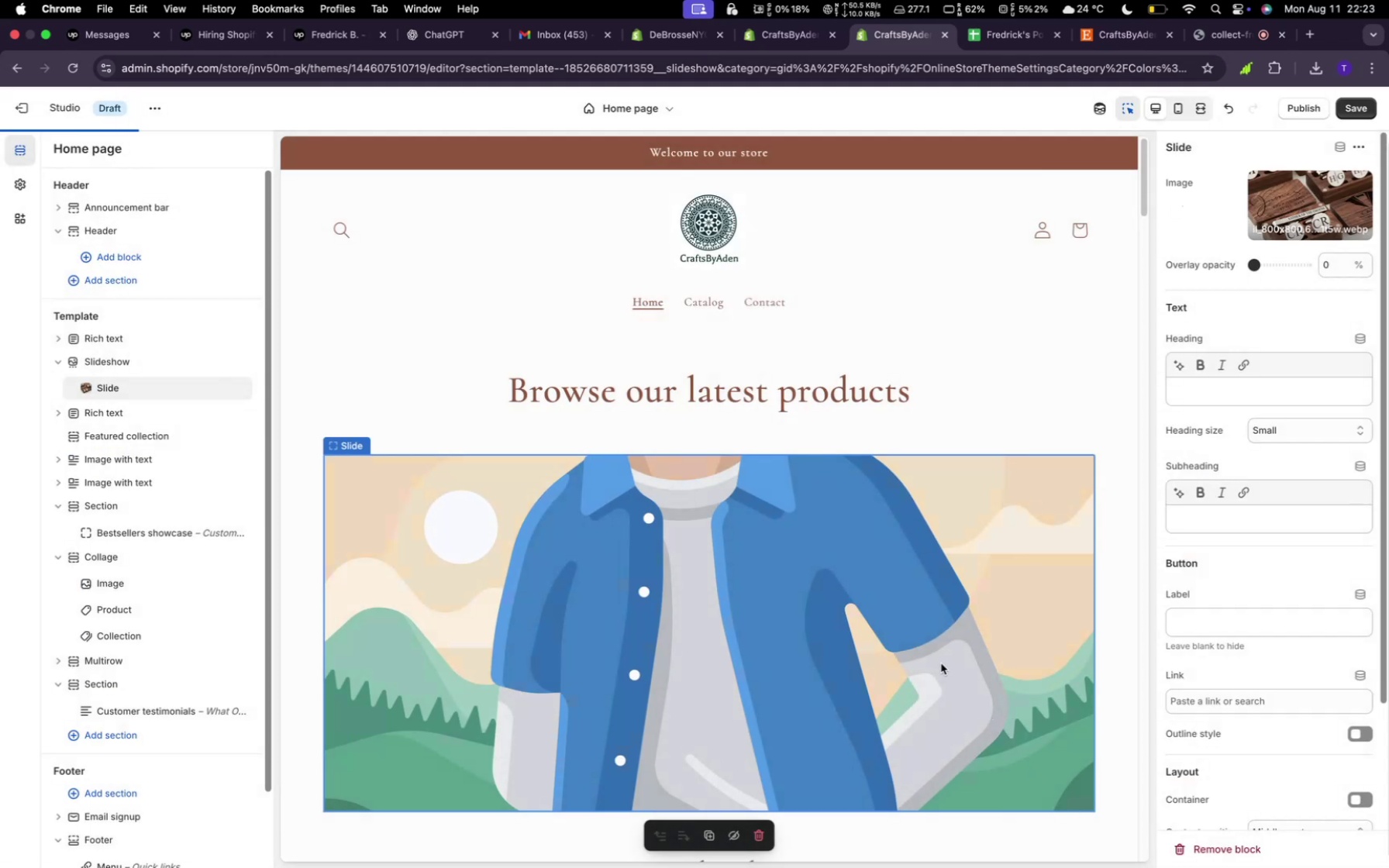 
scroll: coordinate [761, 526], scroll_direction: down, amount: 12.0
 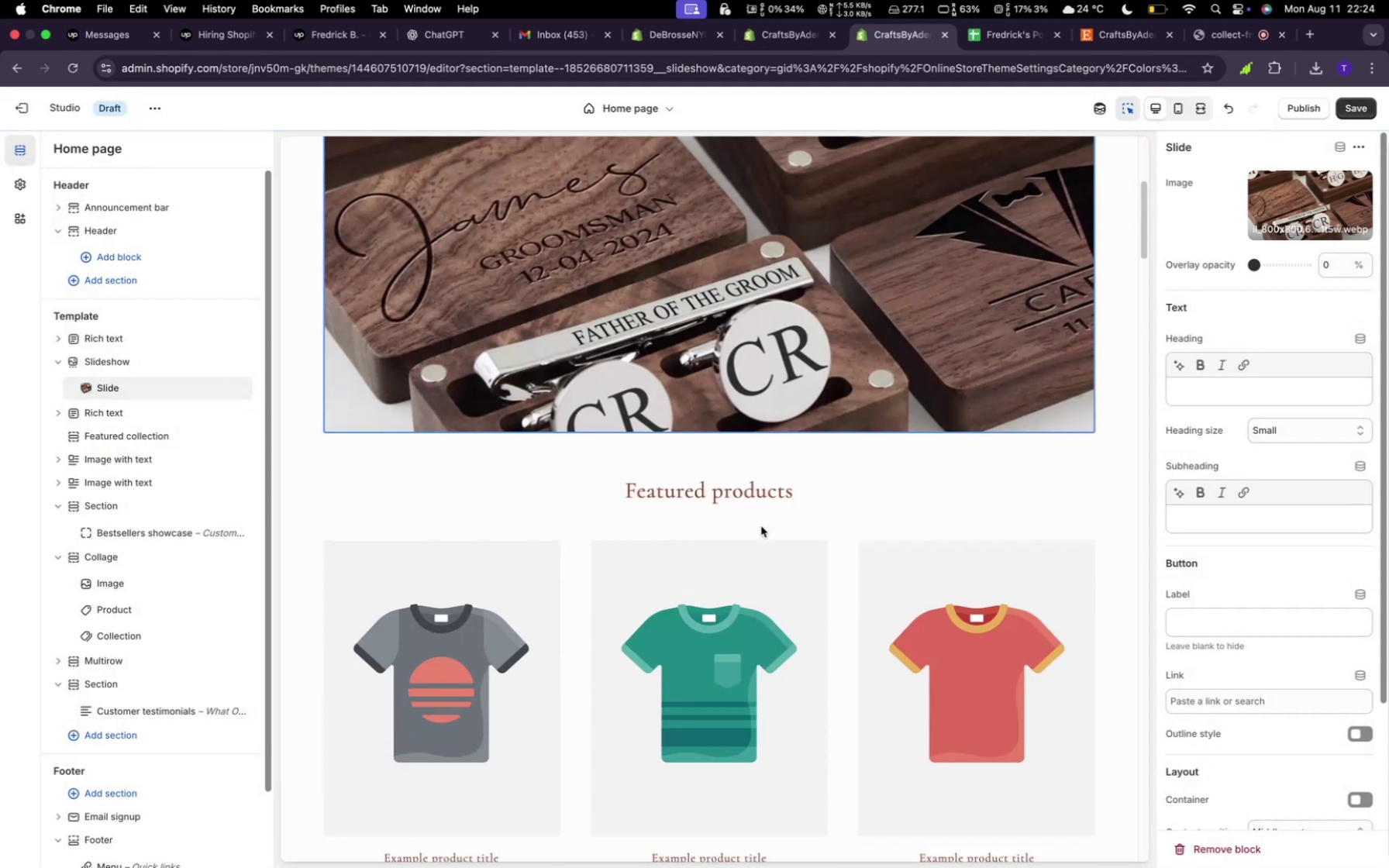 
scroll: coordinate [761, 526], scroll_direction: up, amount: 9.0
 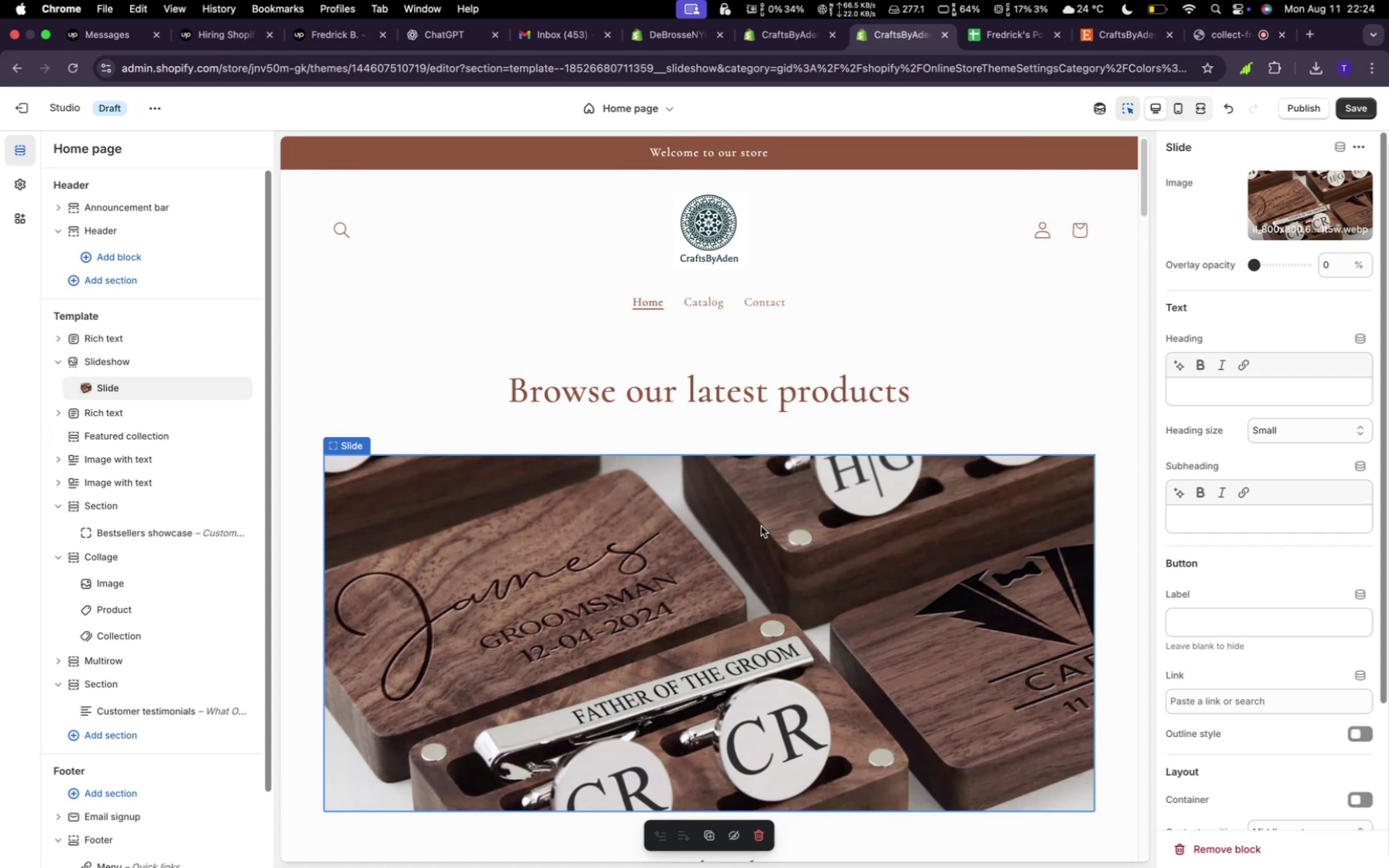 
scroll: coordinate [761, 524], scroll_direction: down, amount: 1.0
 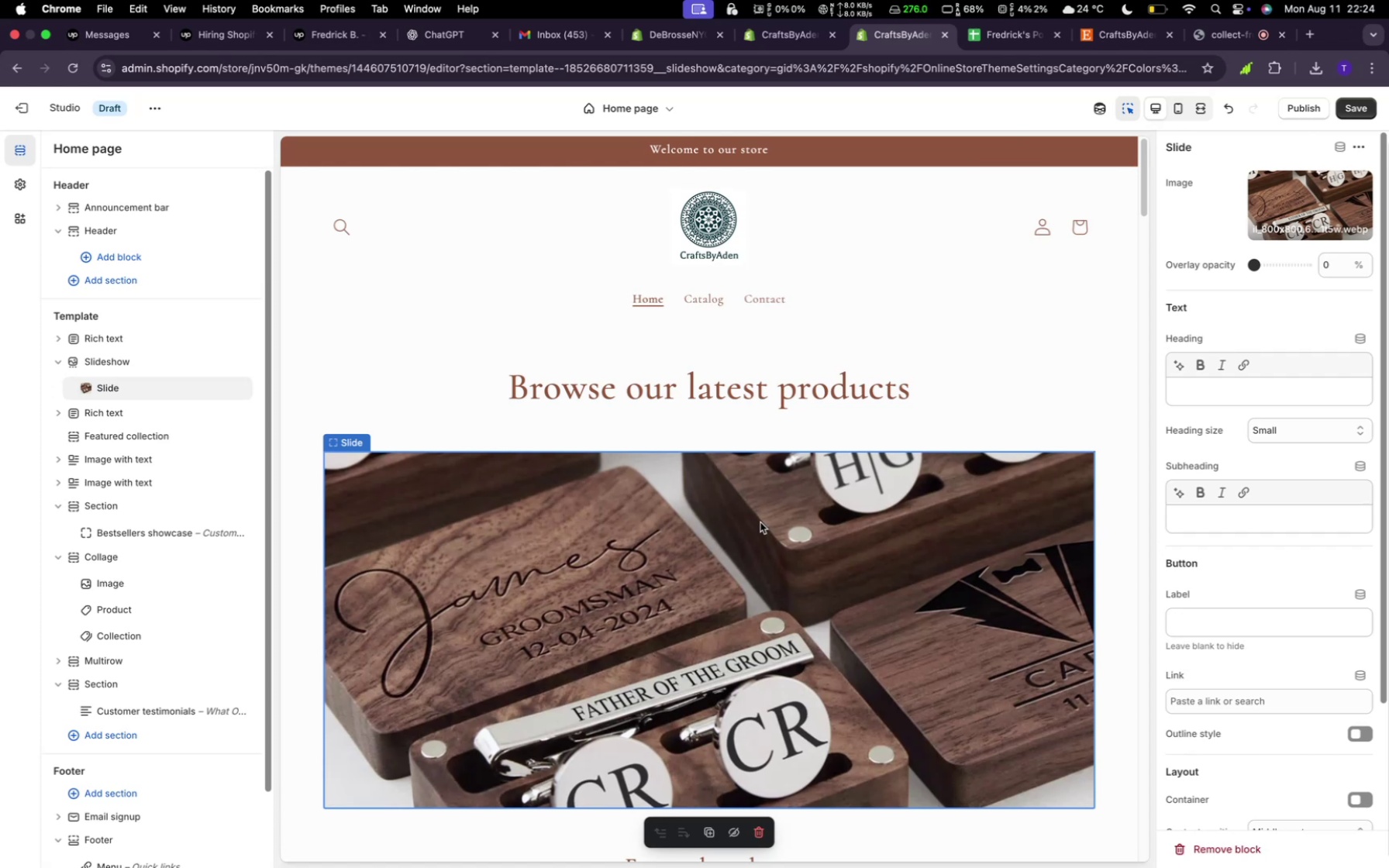 
wait(43.35)
 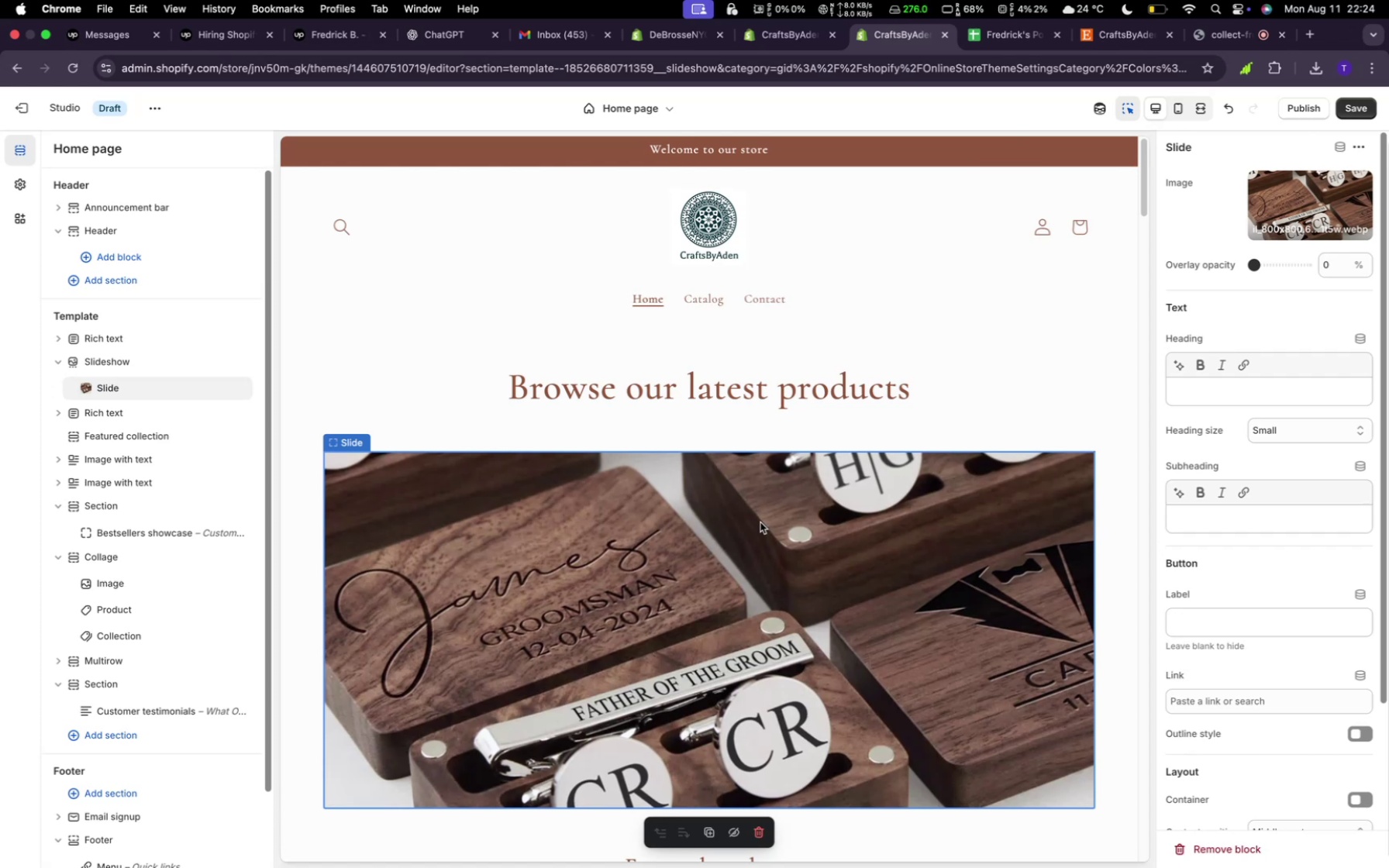 
scroll: coordinate [760, 481], scroll_direction: down, amount: 9.0
 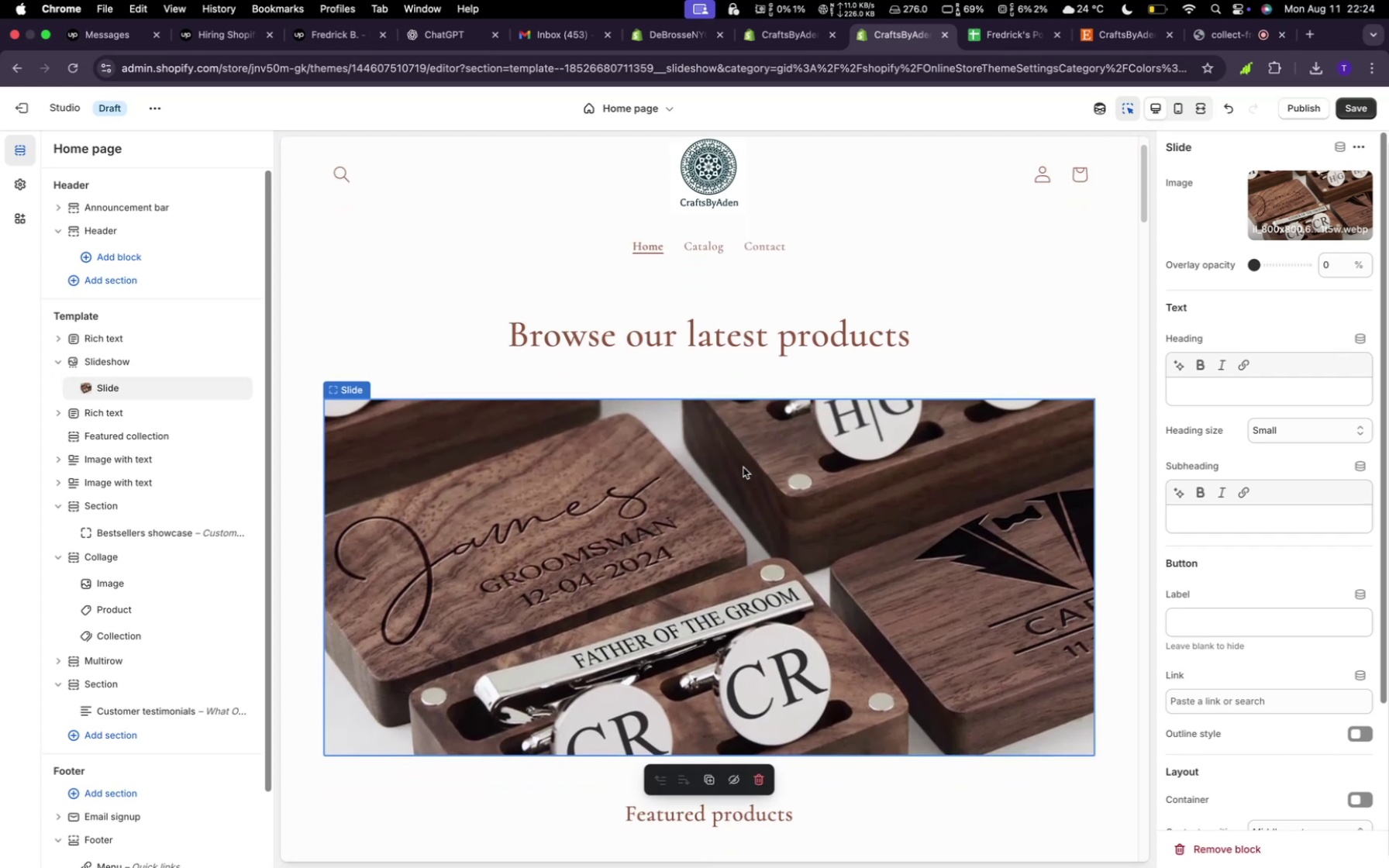 
wait(6.64)
 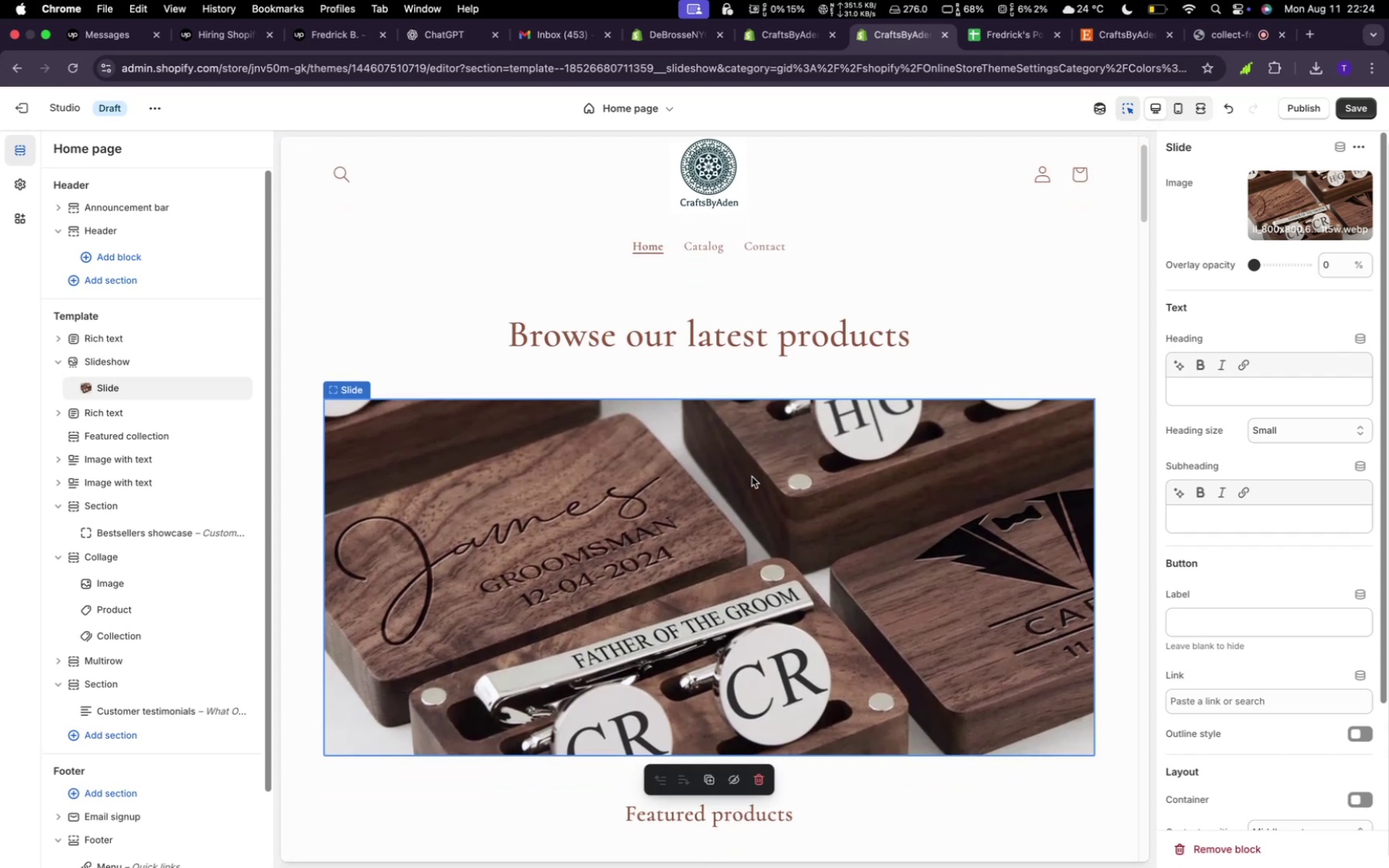 
scroll: coordinate [751, 458], scroll_direction: down, amount: 17.0
 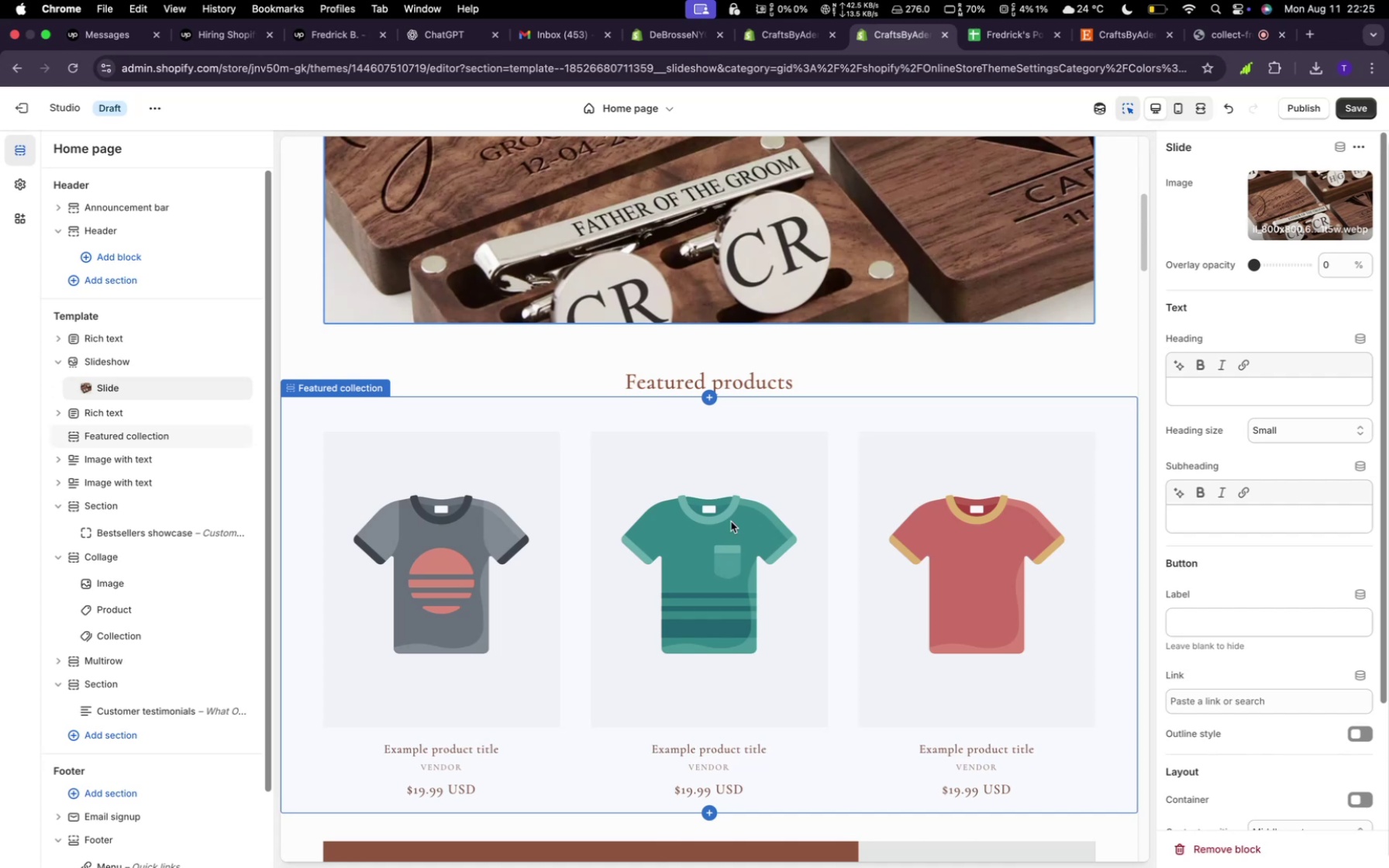 
wait(42.75)
 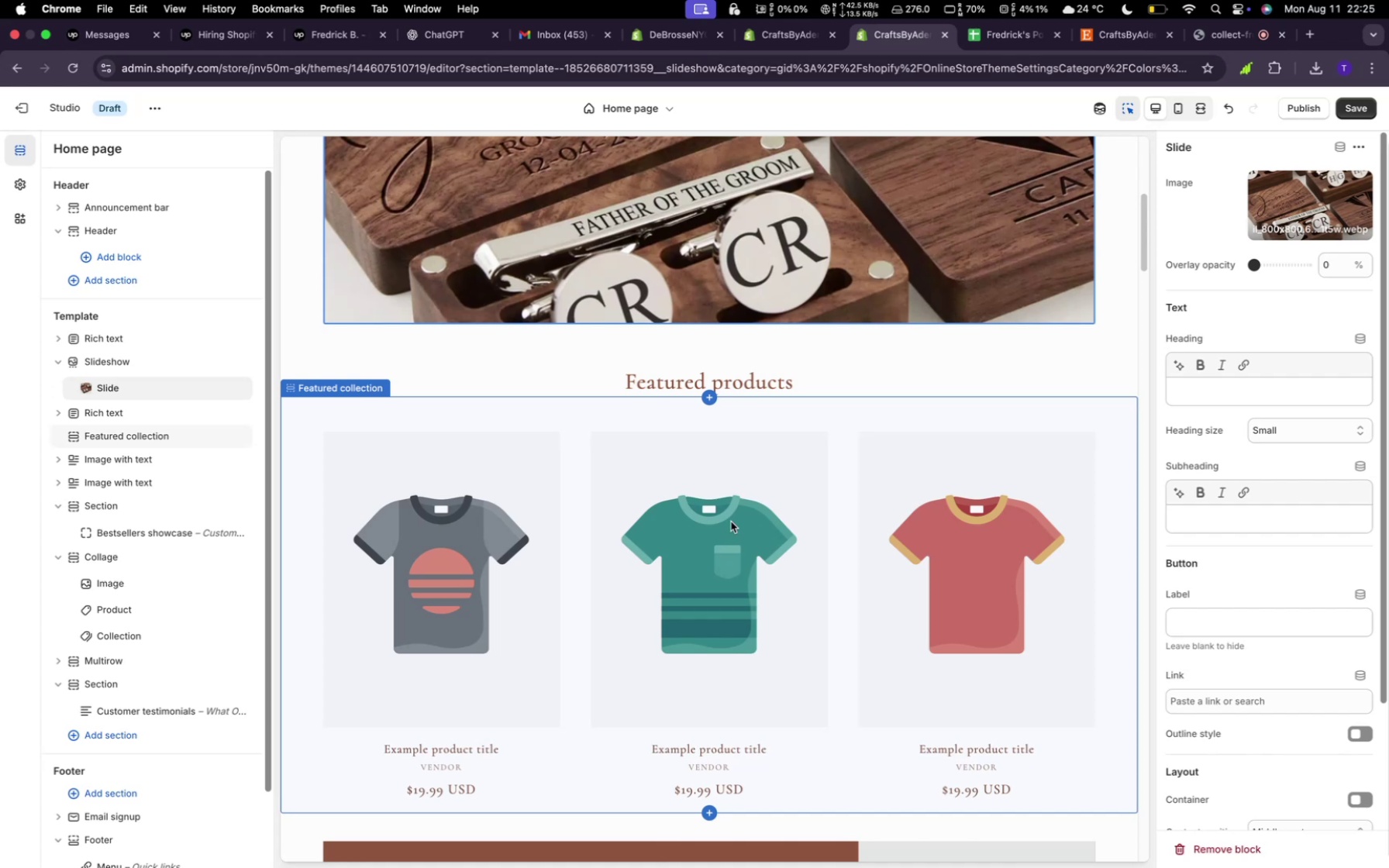 
scroll: coordinate [707, 573], scroll_direction: down, amount: 10.0
 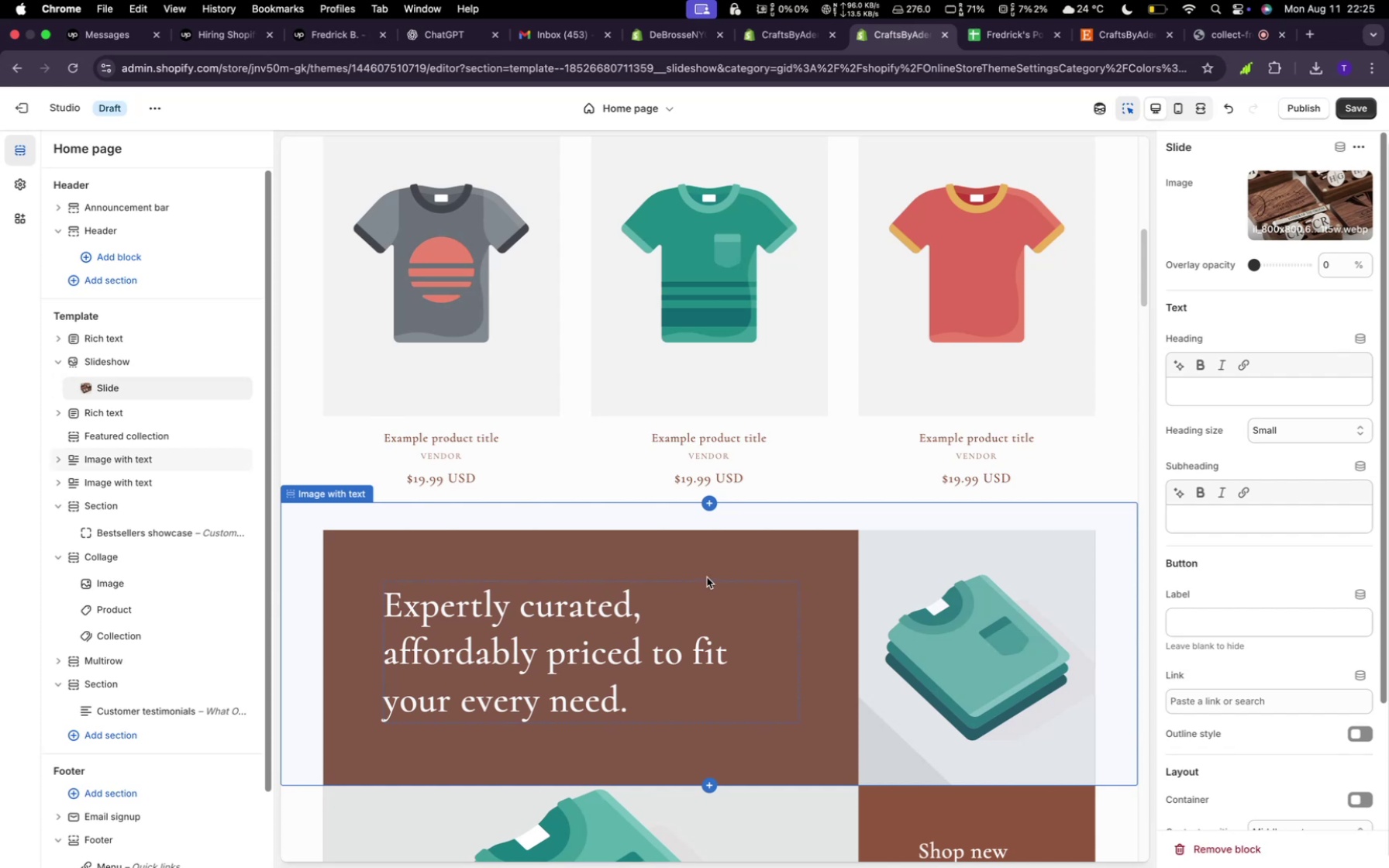 
wait(6.5)
 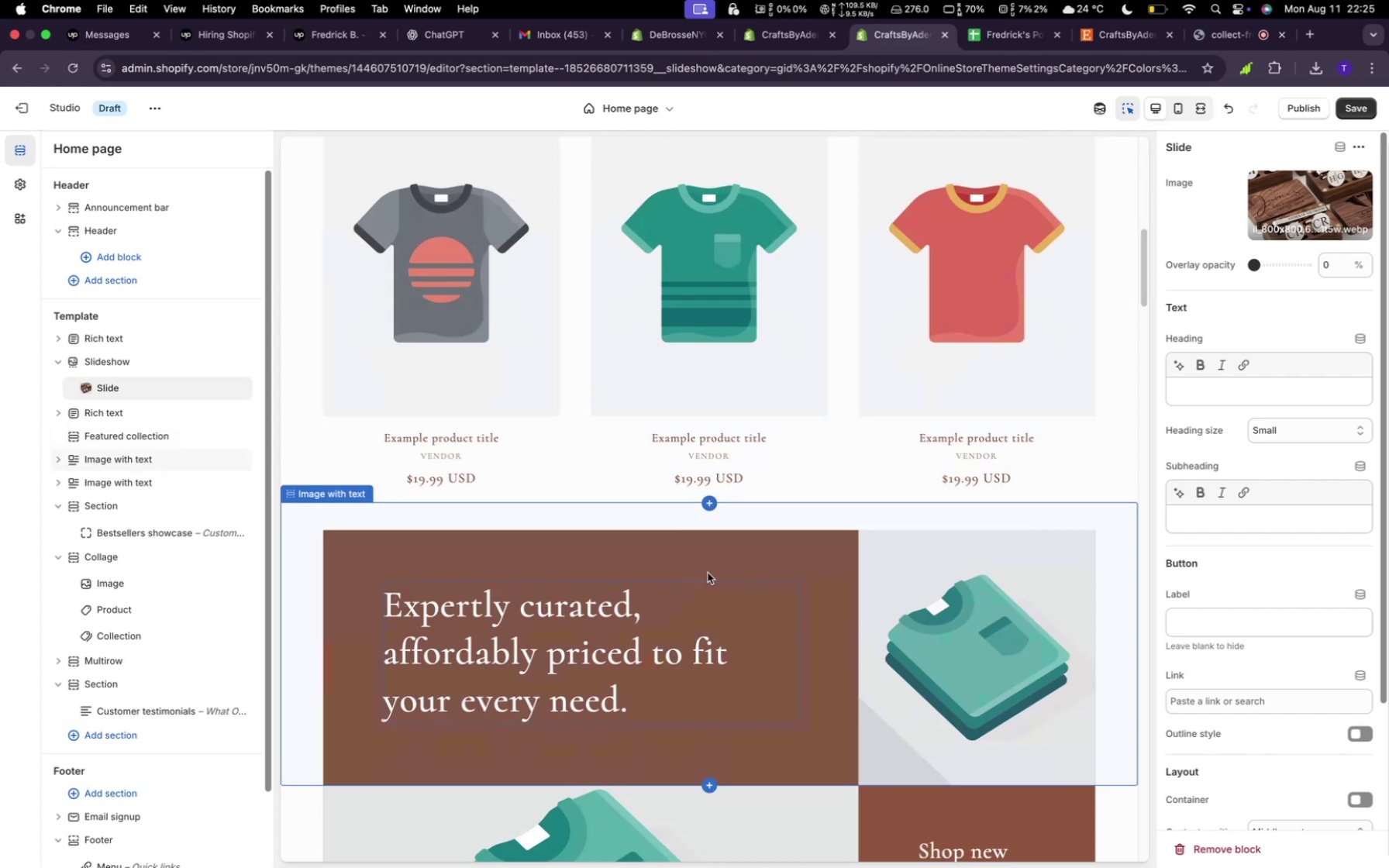 
scroll: coordinate [709, 528], scroll_direction: down, amount: 161.0
 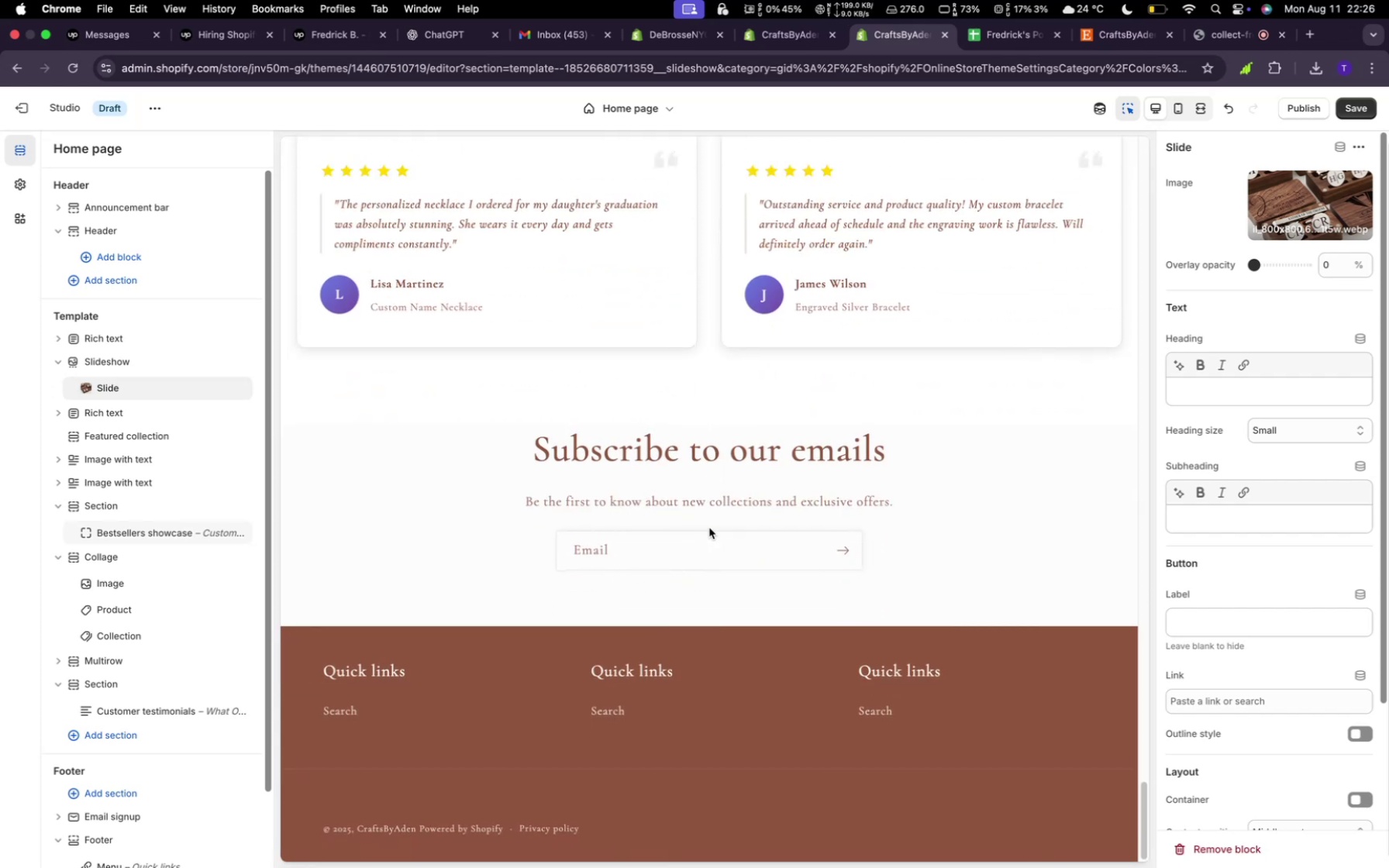 
scroll: coordinate [729, 523], scroll_direction: up, amount: 98.0
 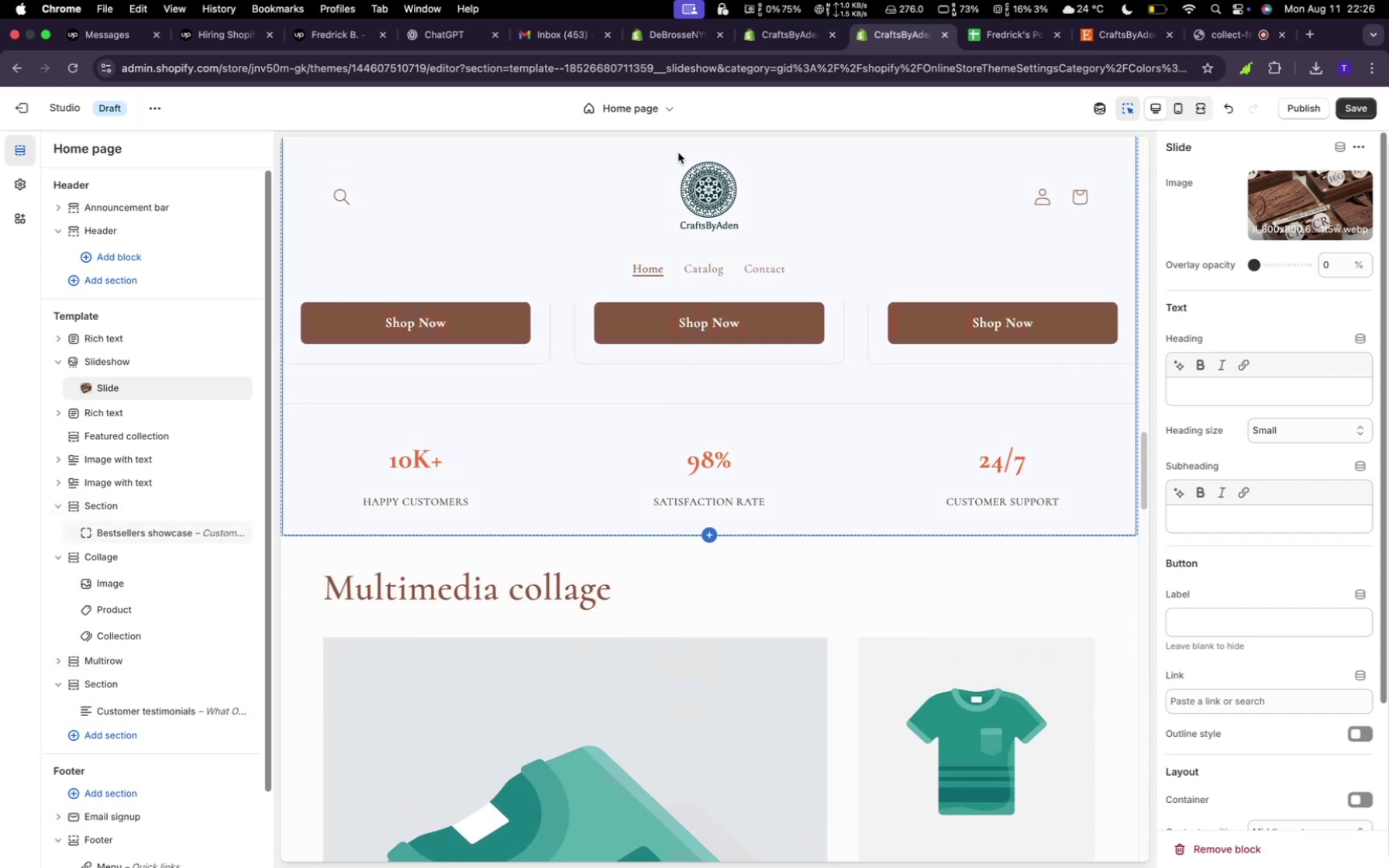 
left_click([667, 114])
 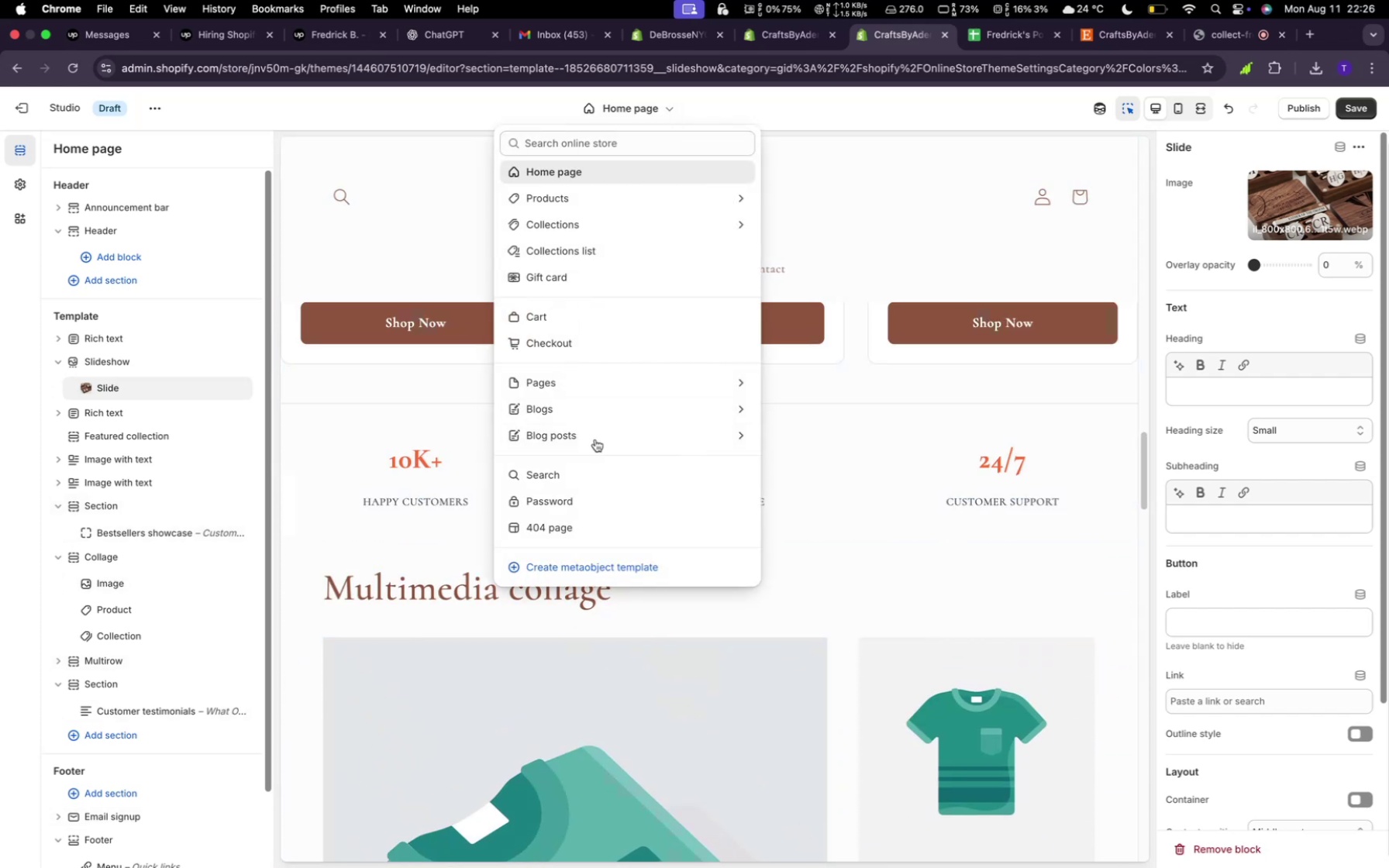 
left_click([588, 383])
 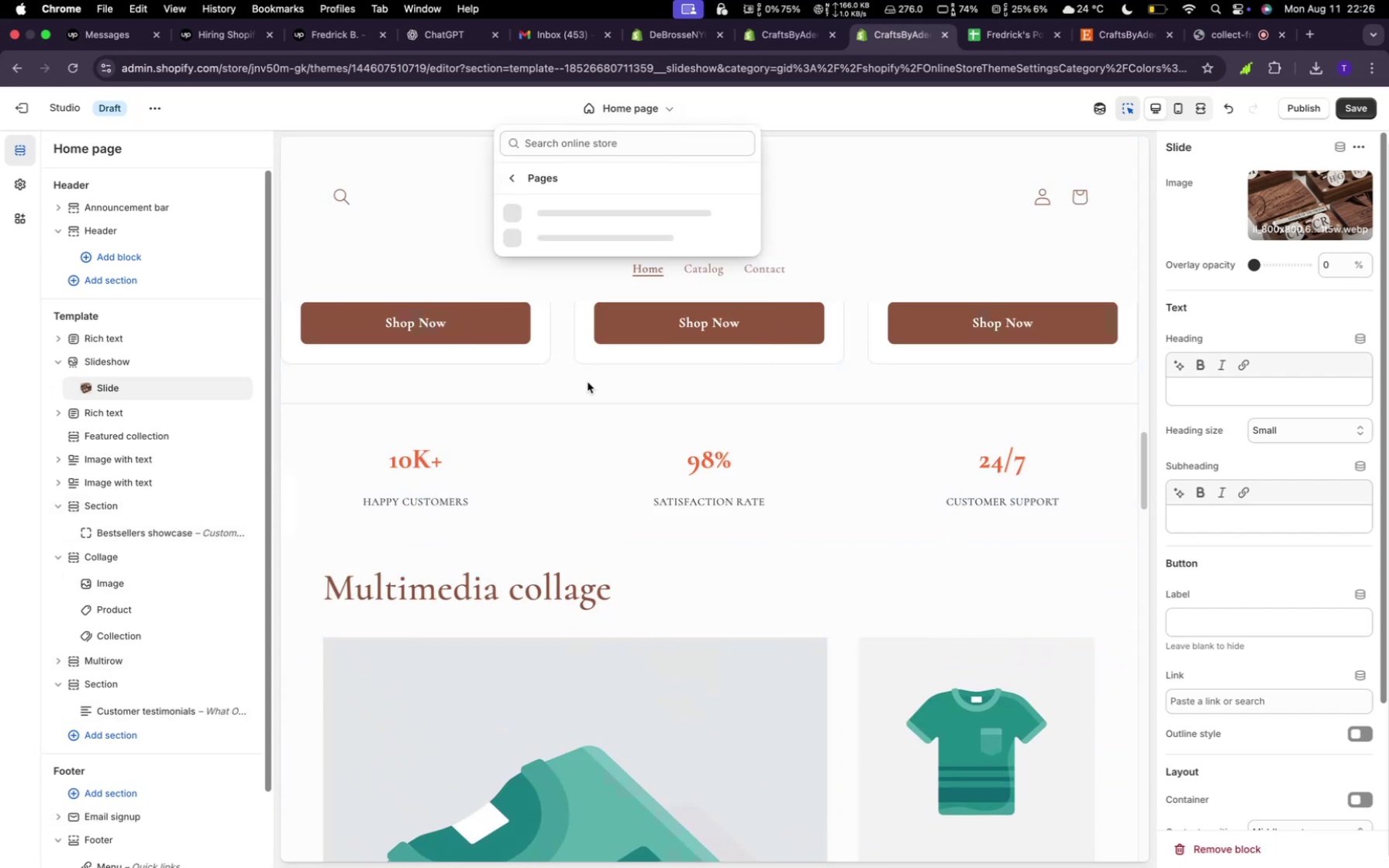 
mouse_move([607, 216])
 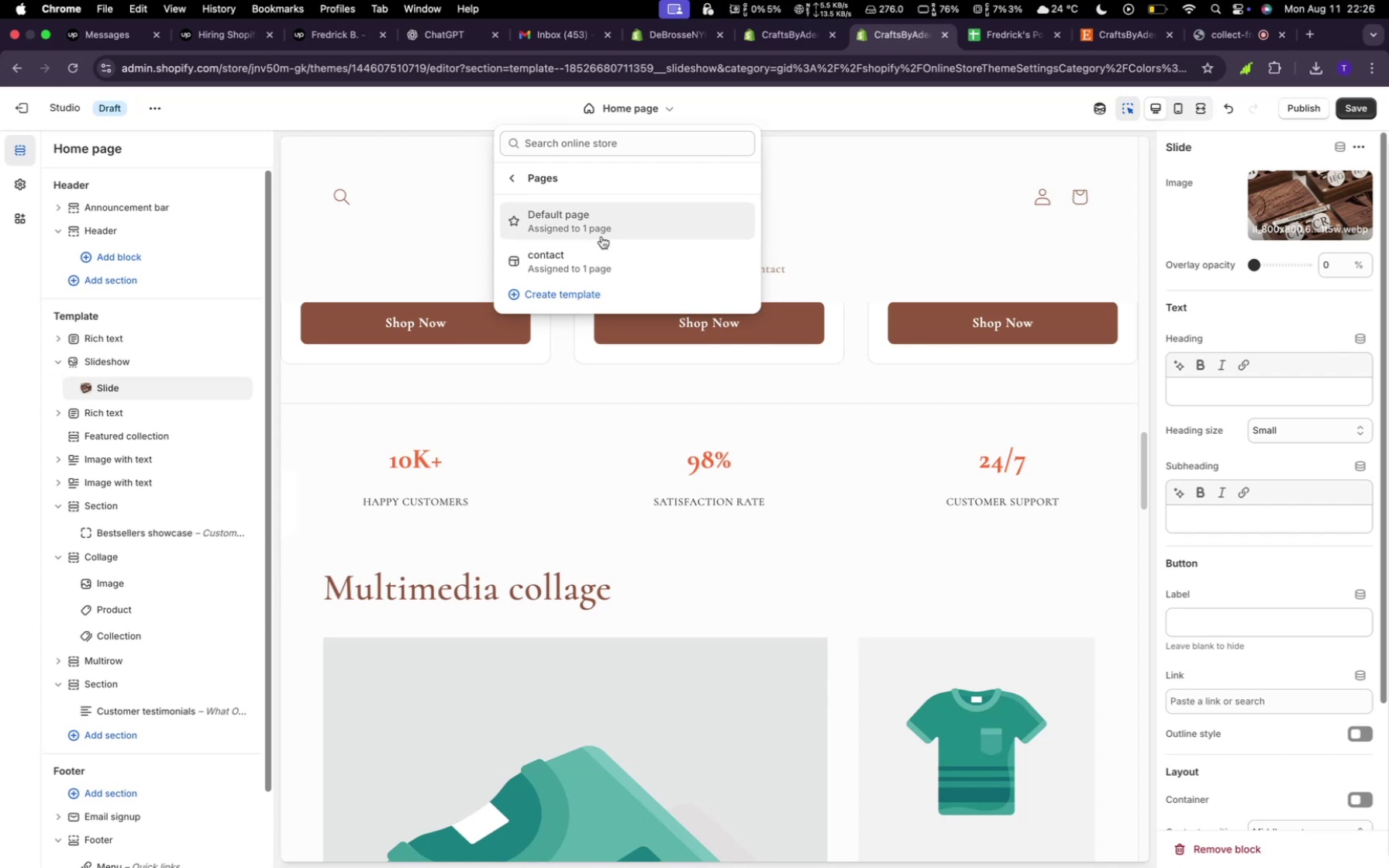 
wait(6.31)
 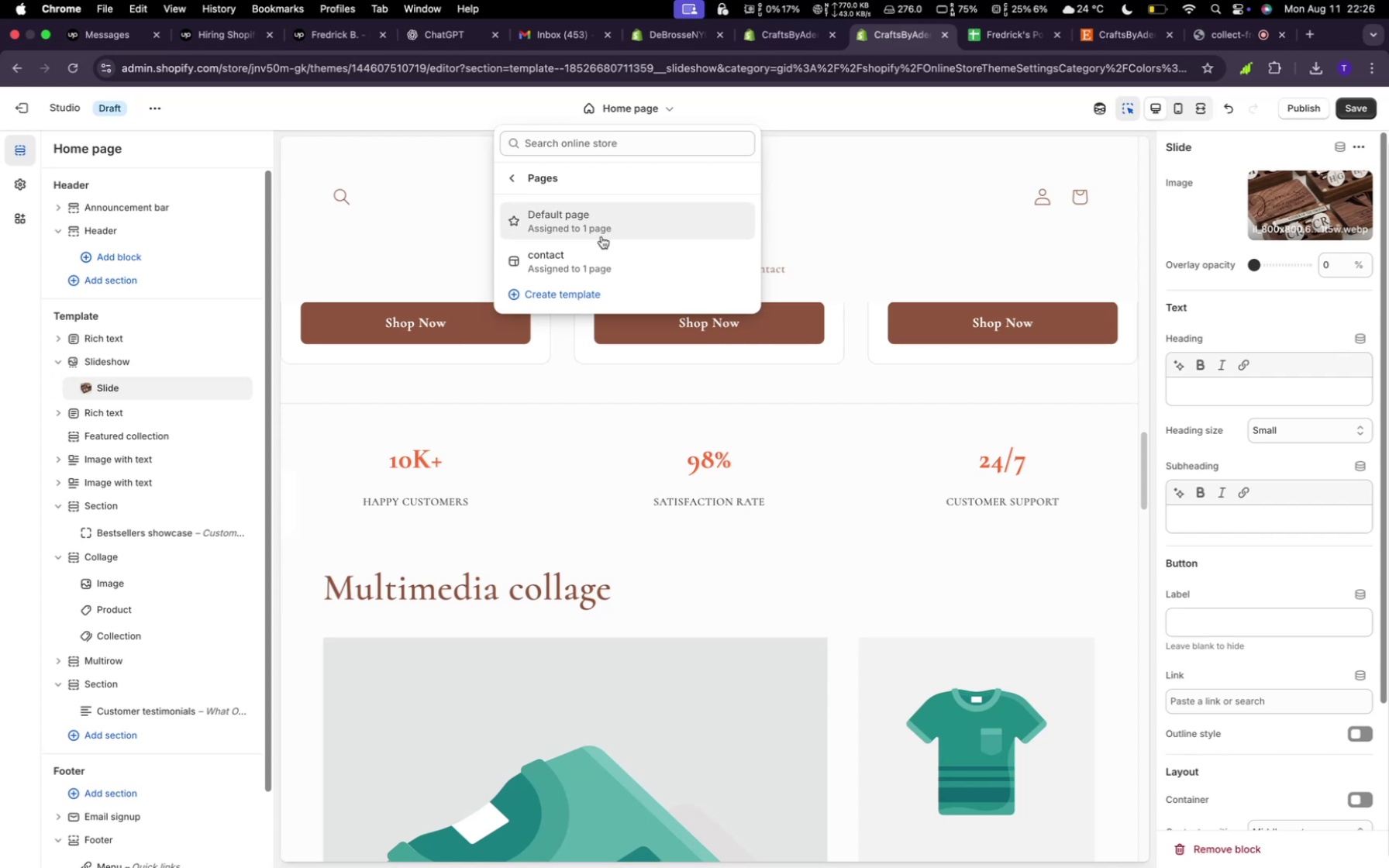 
left_click([584, 302])
 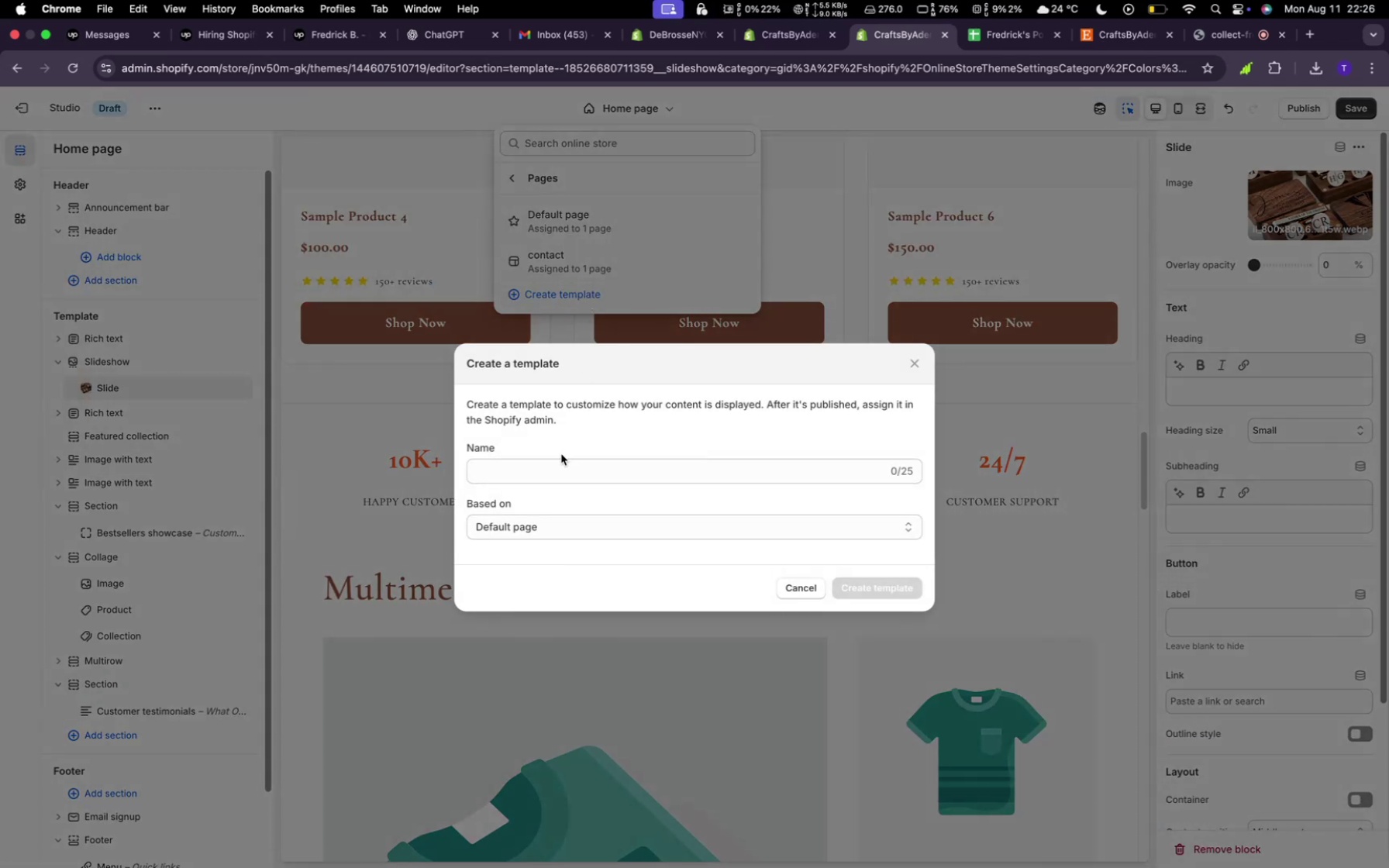 
left_click([557, 470])
 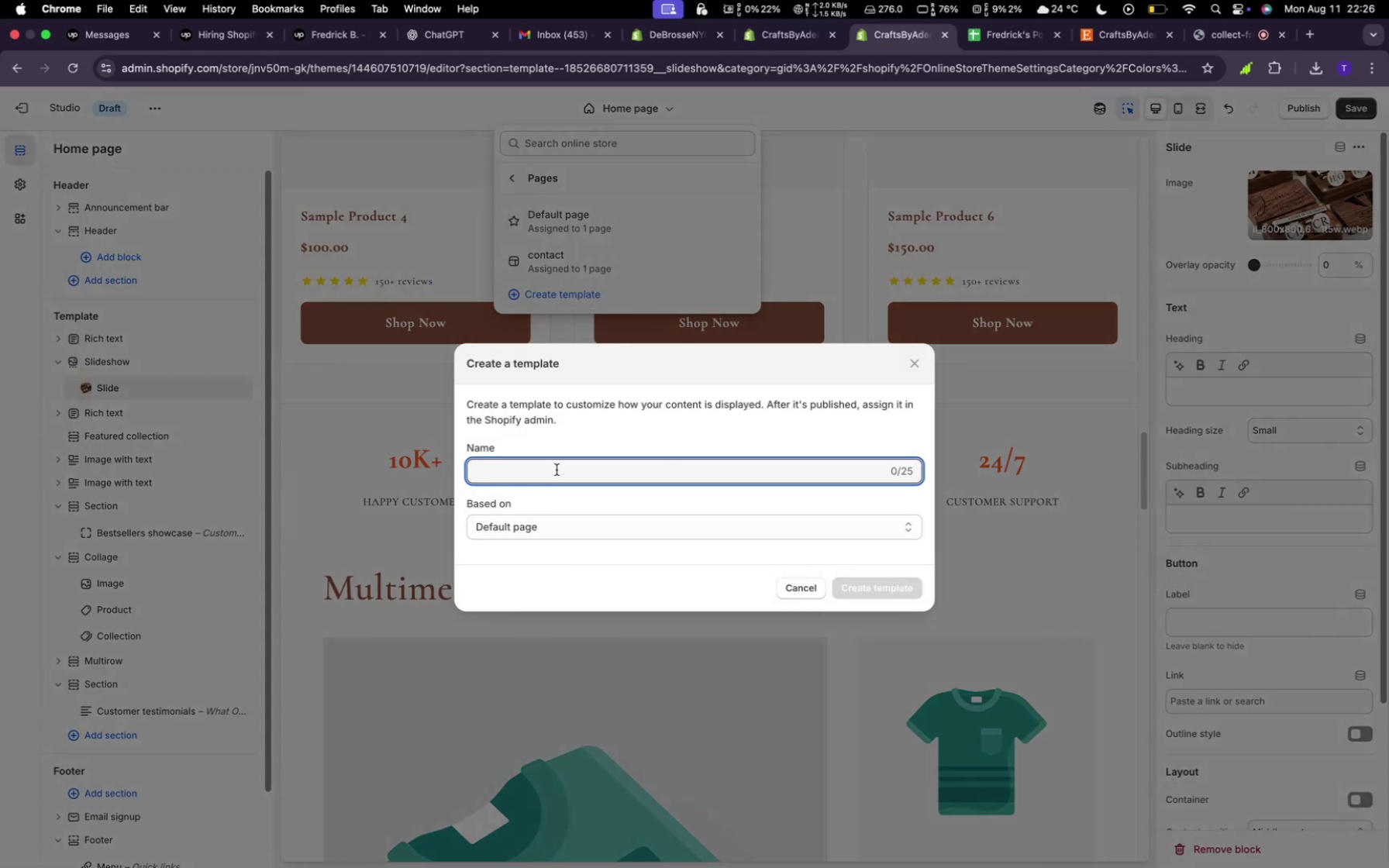 
type(About Us)
 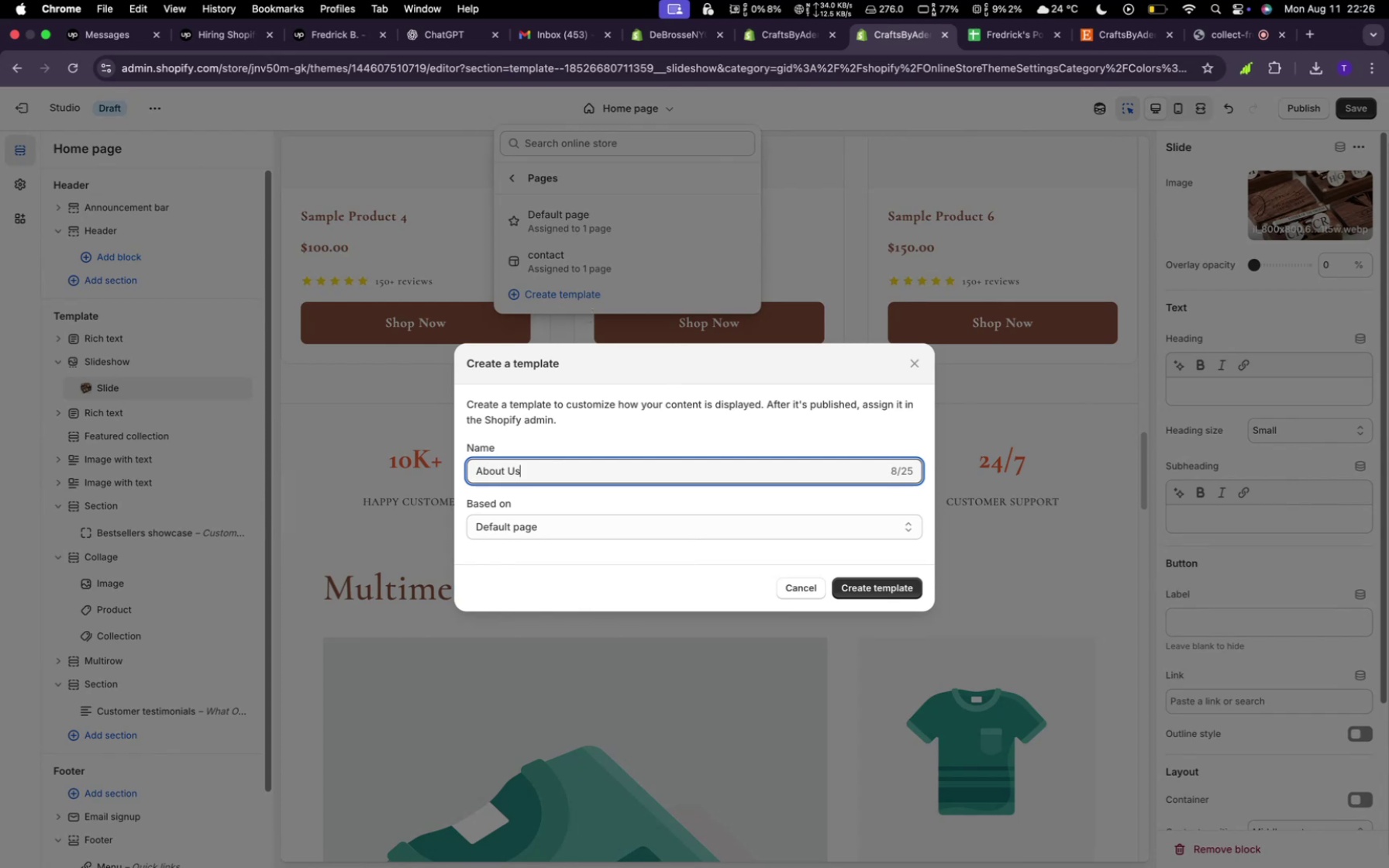 
left_click([867, 592])
 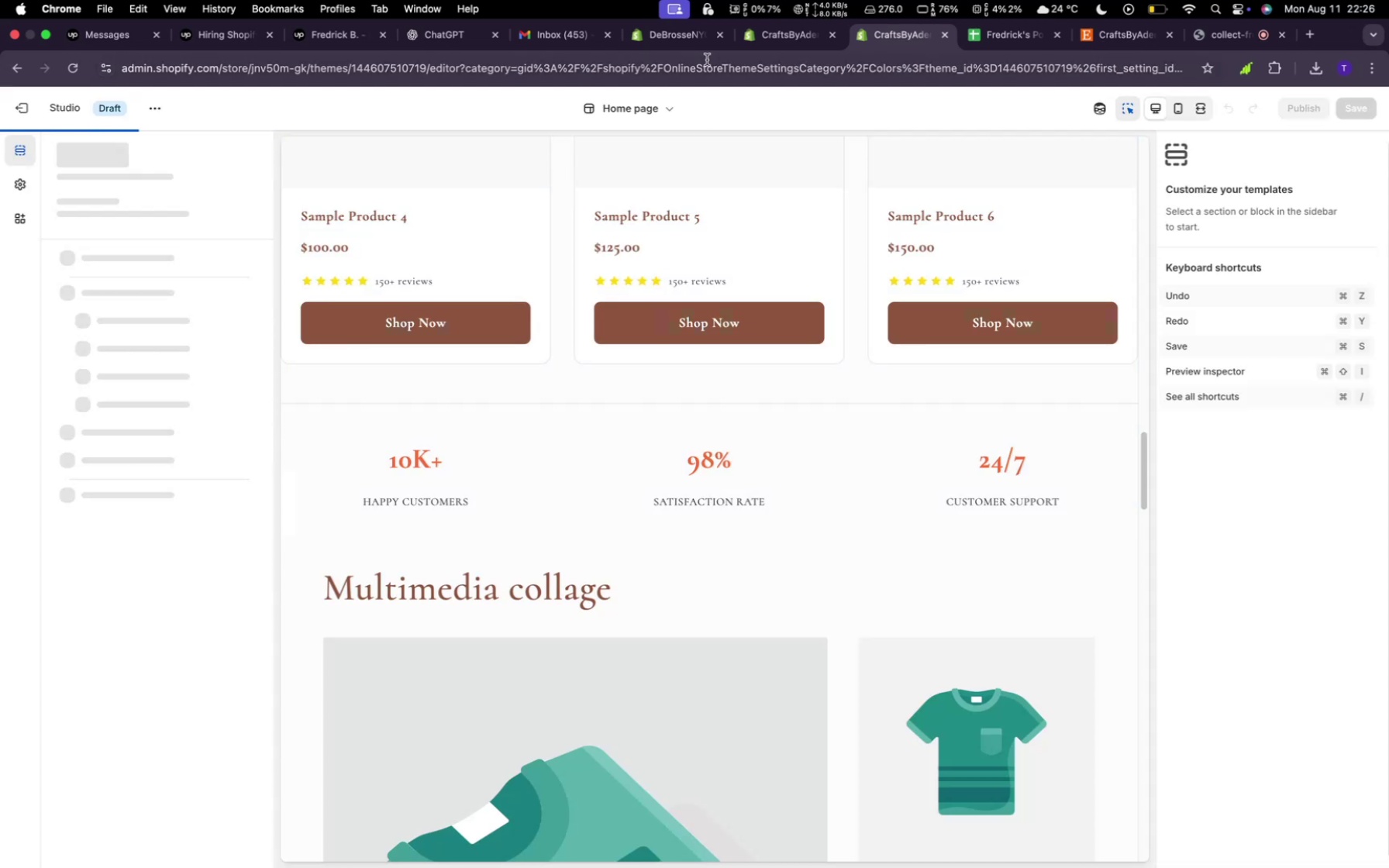 
left_click([673, 112])
 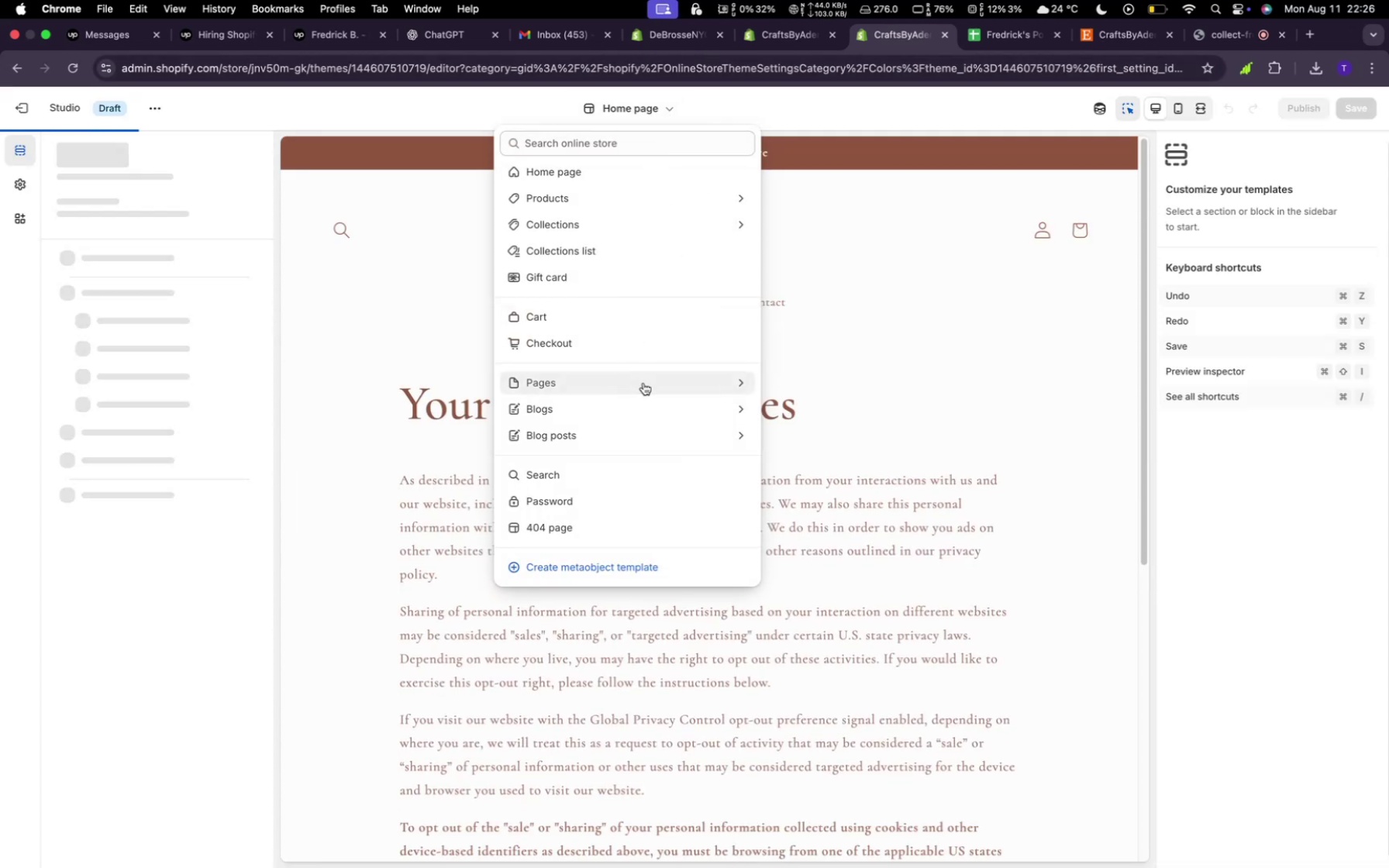 
left_click([917, 409])
 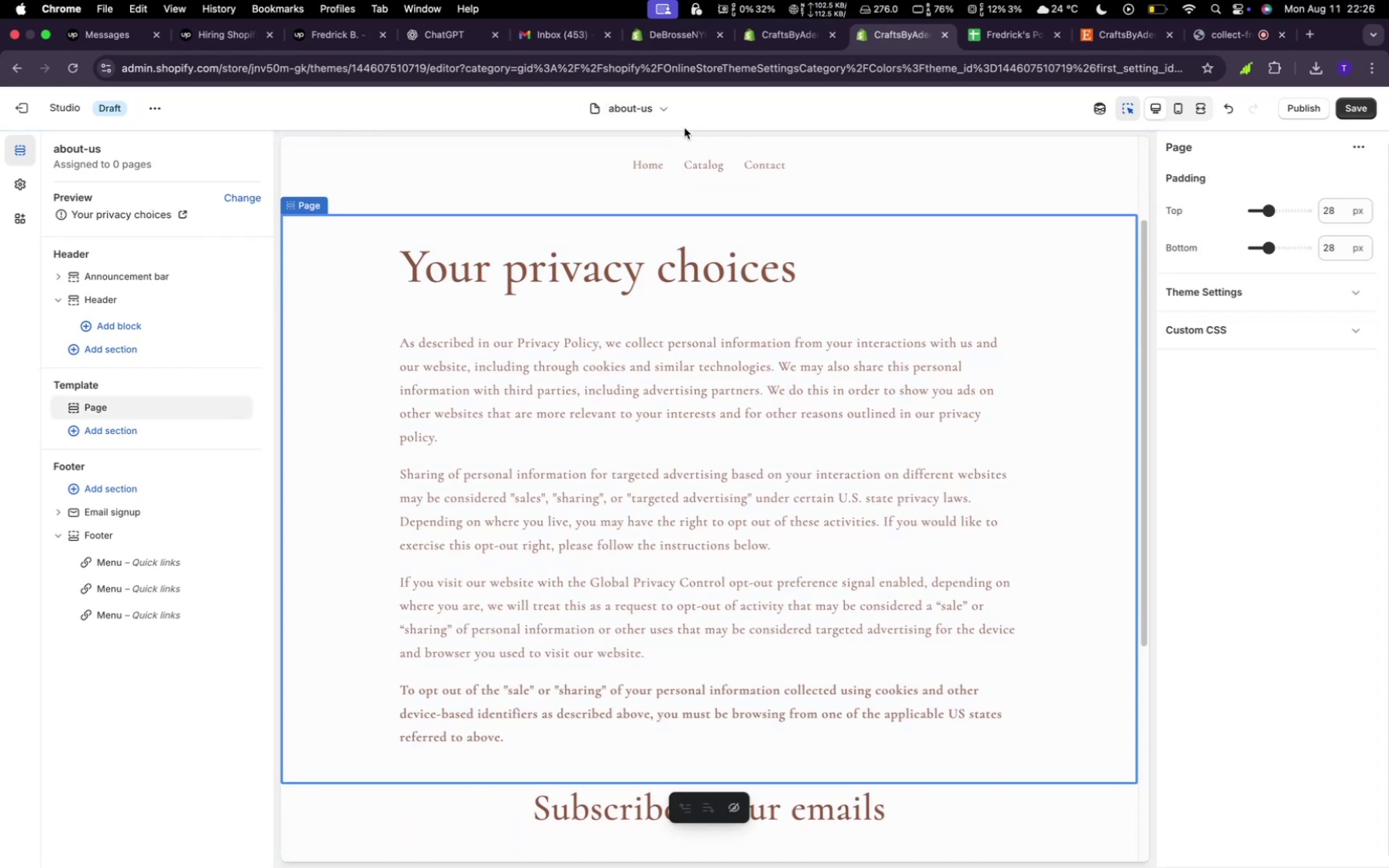 
left_click([670, 112])
 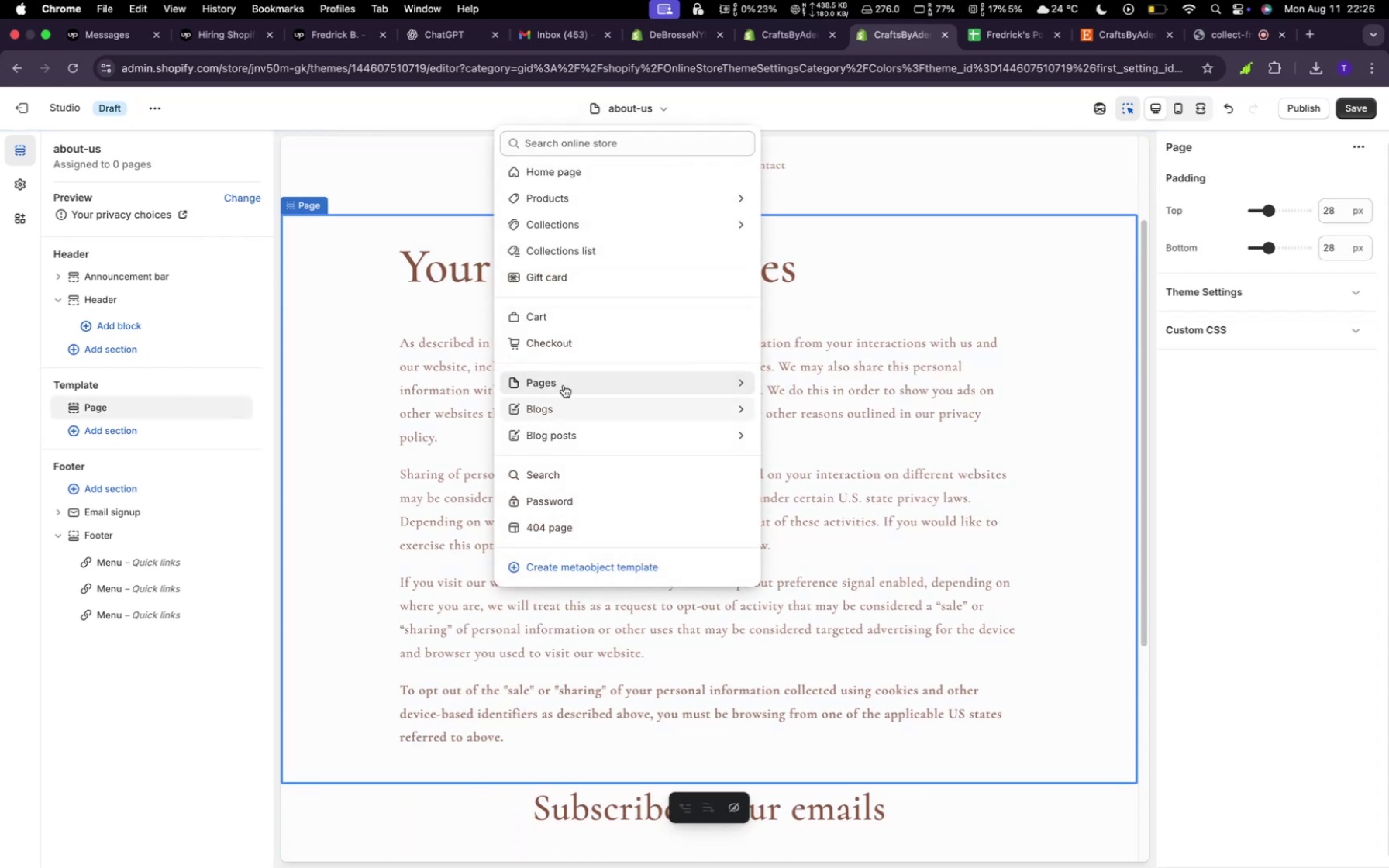 
left_click([564, 377])
 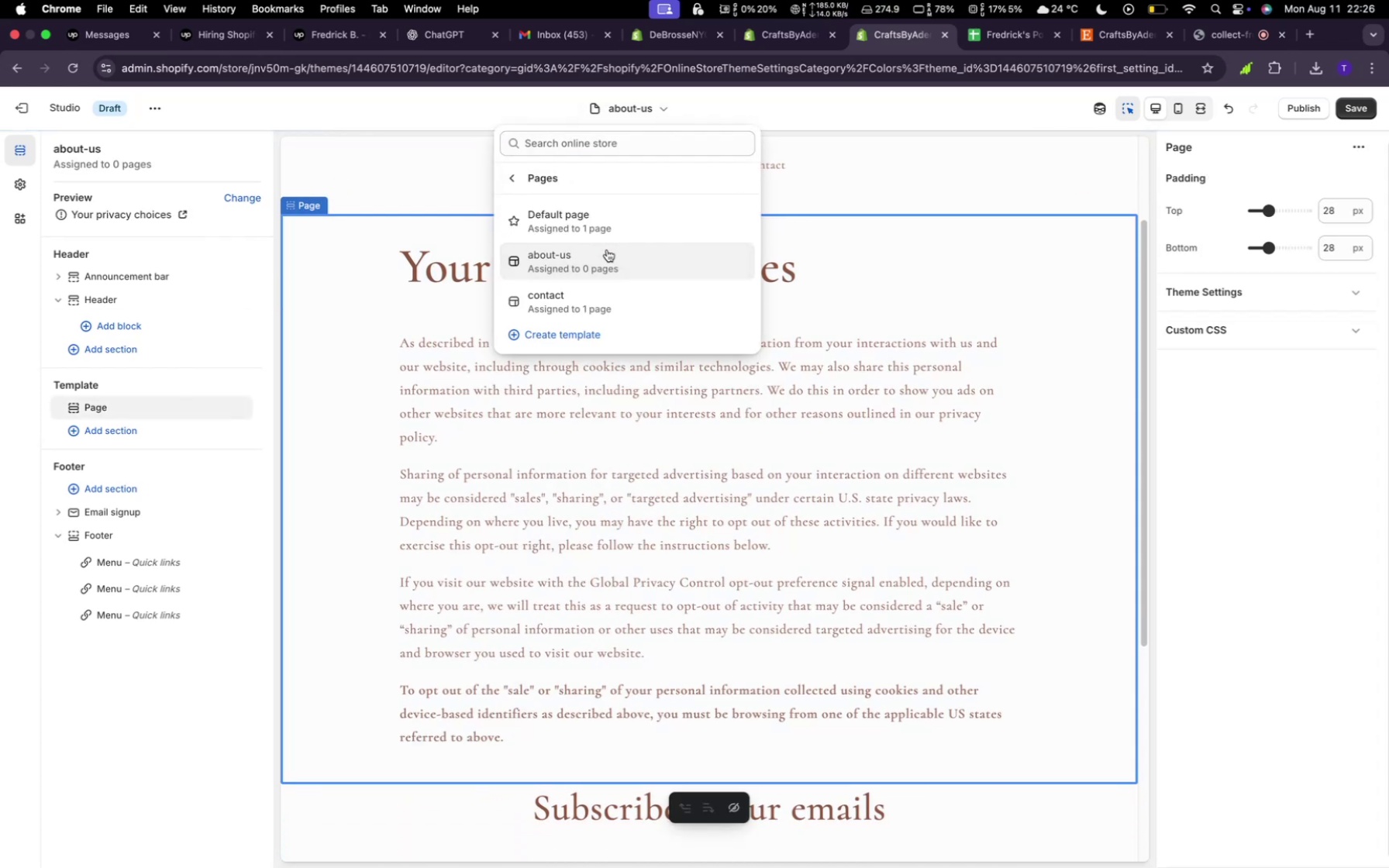 
left_click([577, 329])
 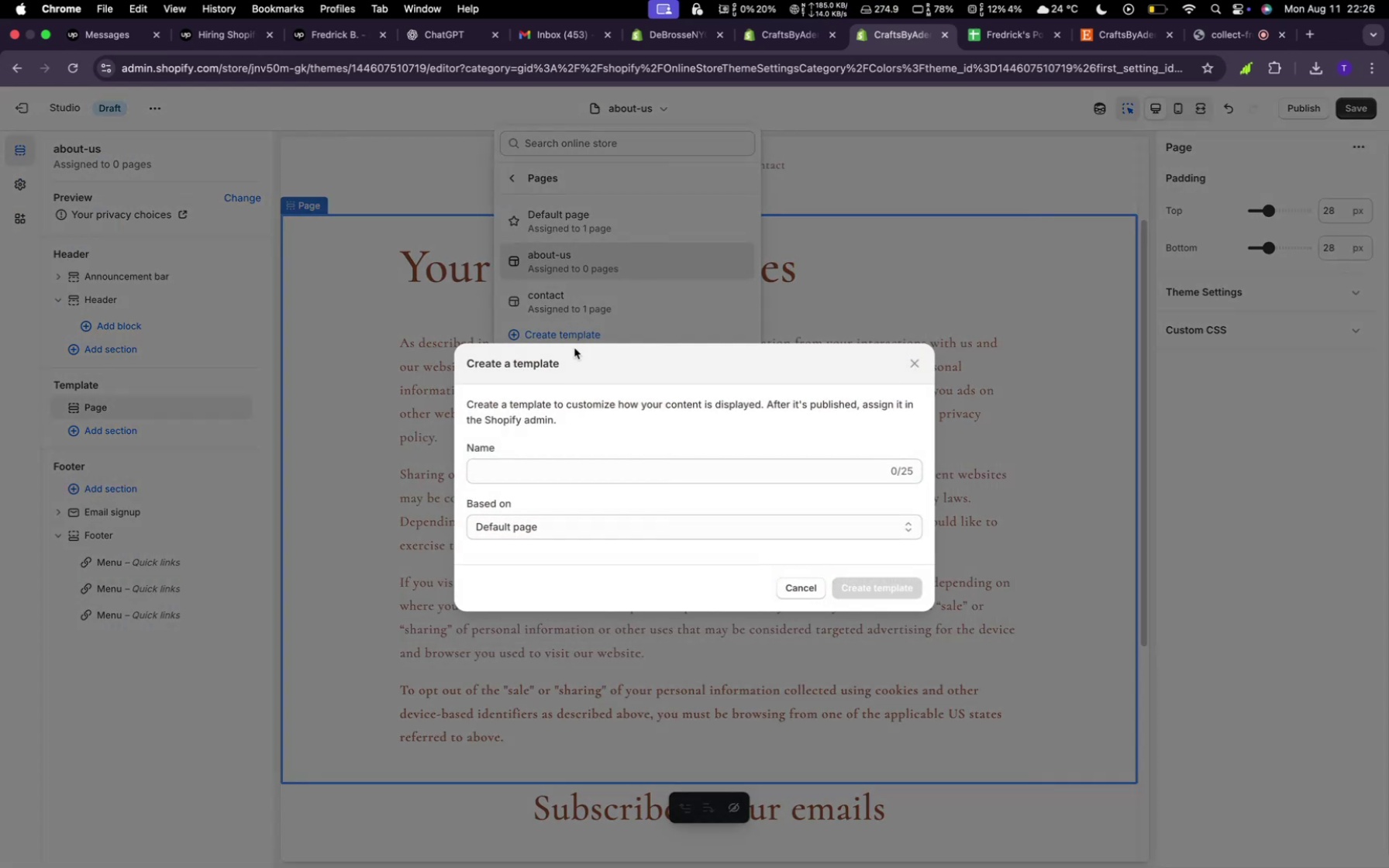 
left_click([567, 474])
 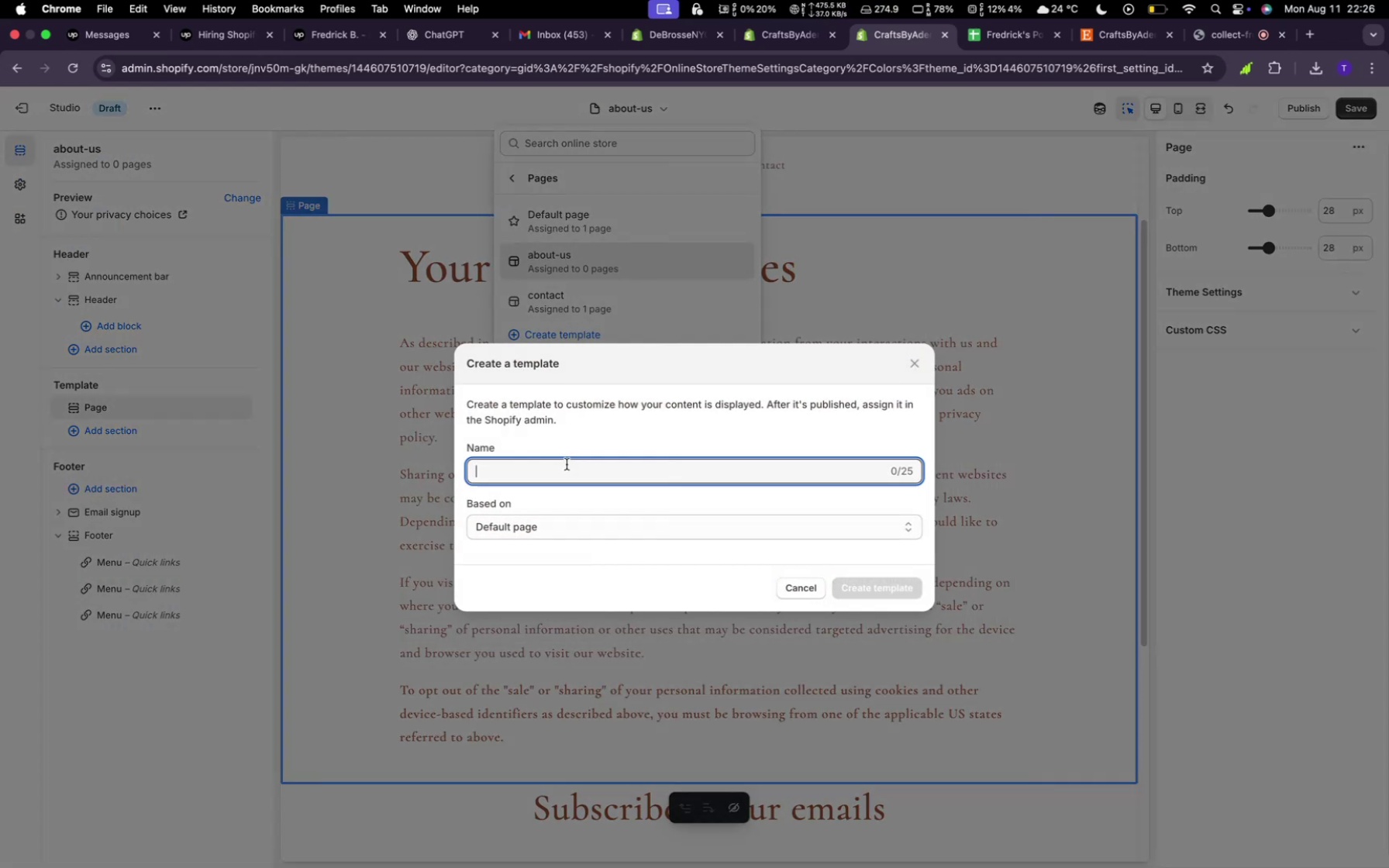 
type(FAQs)
 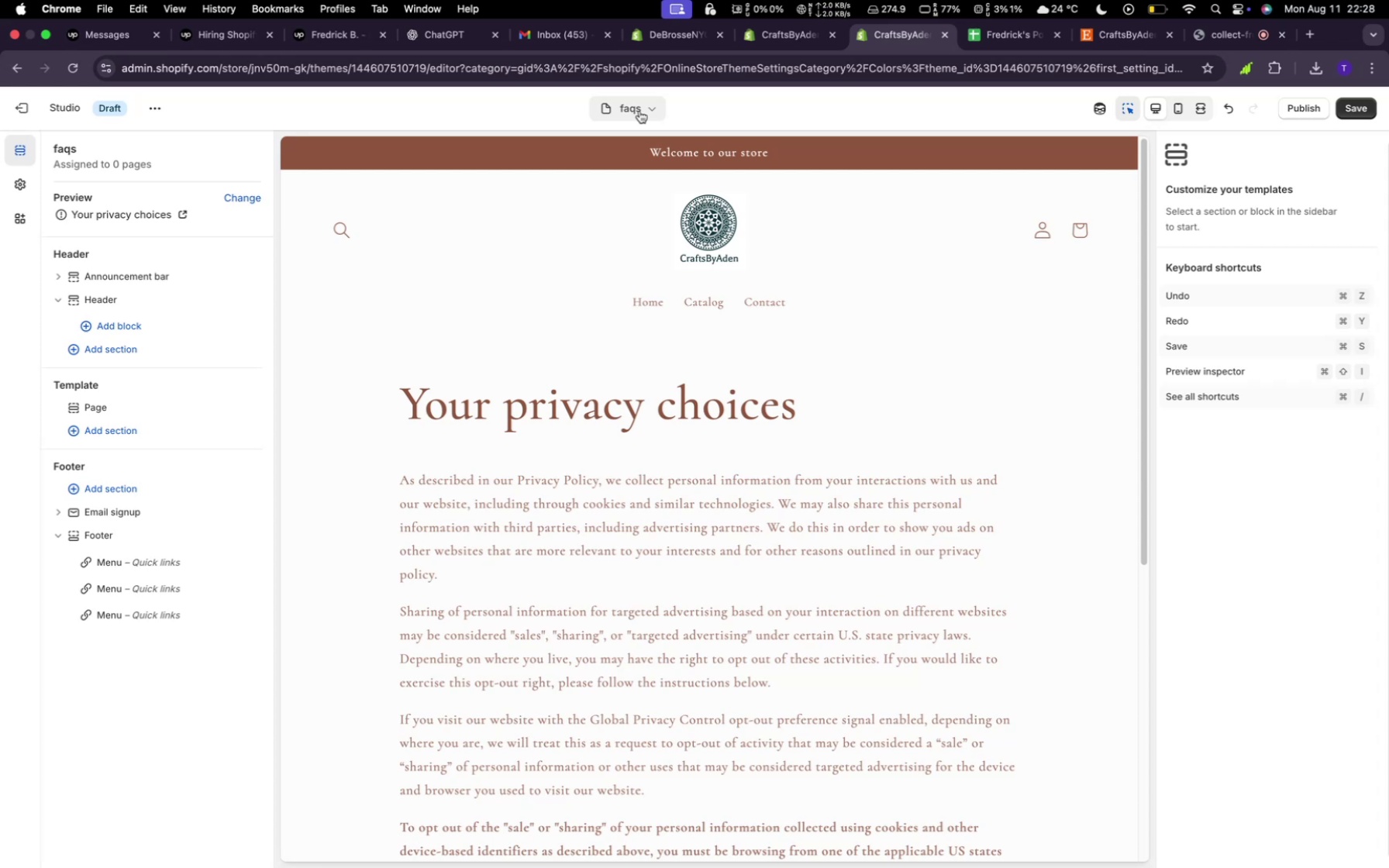 
wait(132.84)
 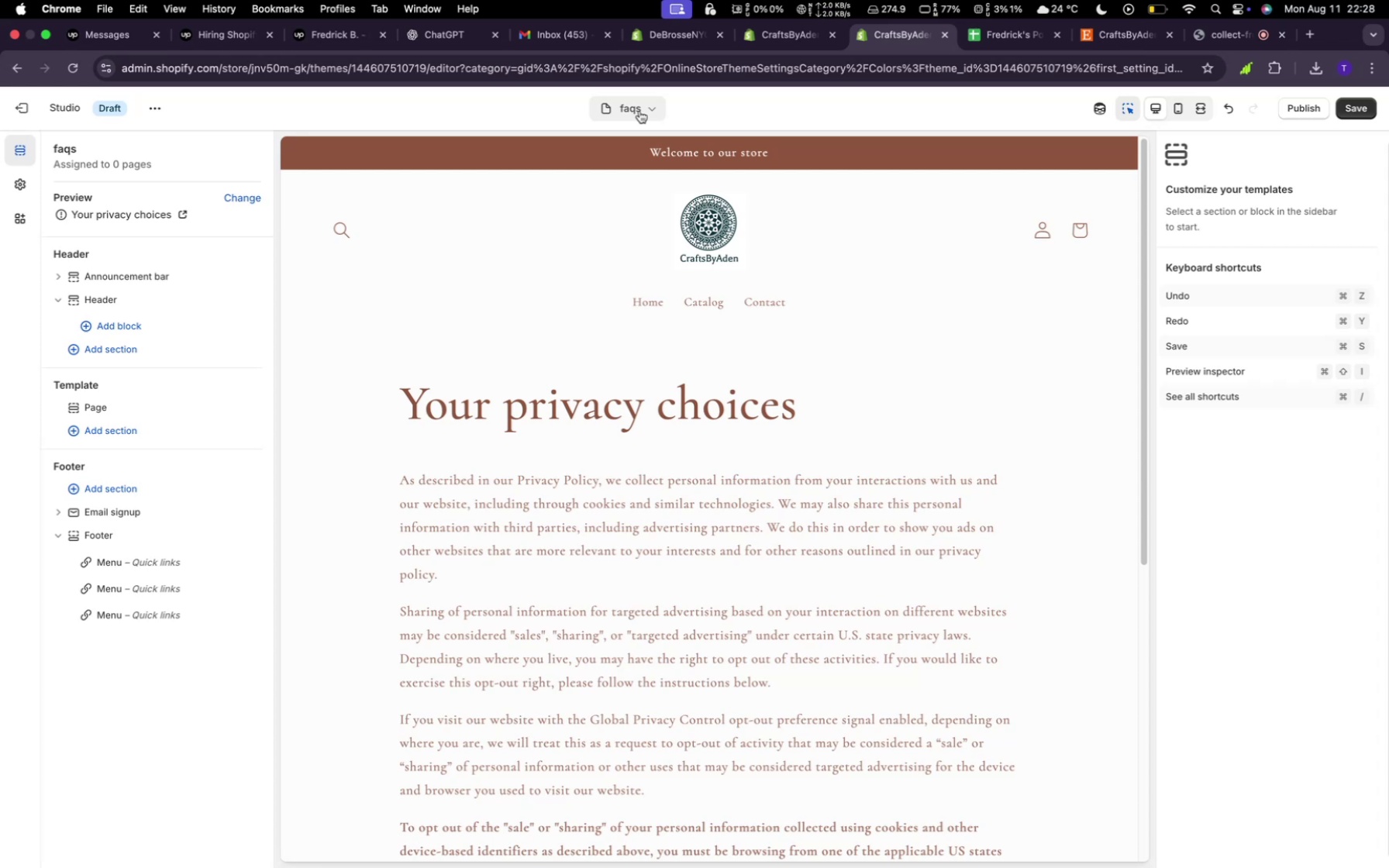 
left_click([805, 271])
 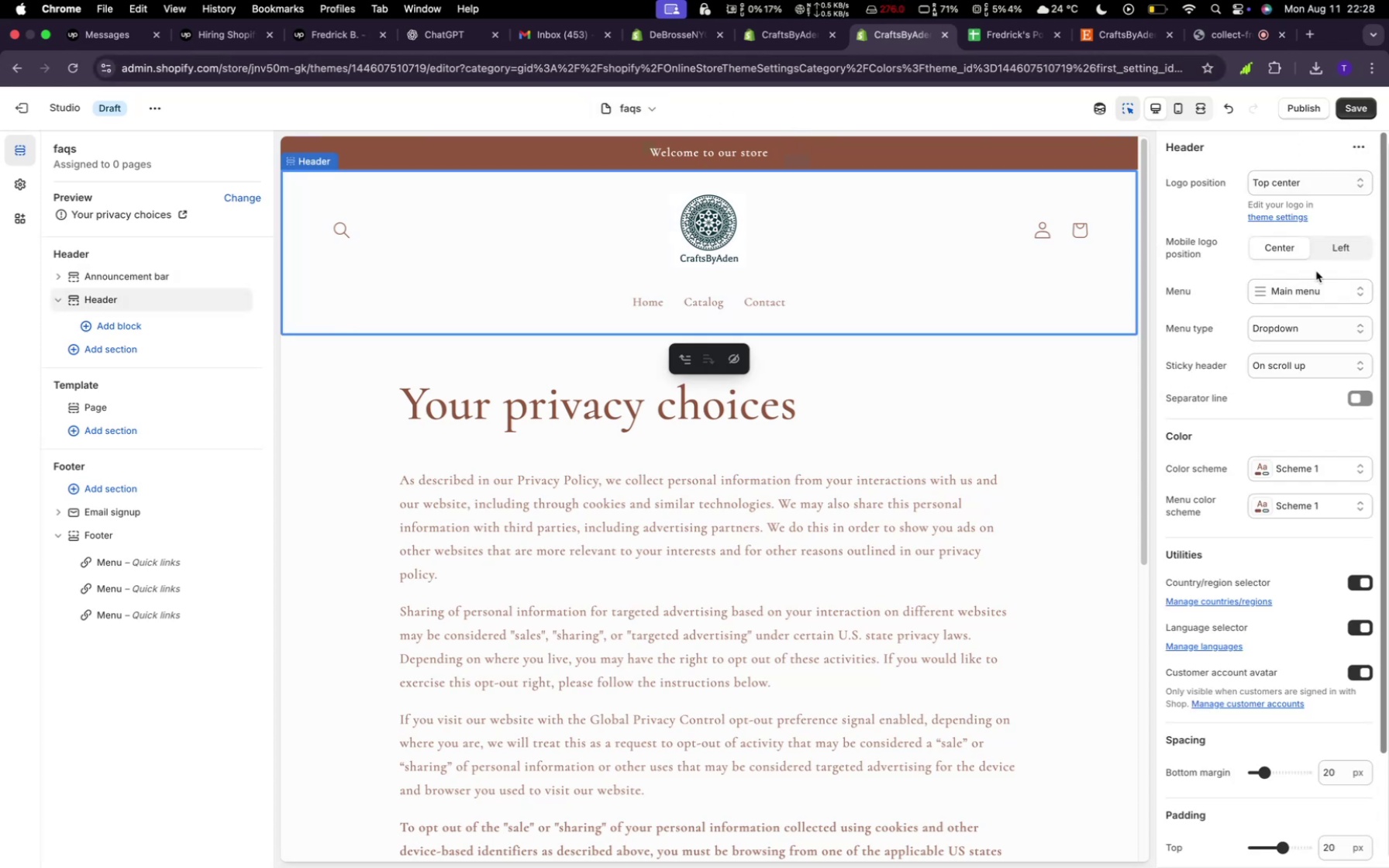 
left_click([1302, 293])
 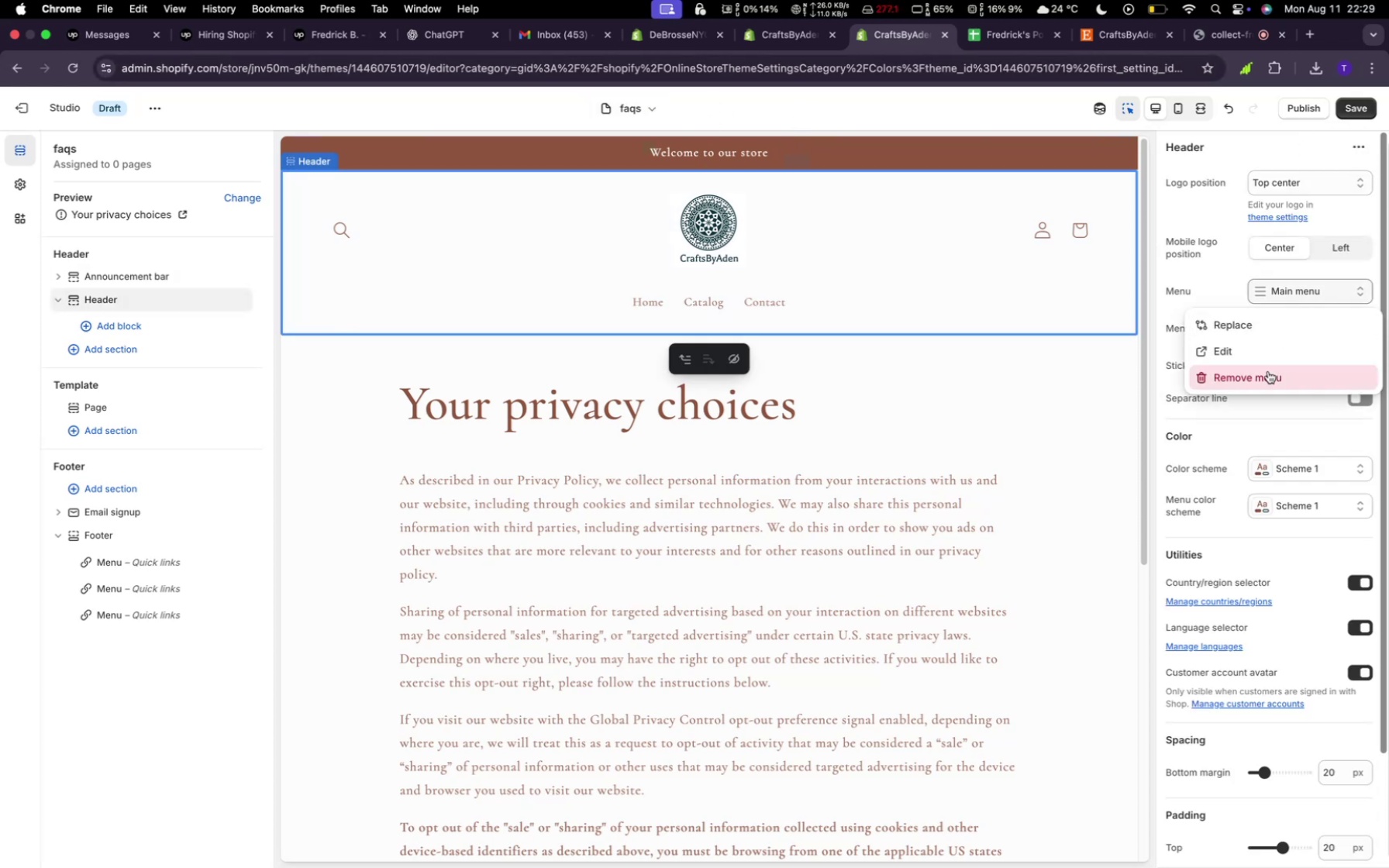 
left_click([1256, 353])
 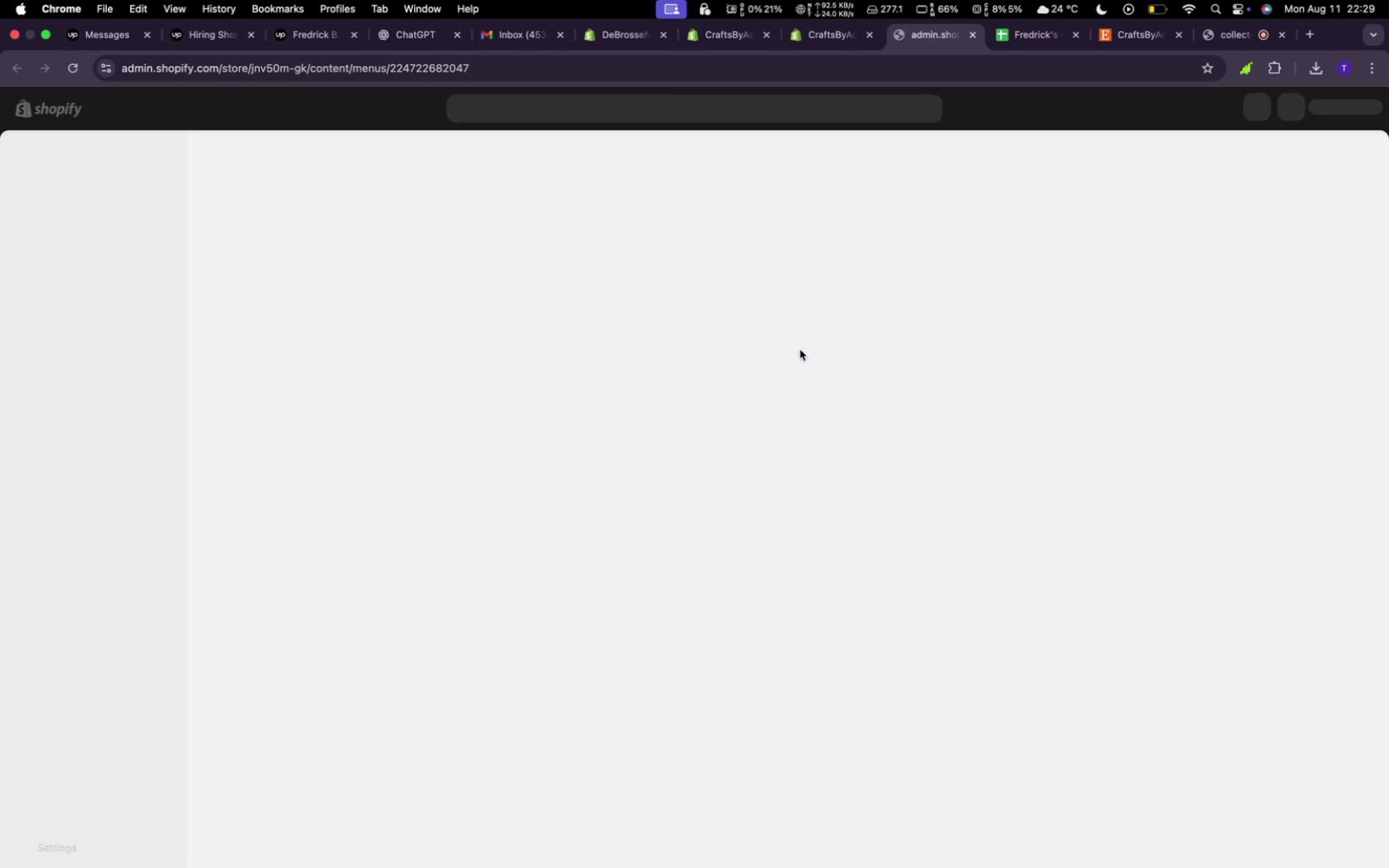 
wait(9.51)
 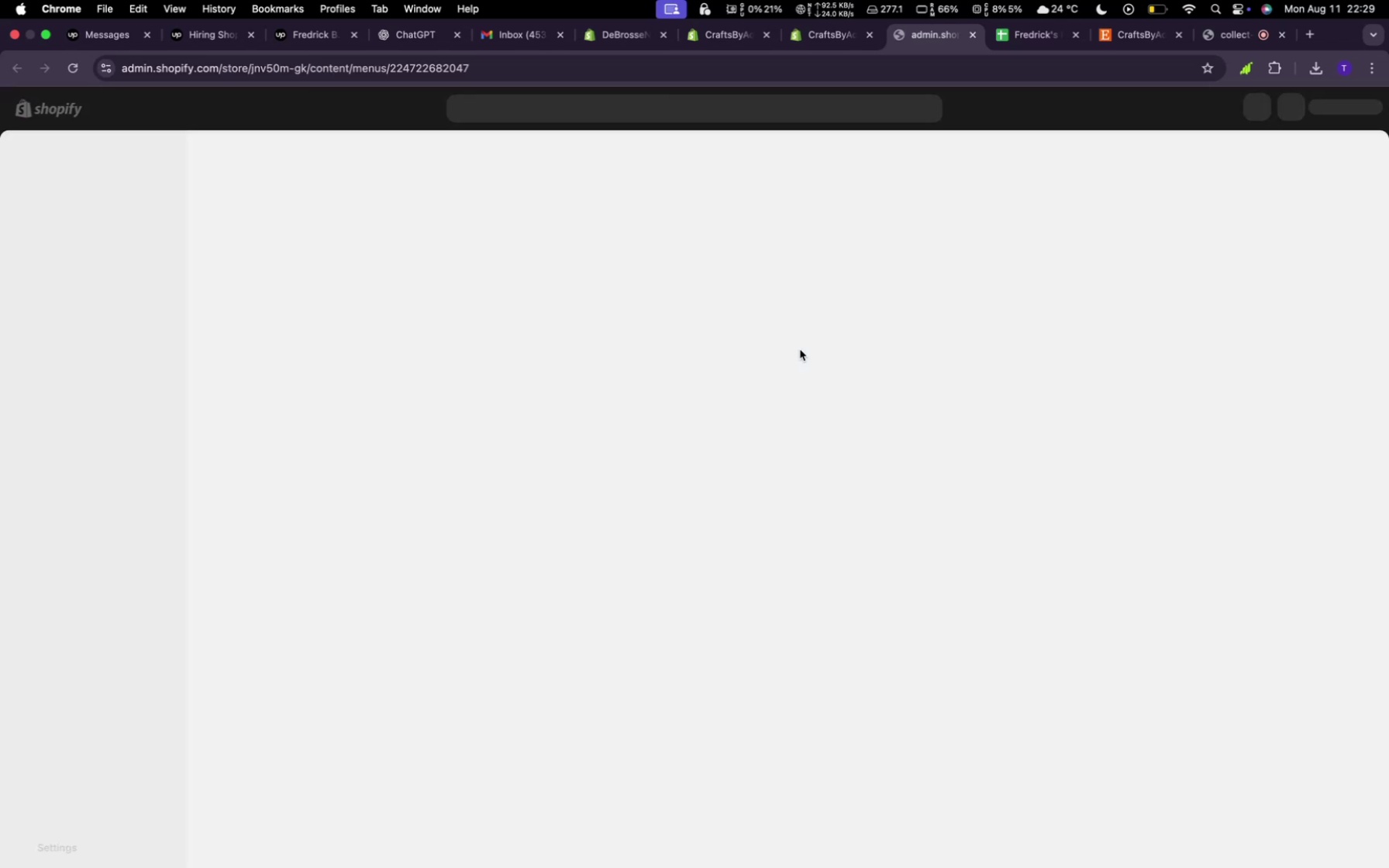 
left_click([722, 465])
 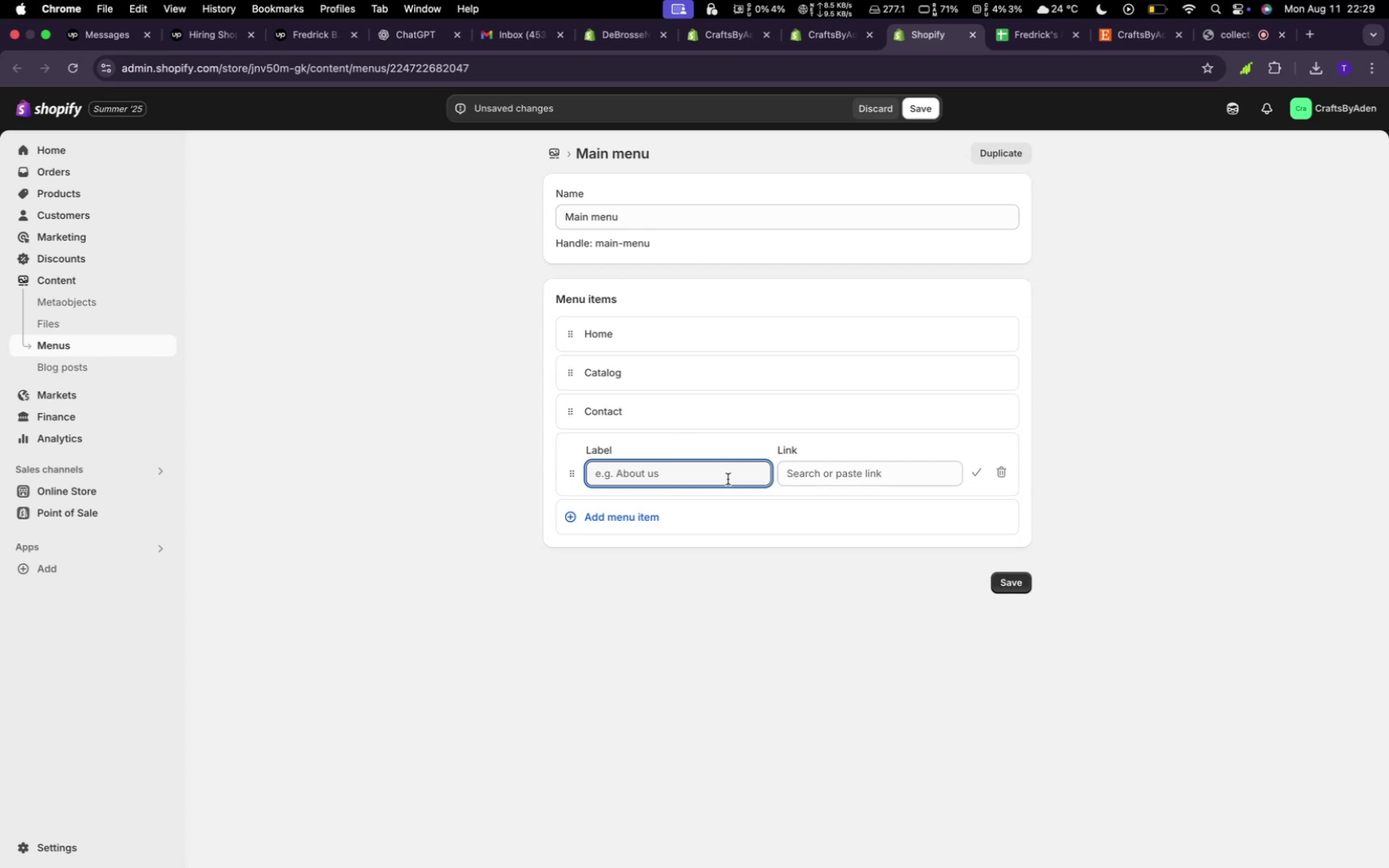 
wait(10.08)
 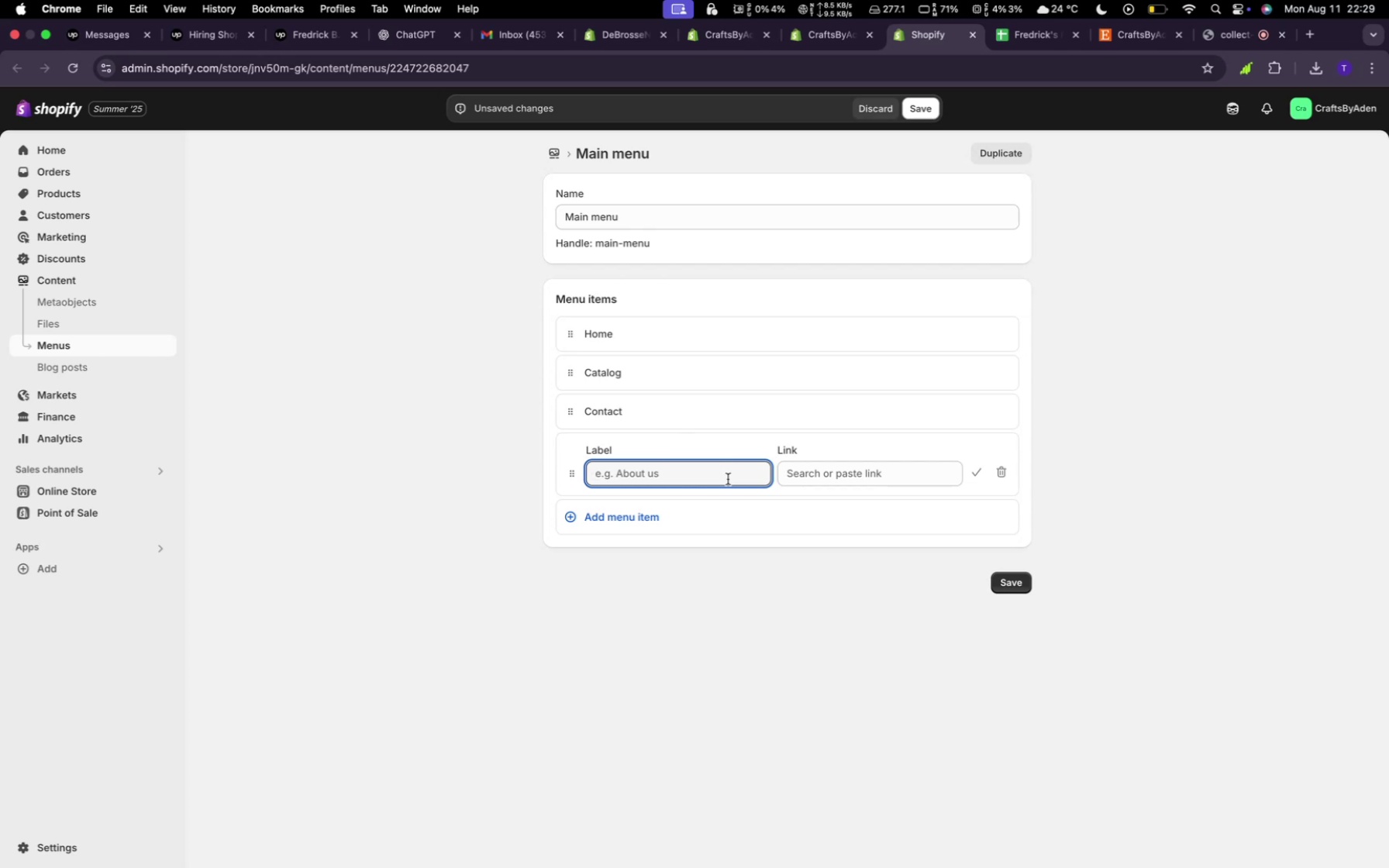 
left_click([728, 479])
 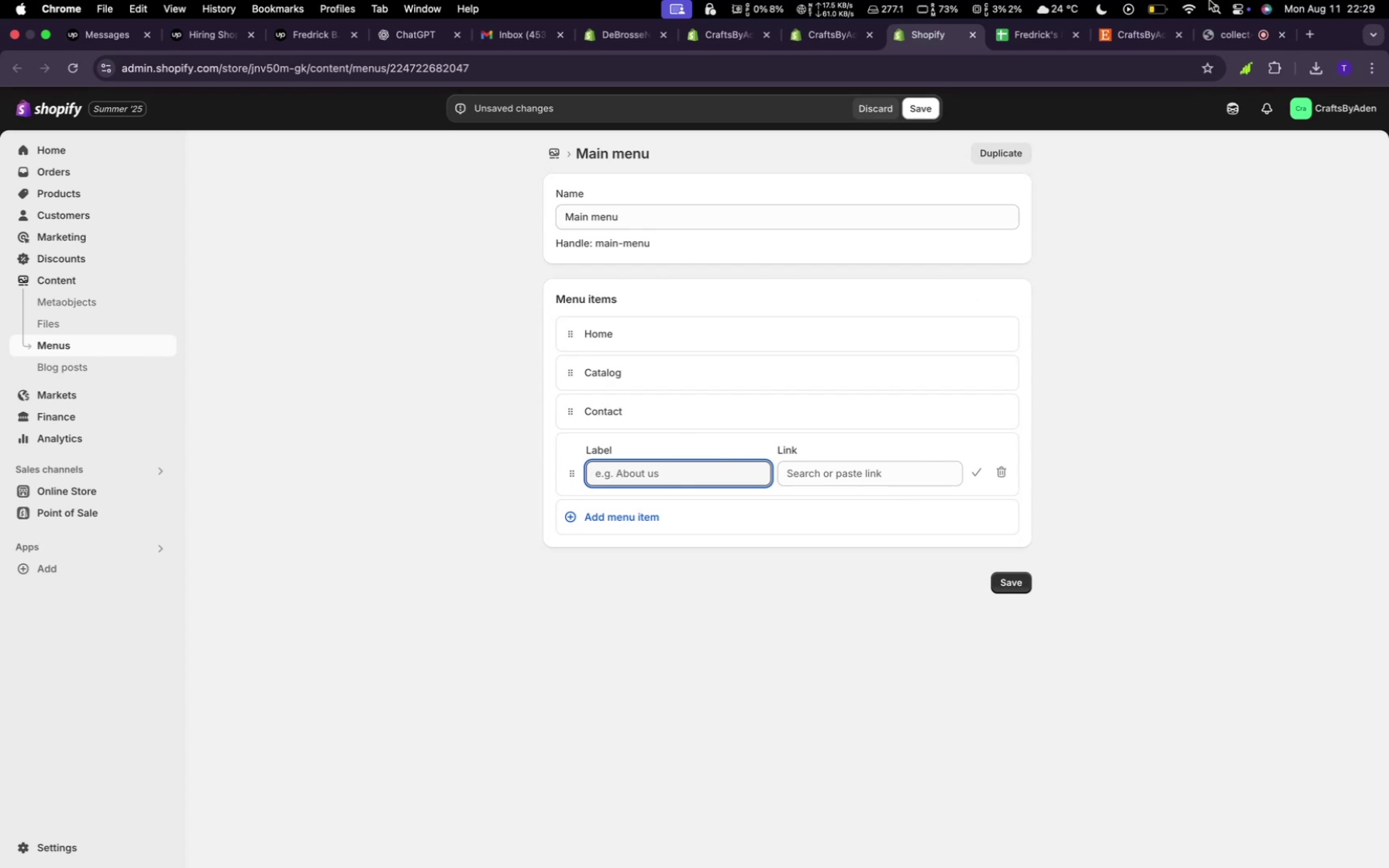 
left_click([1153, 9])
 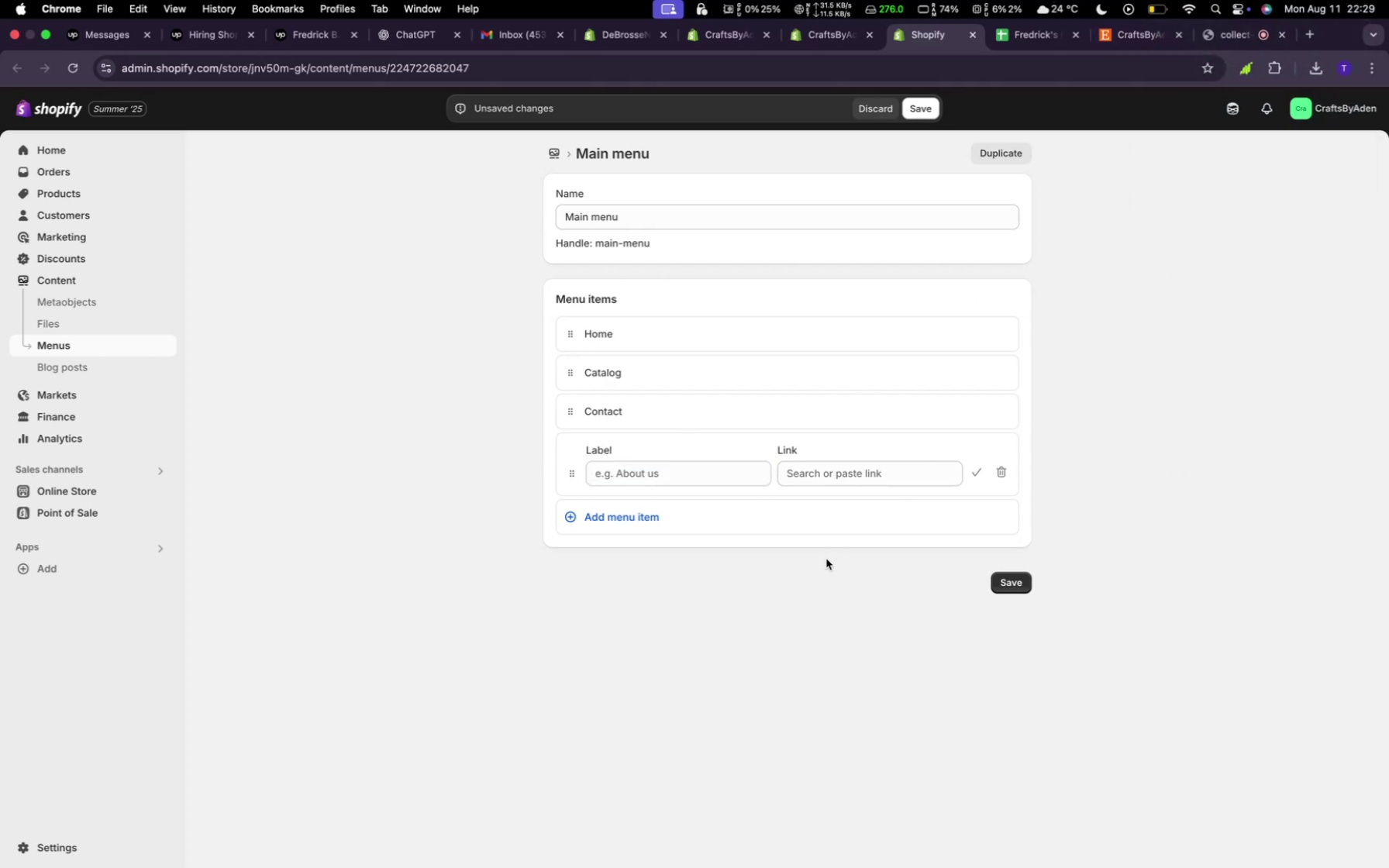 
wait(5.57)
 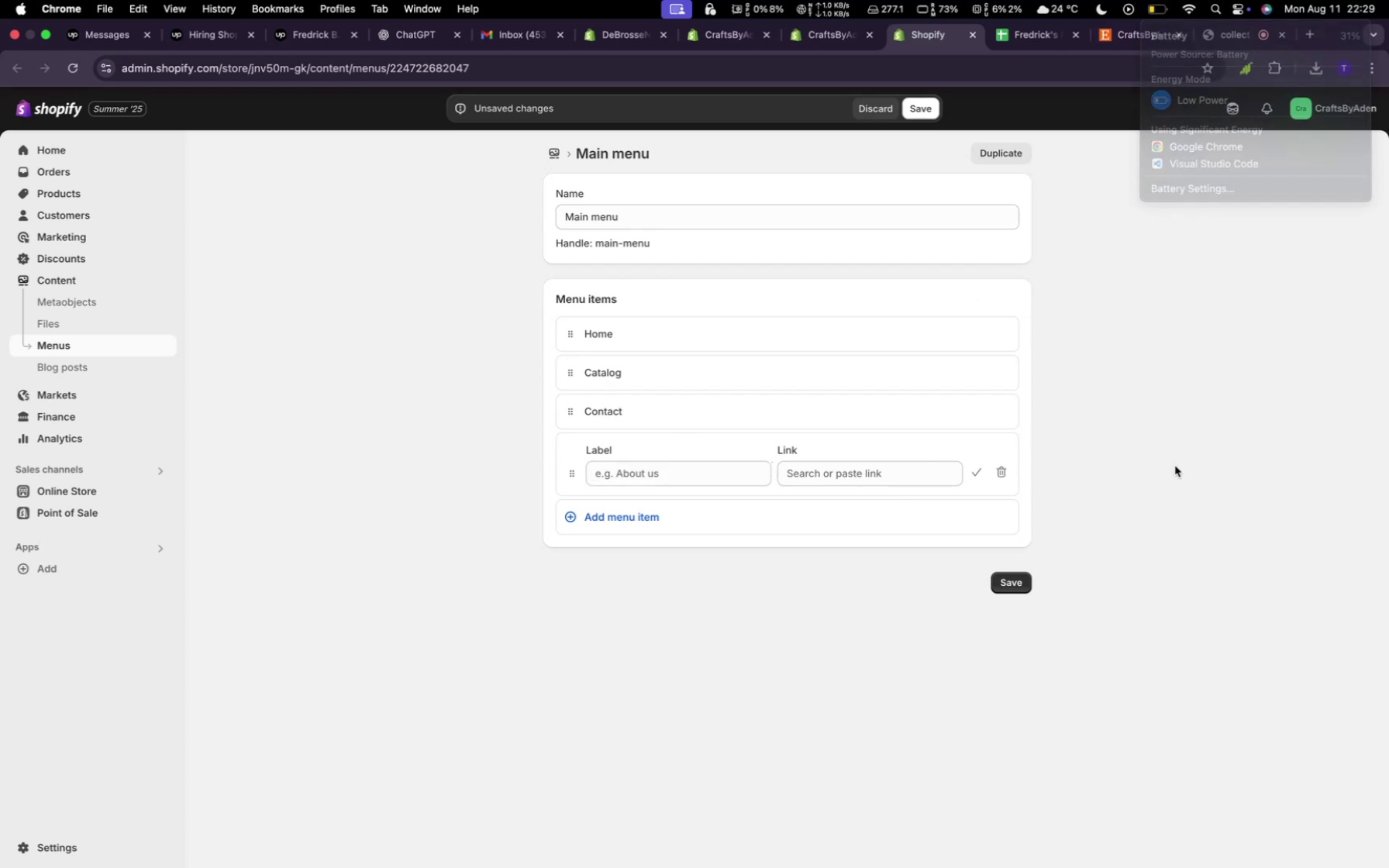 
left_click([636, 466])
 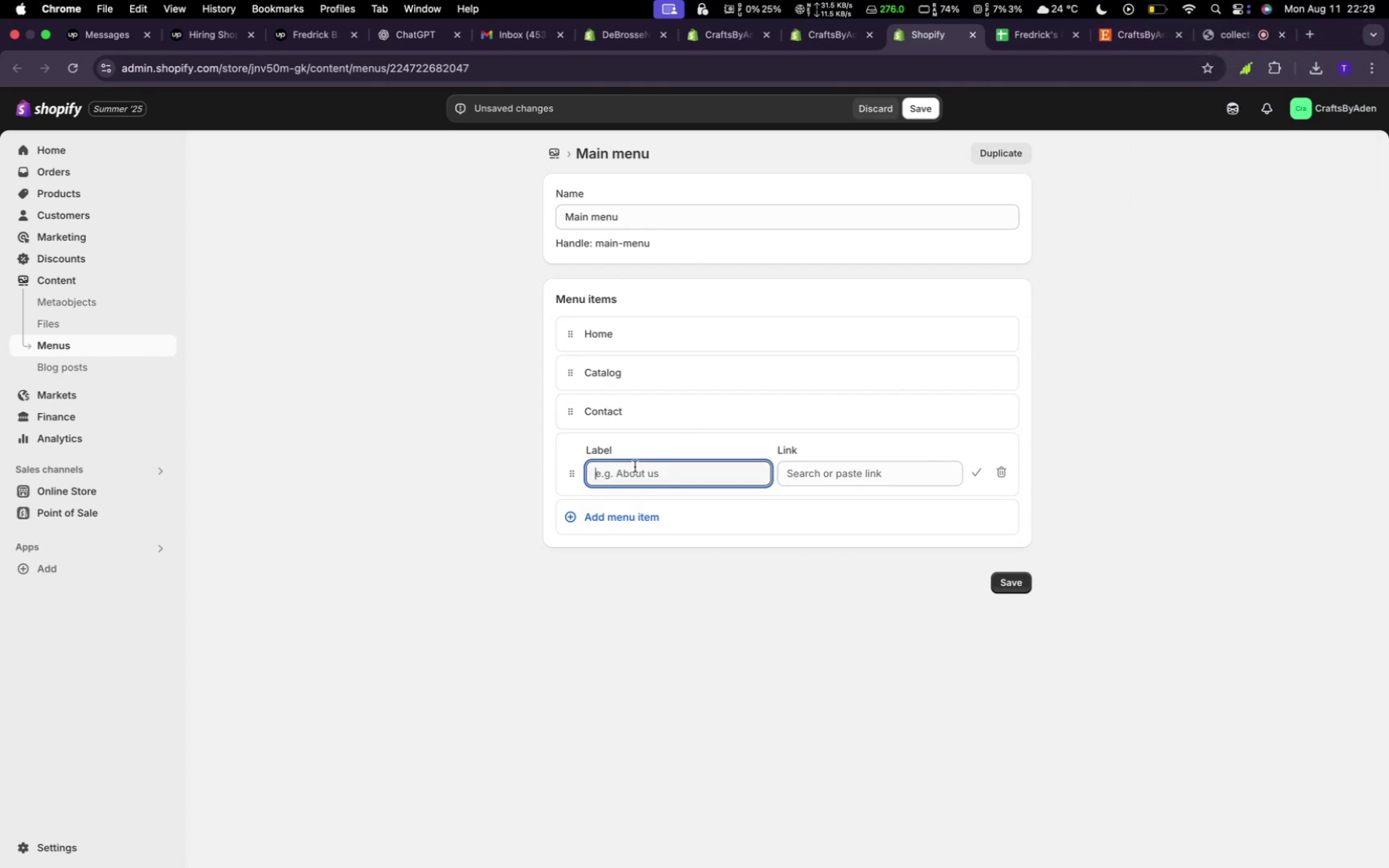 
type(About )
key(Backspace)
type( Us)
 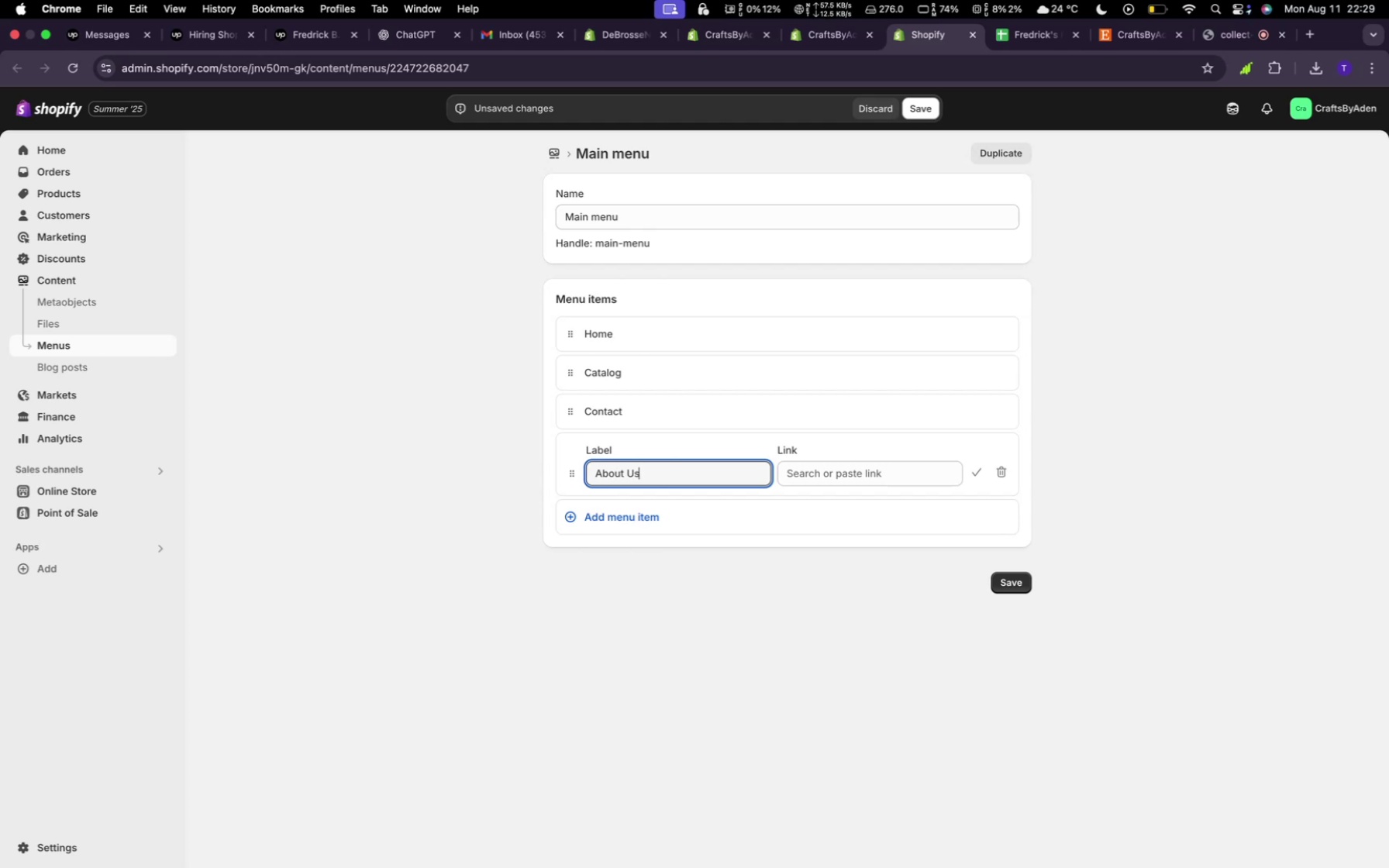 
left_click([887, 478])
 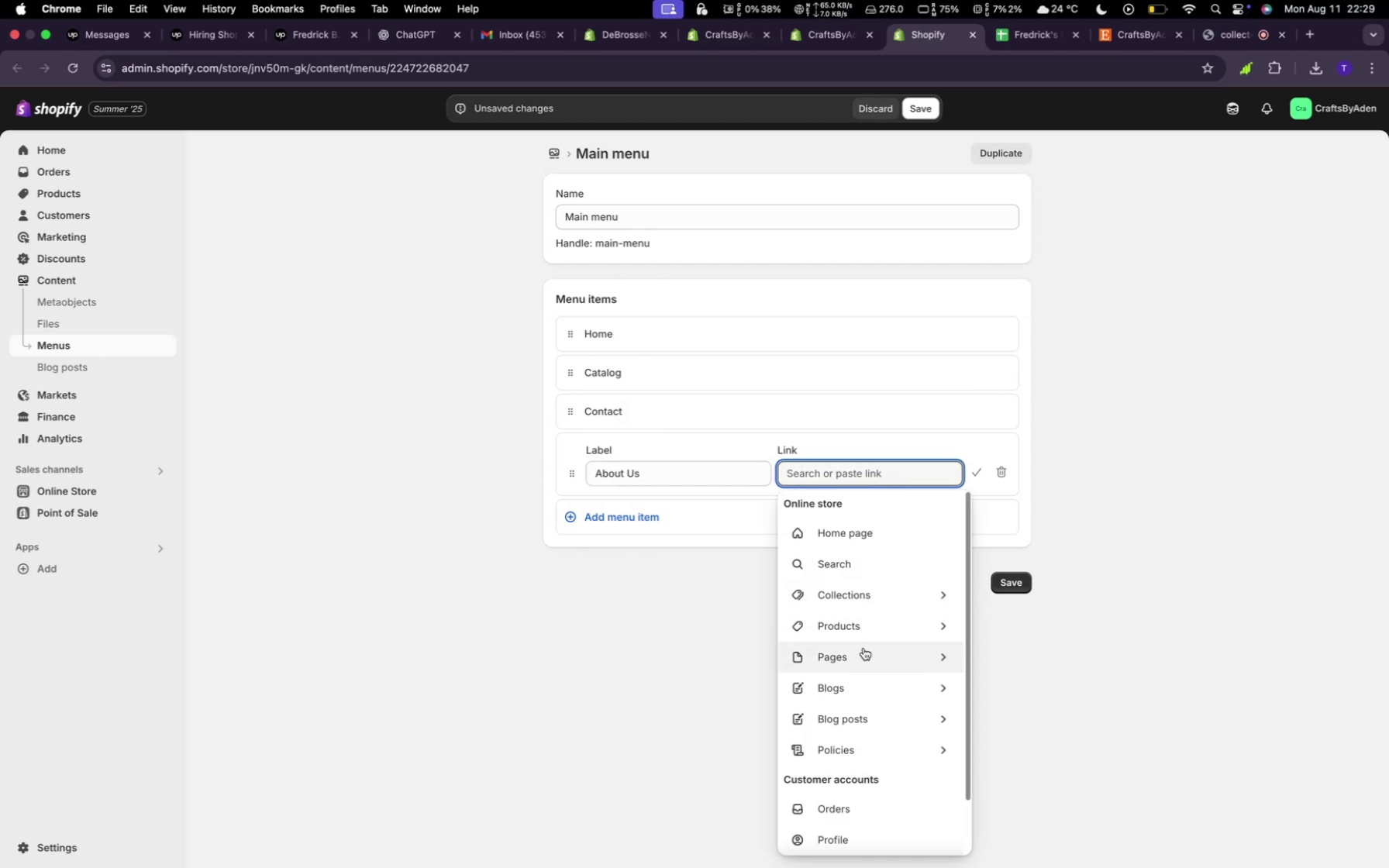 
left_click([850, 650])
 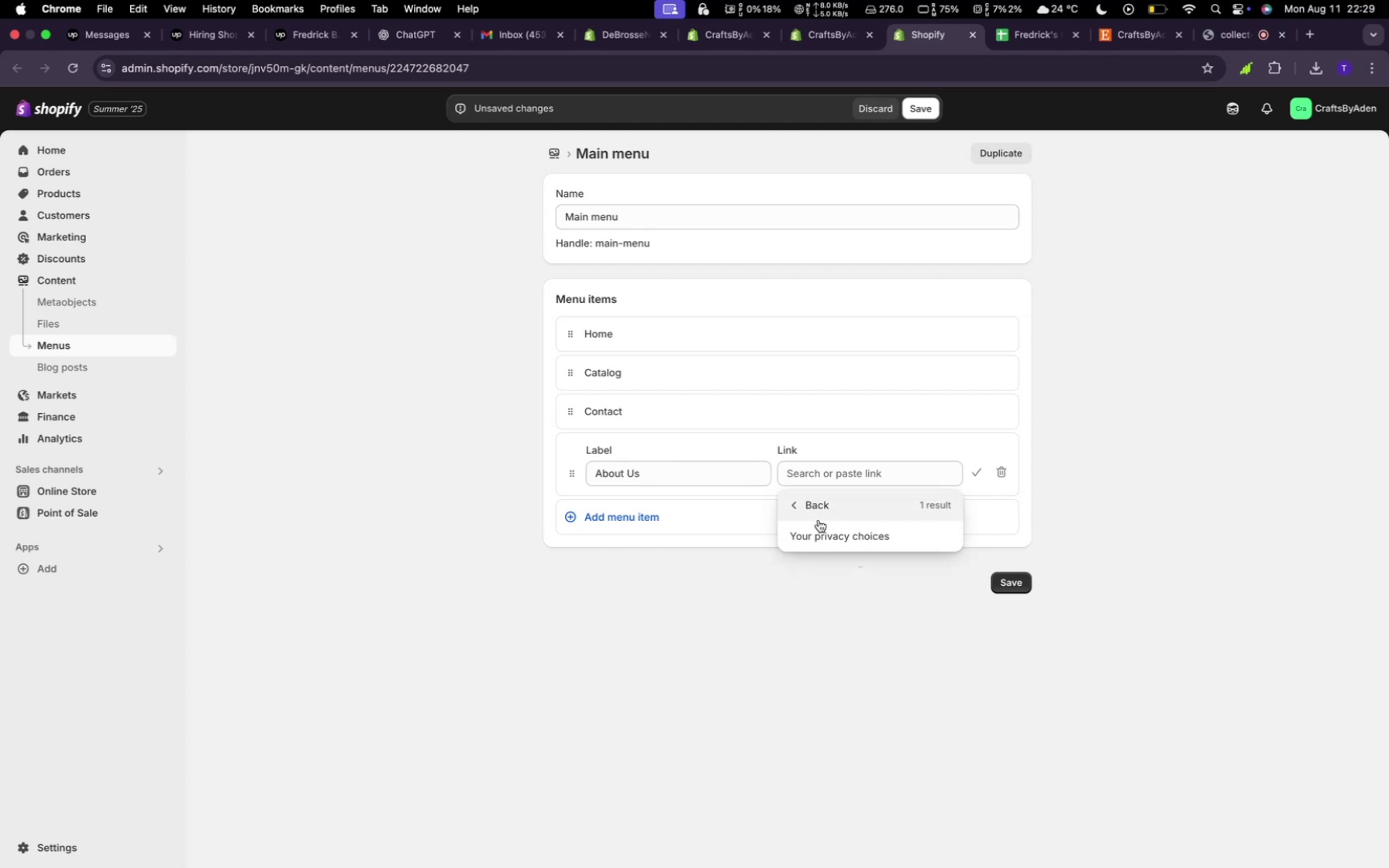 
left_click([794, 499])
 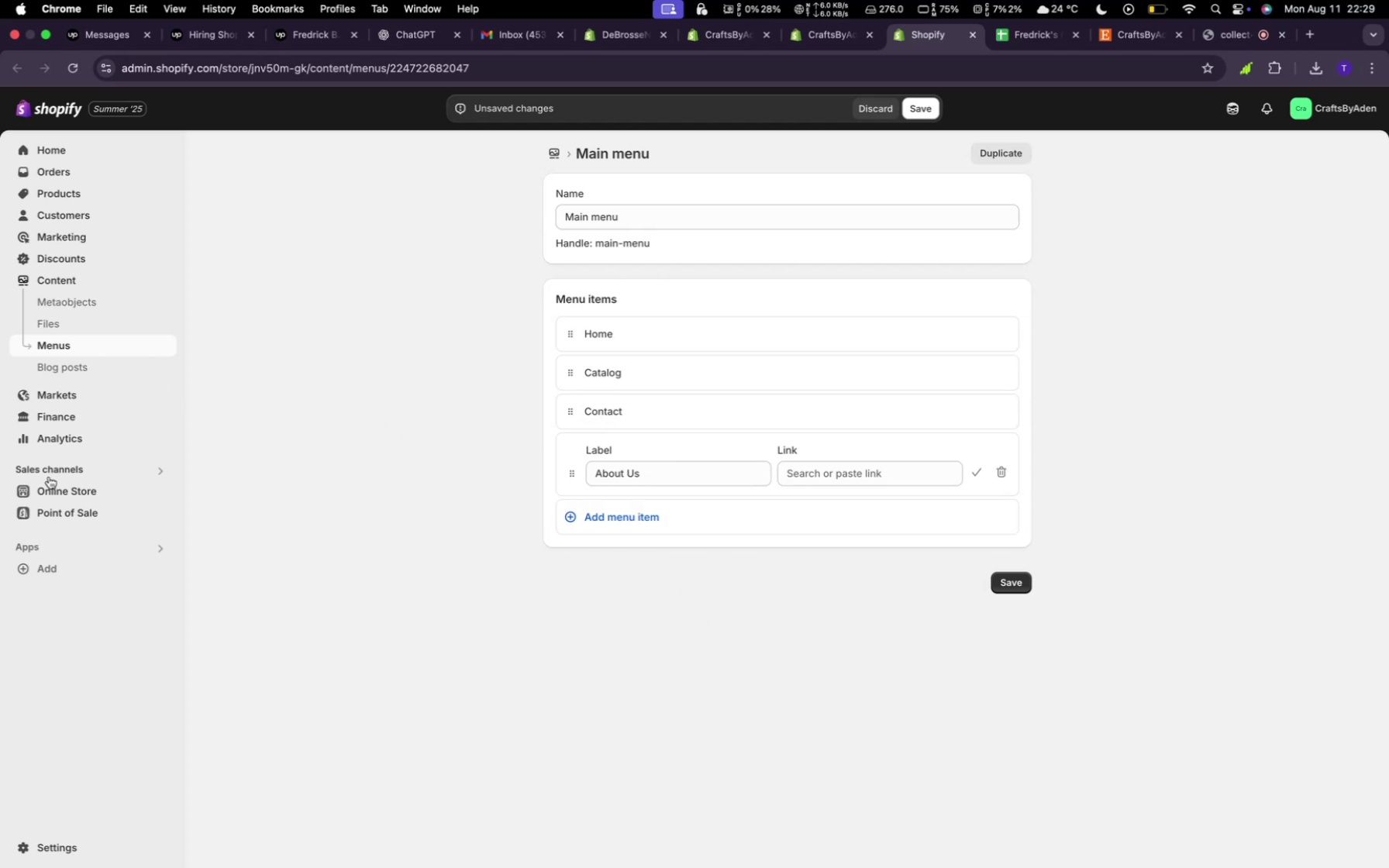 
wait(5.22)
 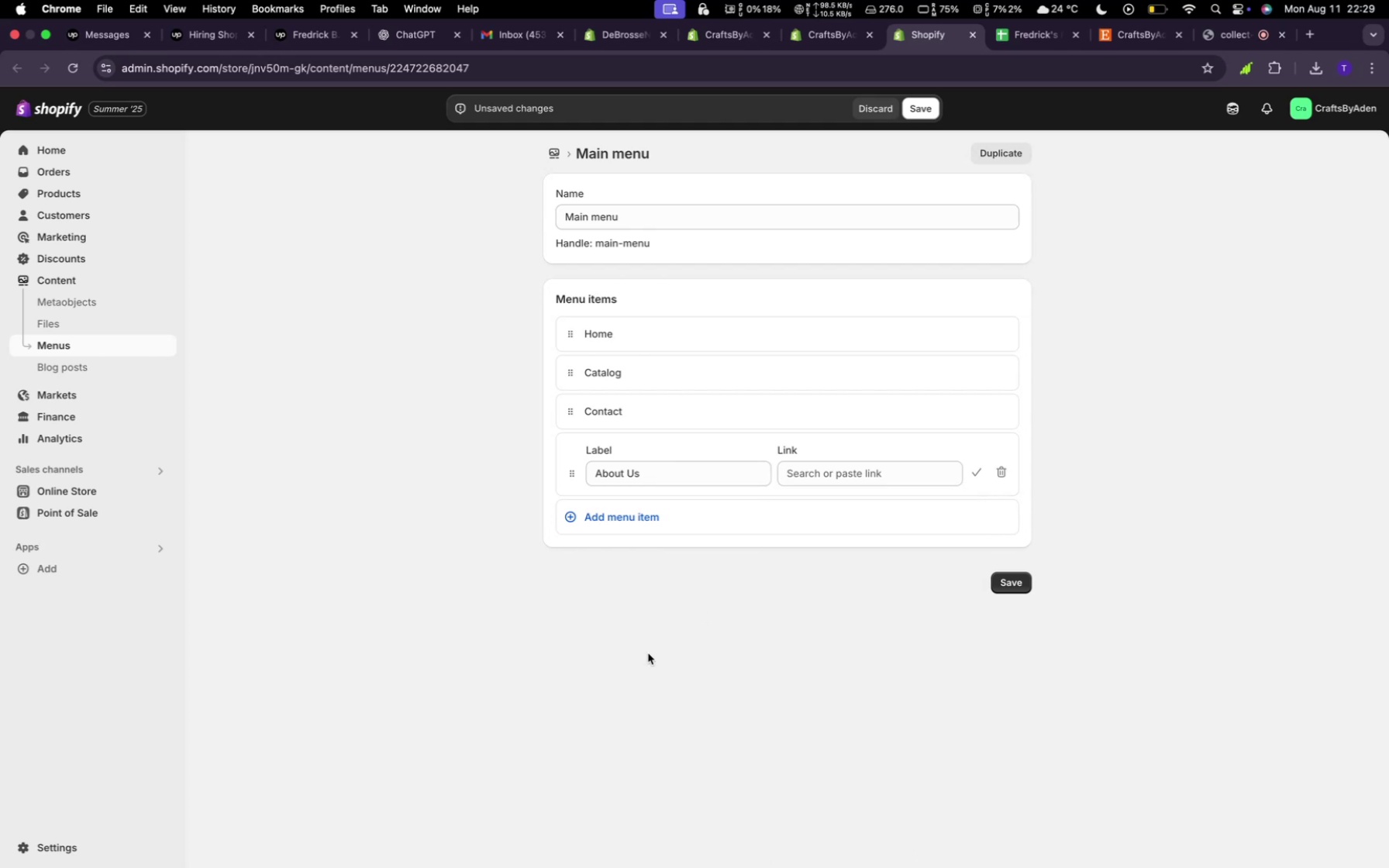 
left_click([59, 495])
 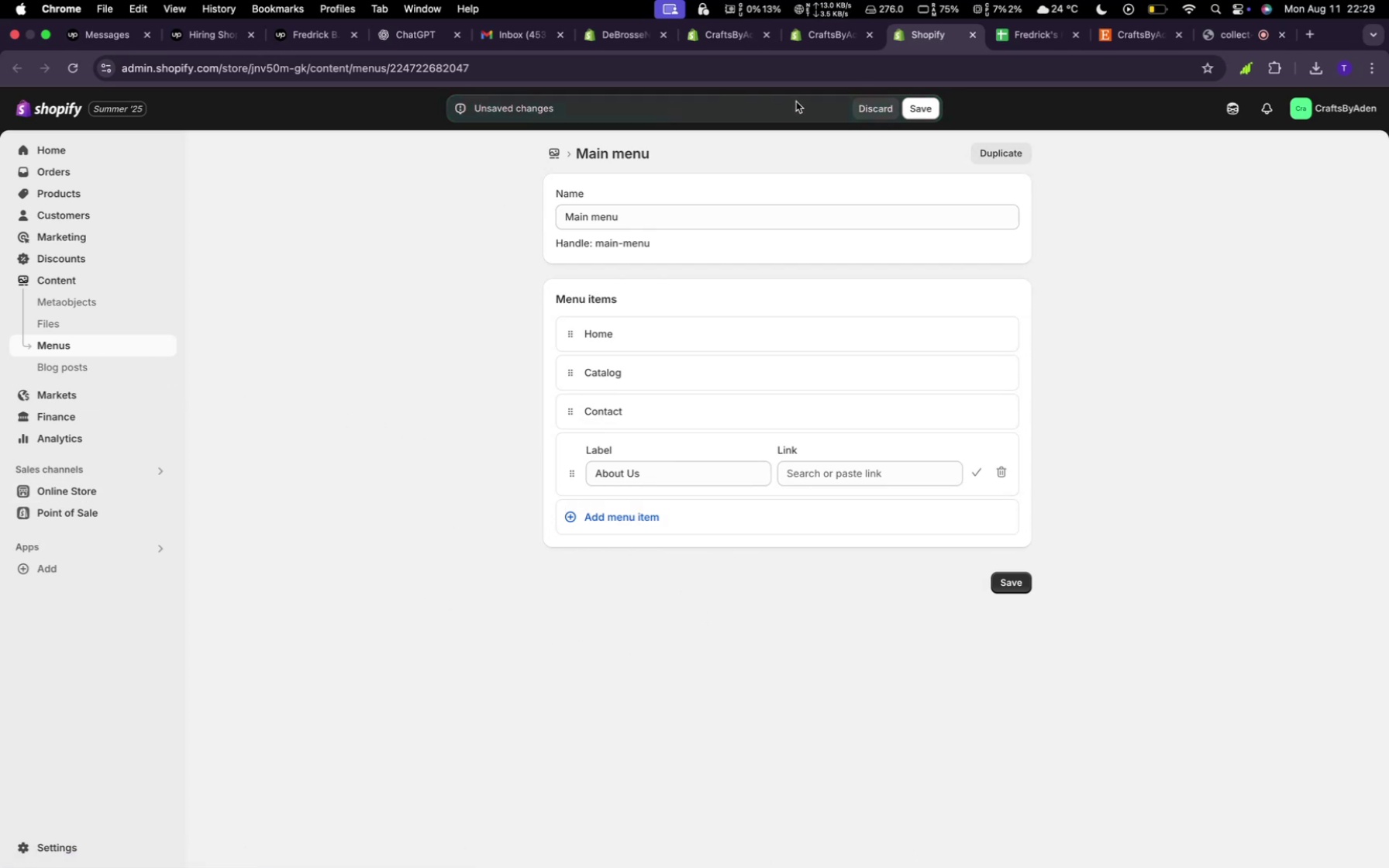 
left_click([884, 108])
 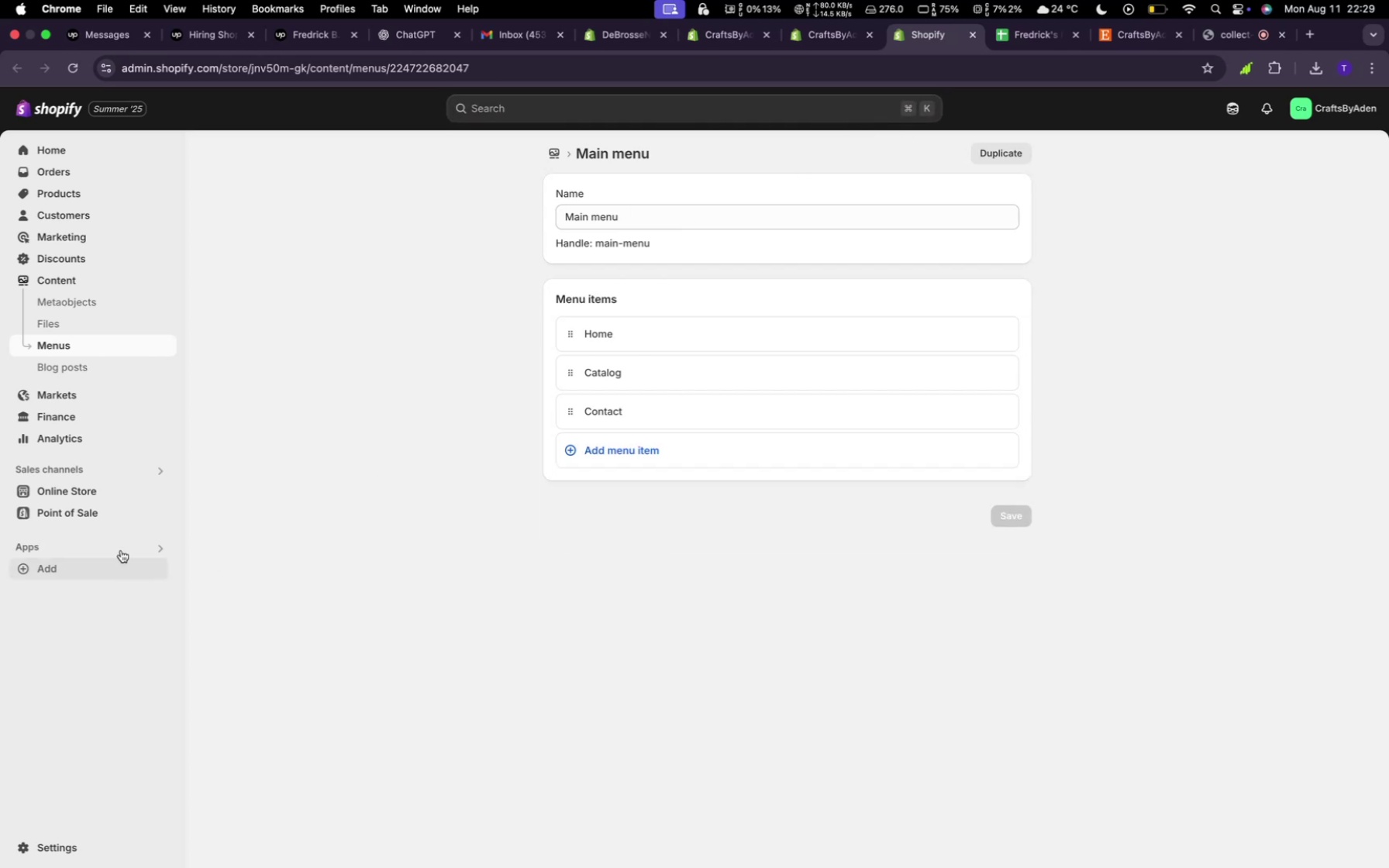 
left_click([99, 493])
 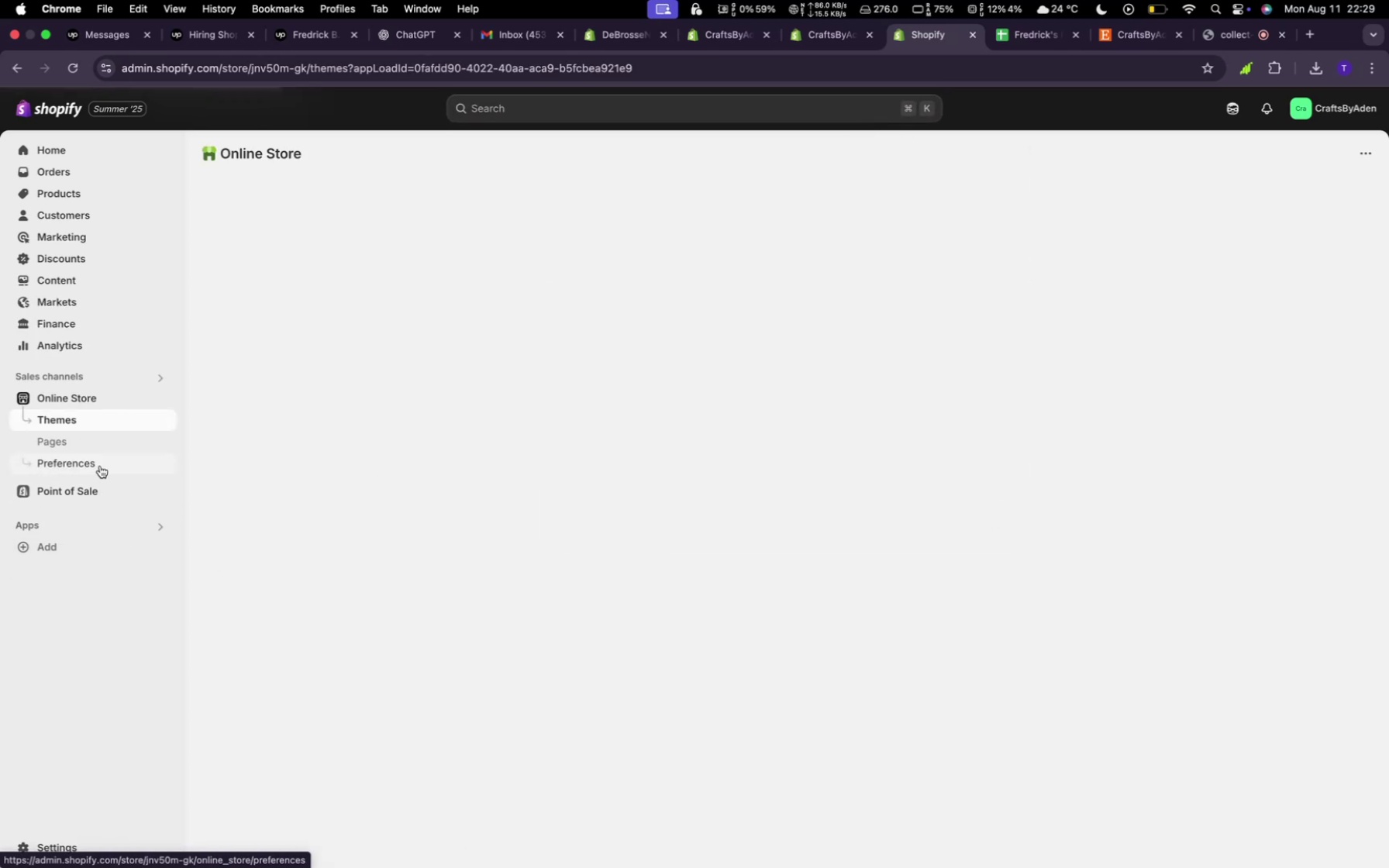 
left_click([87, 440])
 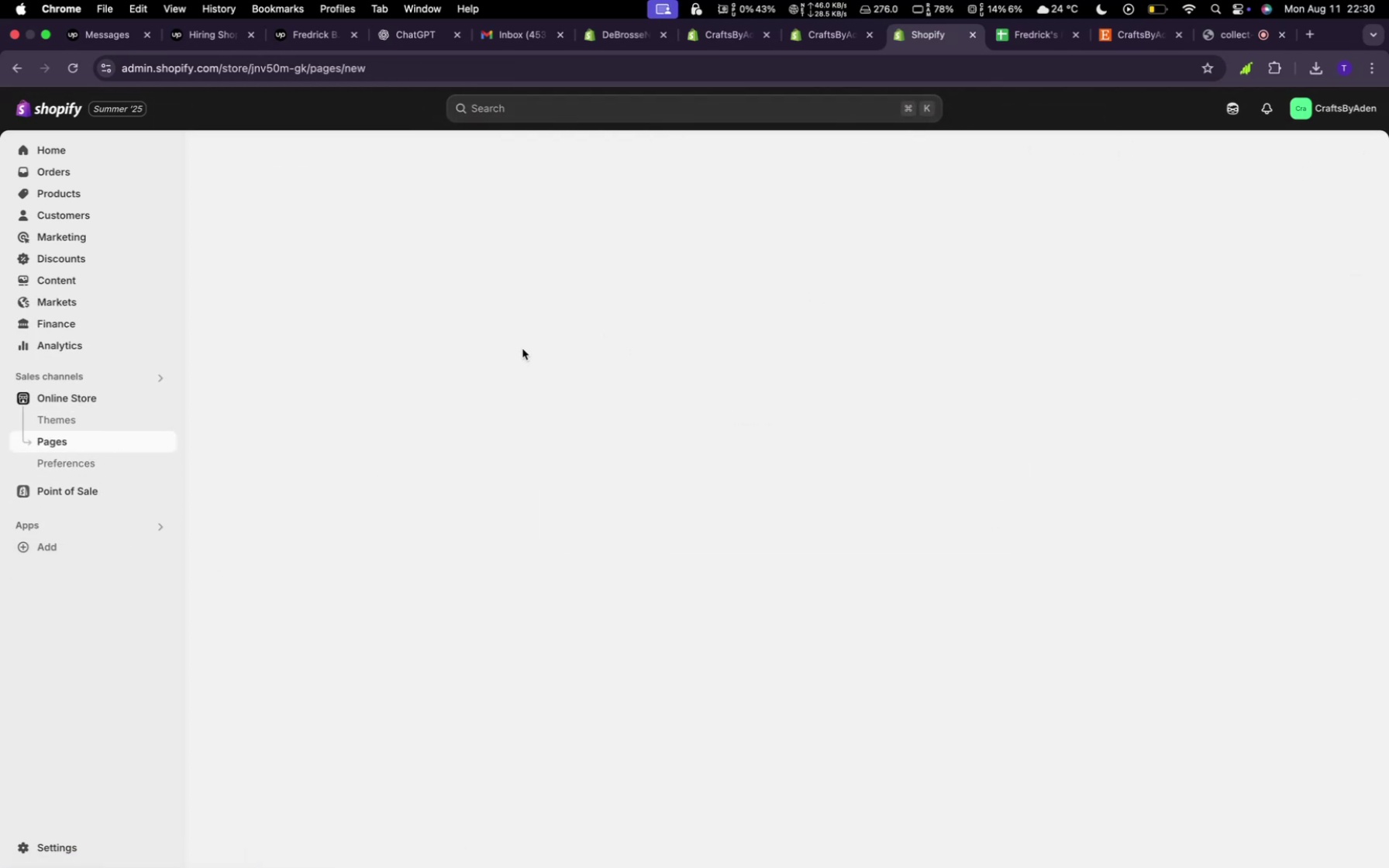 
wait(7.57)
 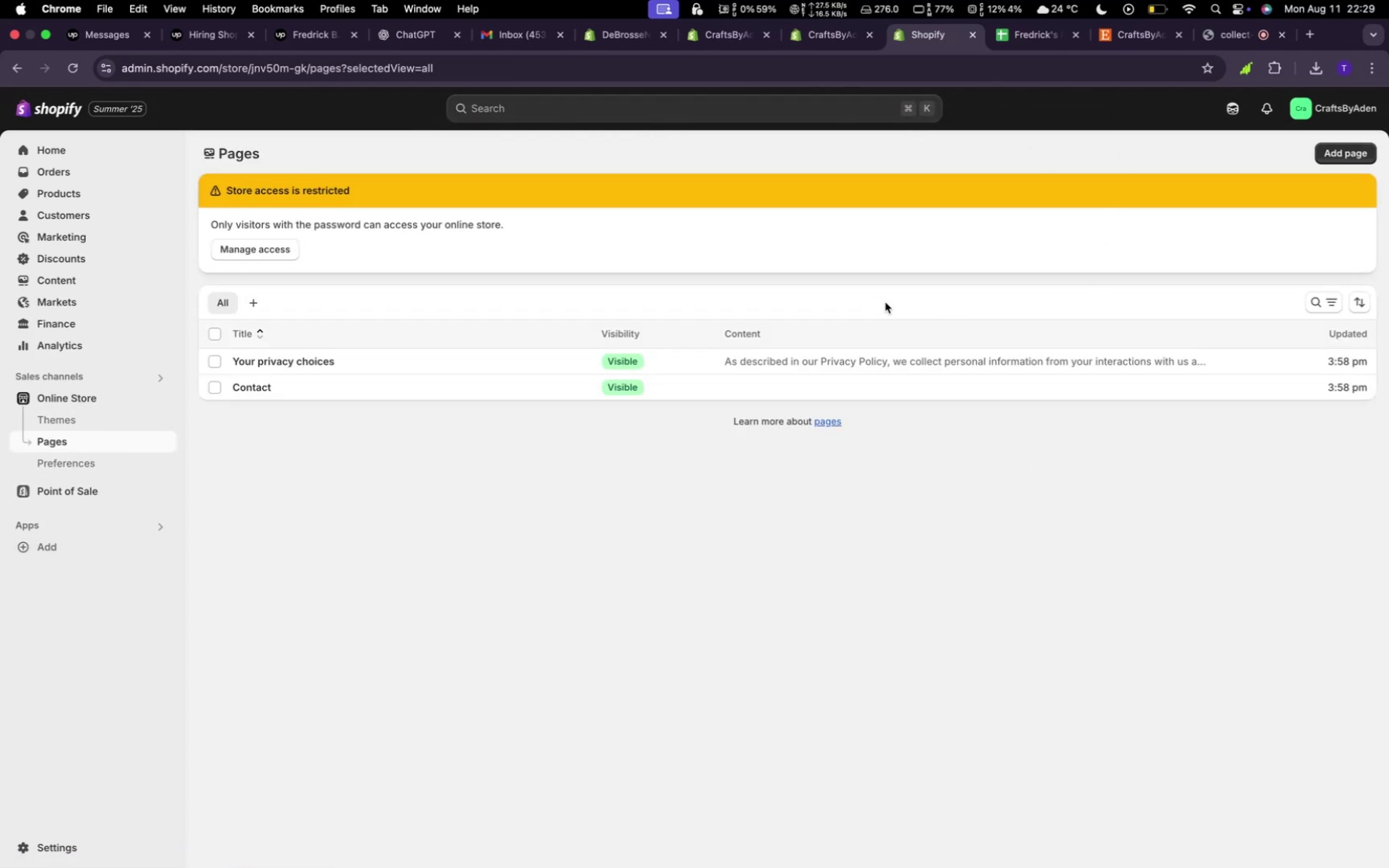 
type(About Us)
 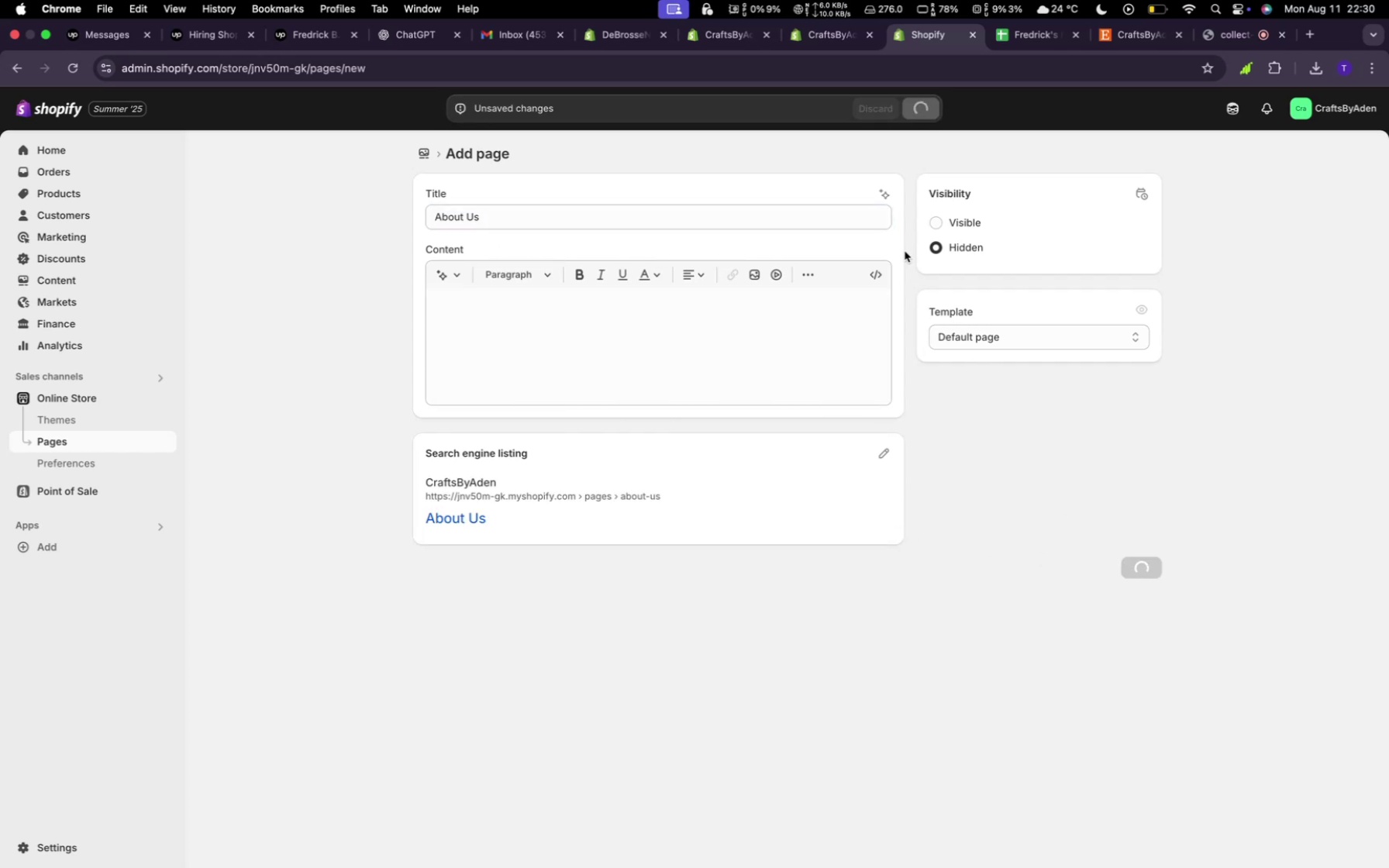 
wait(8.85)
 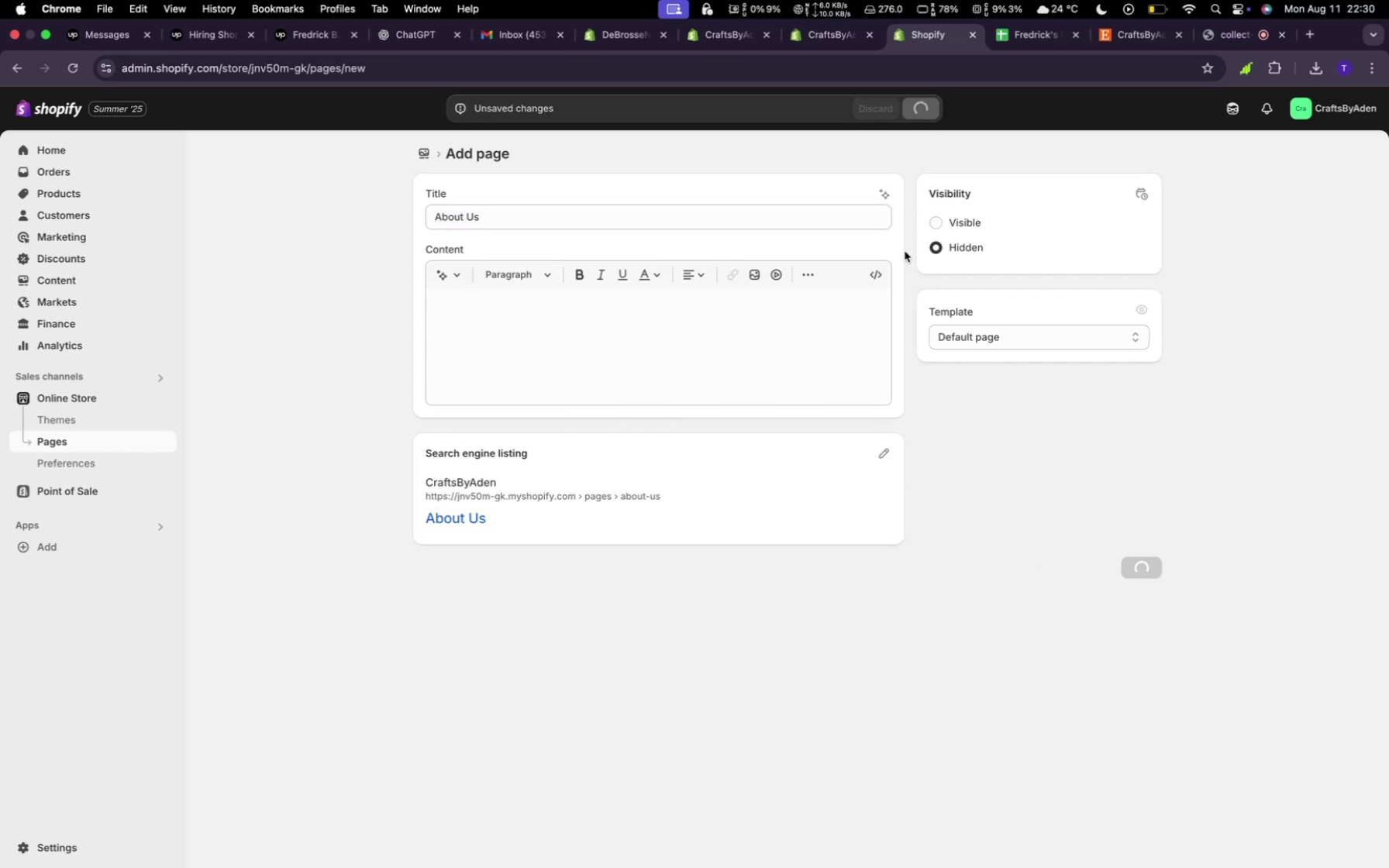 
double_click([981, 370])
 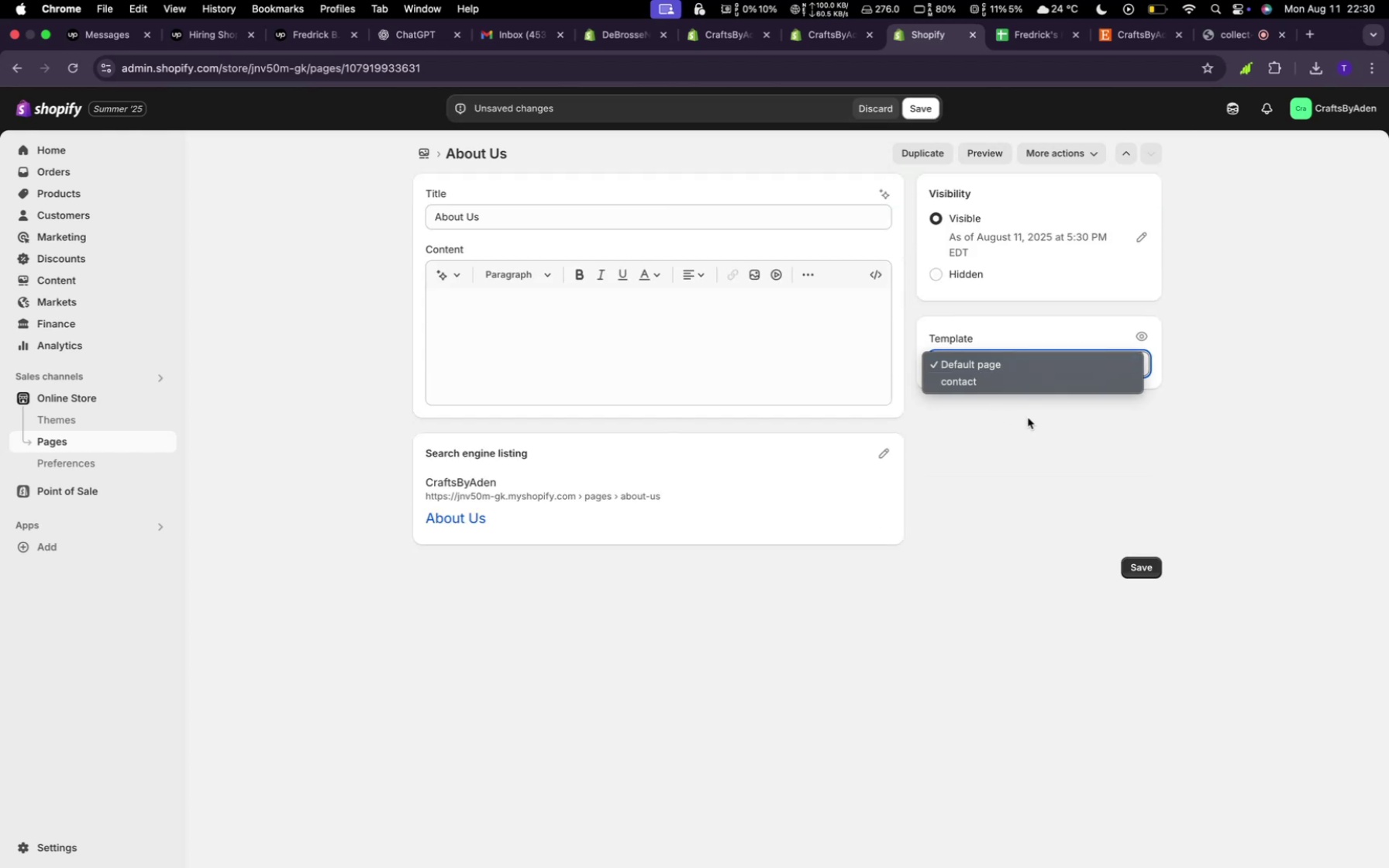 
left_click([1063, 453])
 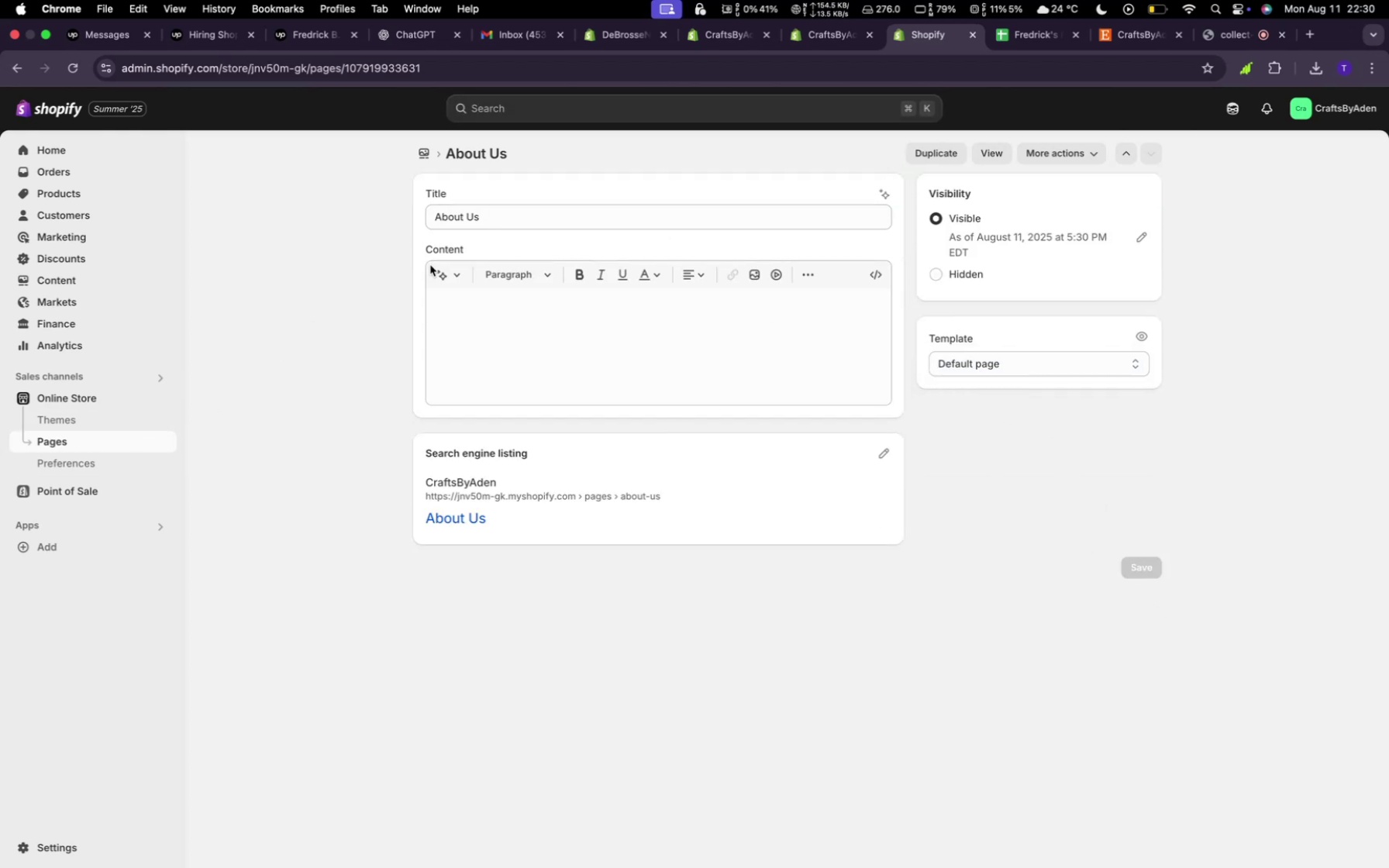 
left_click([426, 157])
 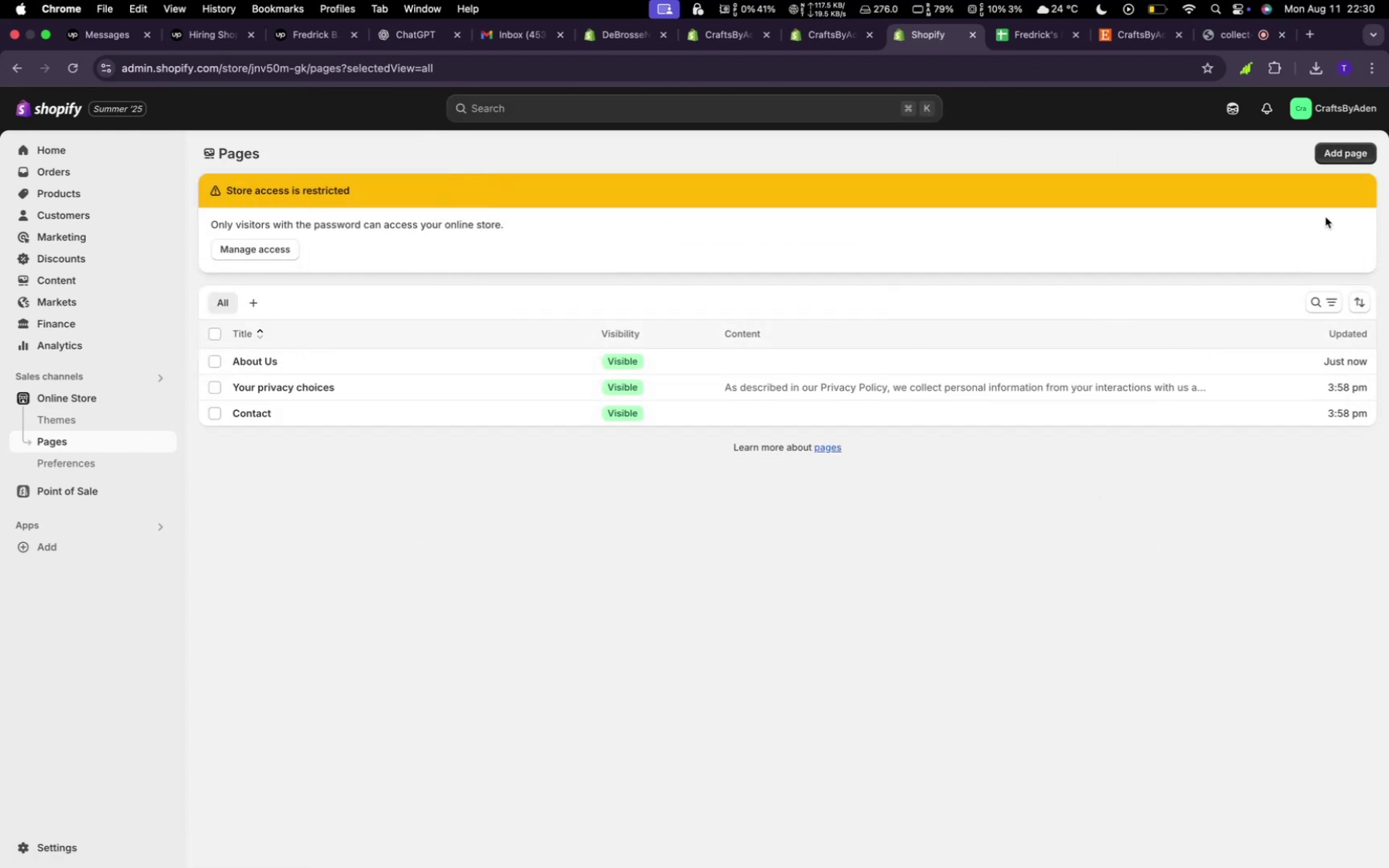 
left_click([1363, 153])
 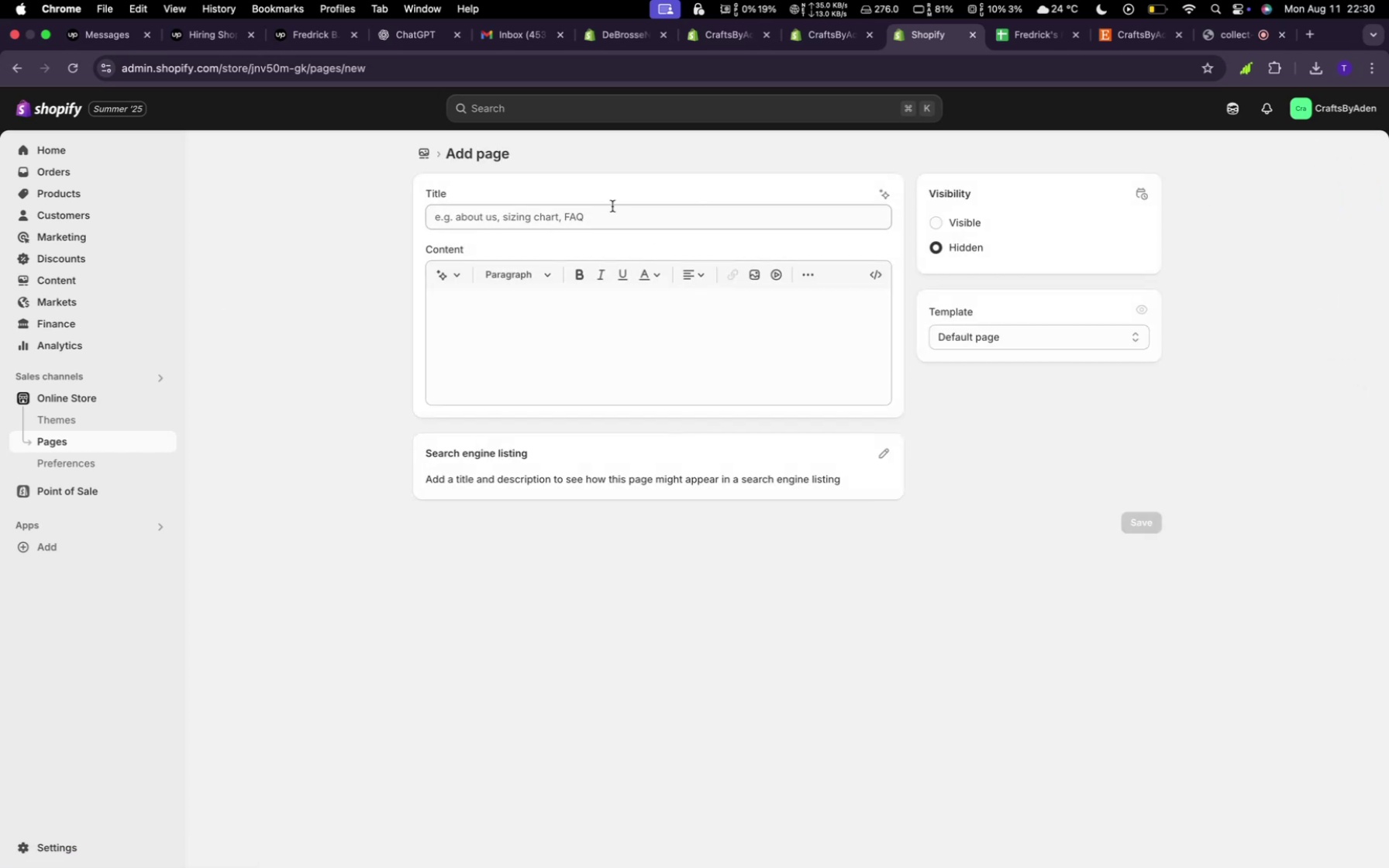 
left_click([584, 208])
 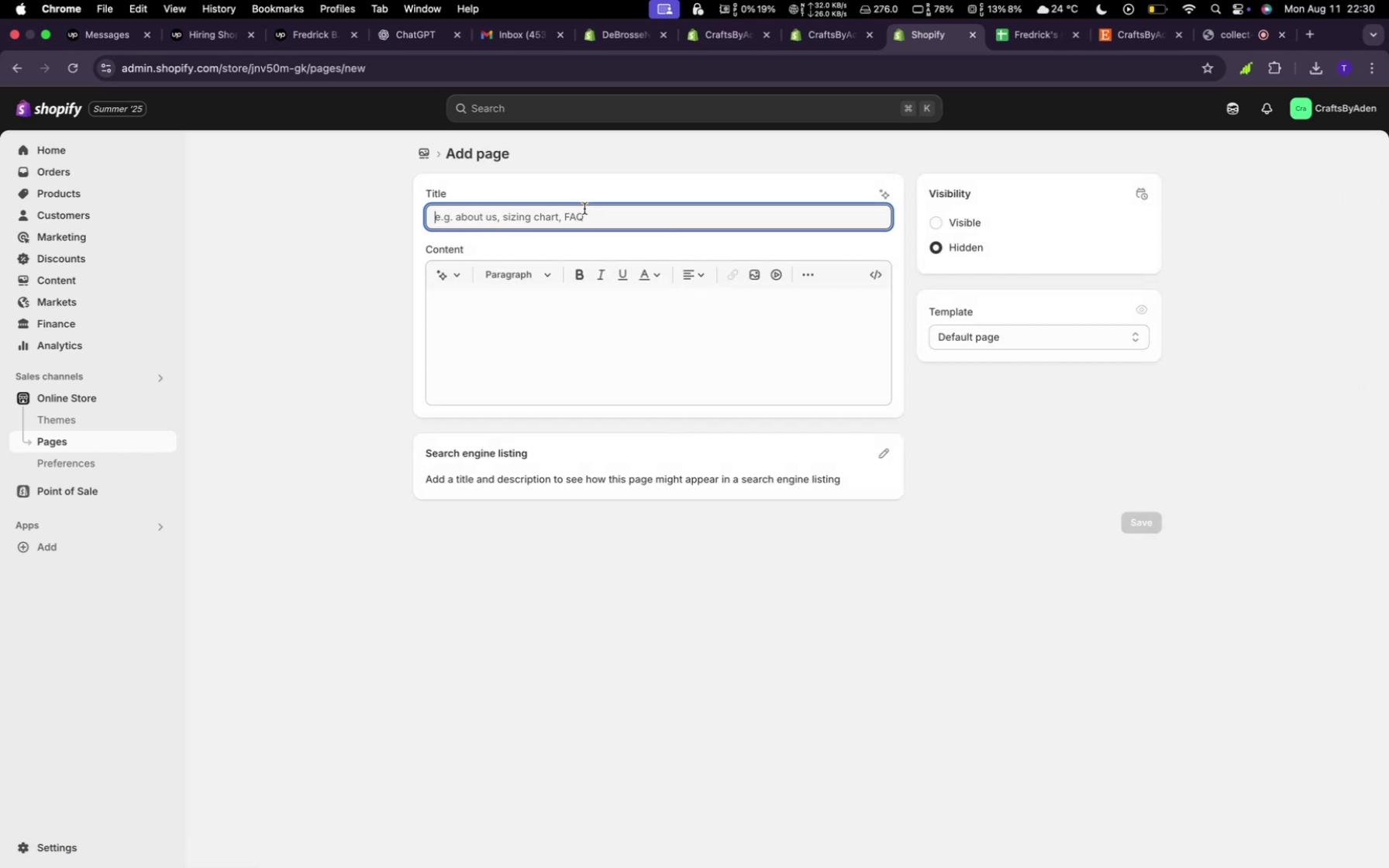 
type(Faqs)
key(Backspace)
key(Backspace)
key(Backspace)
 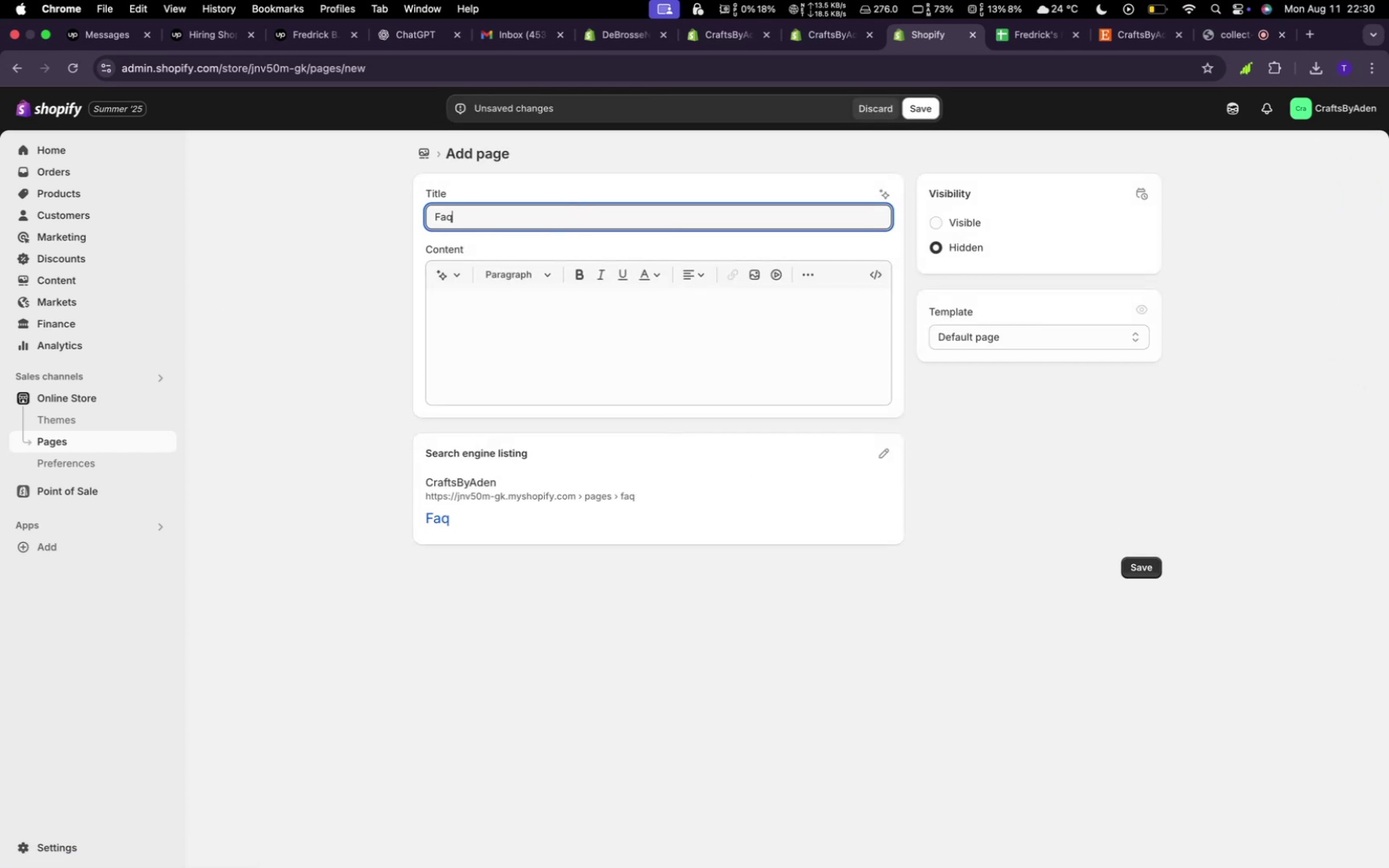 
left_click([561, 230])
 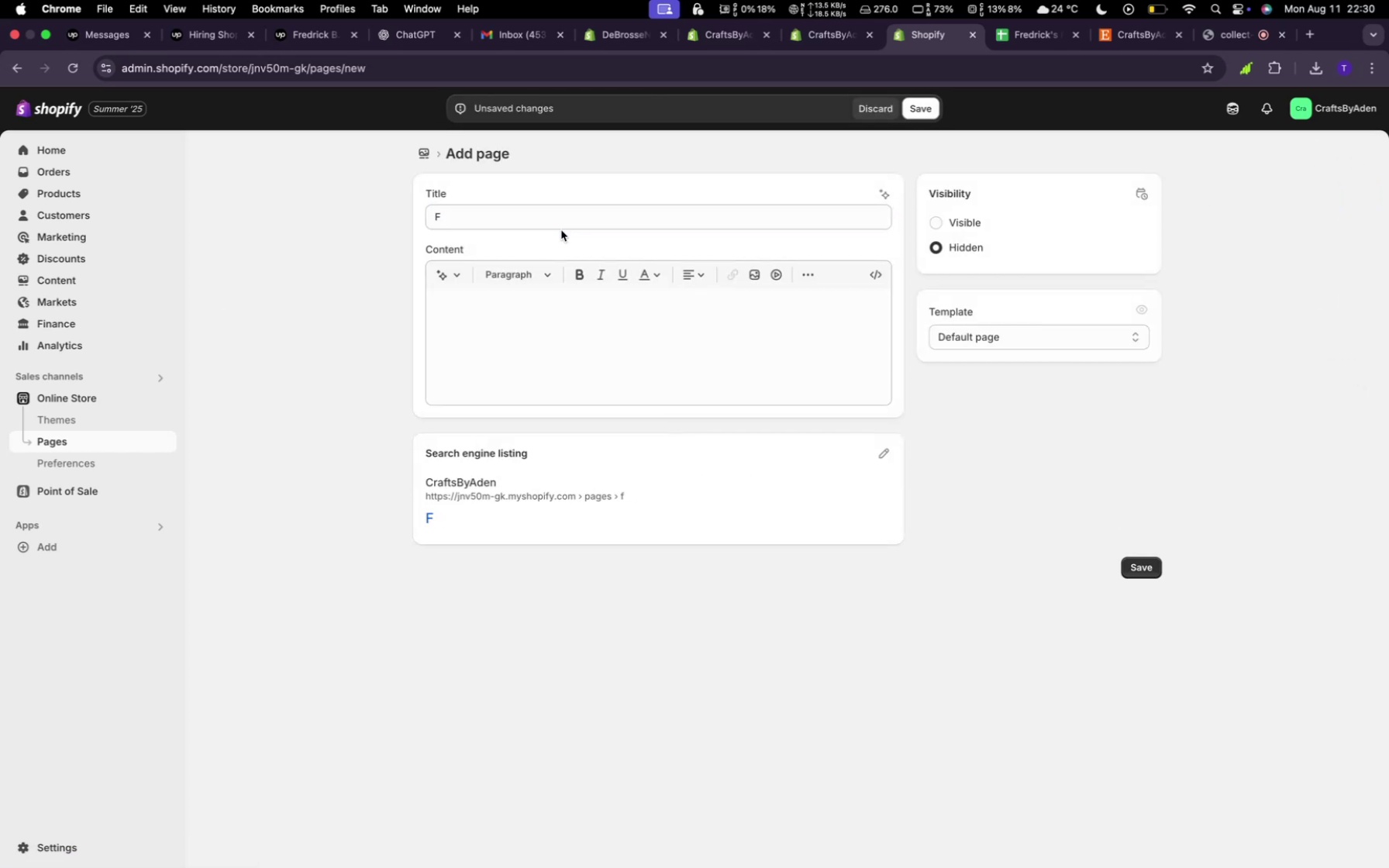 
type(AQs)
 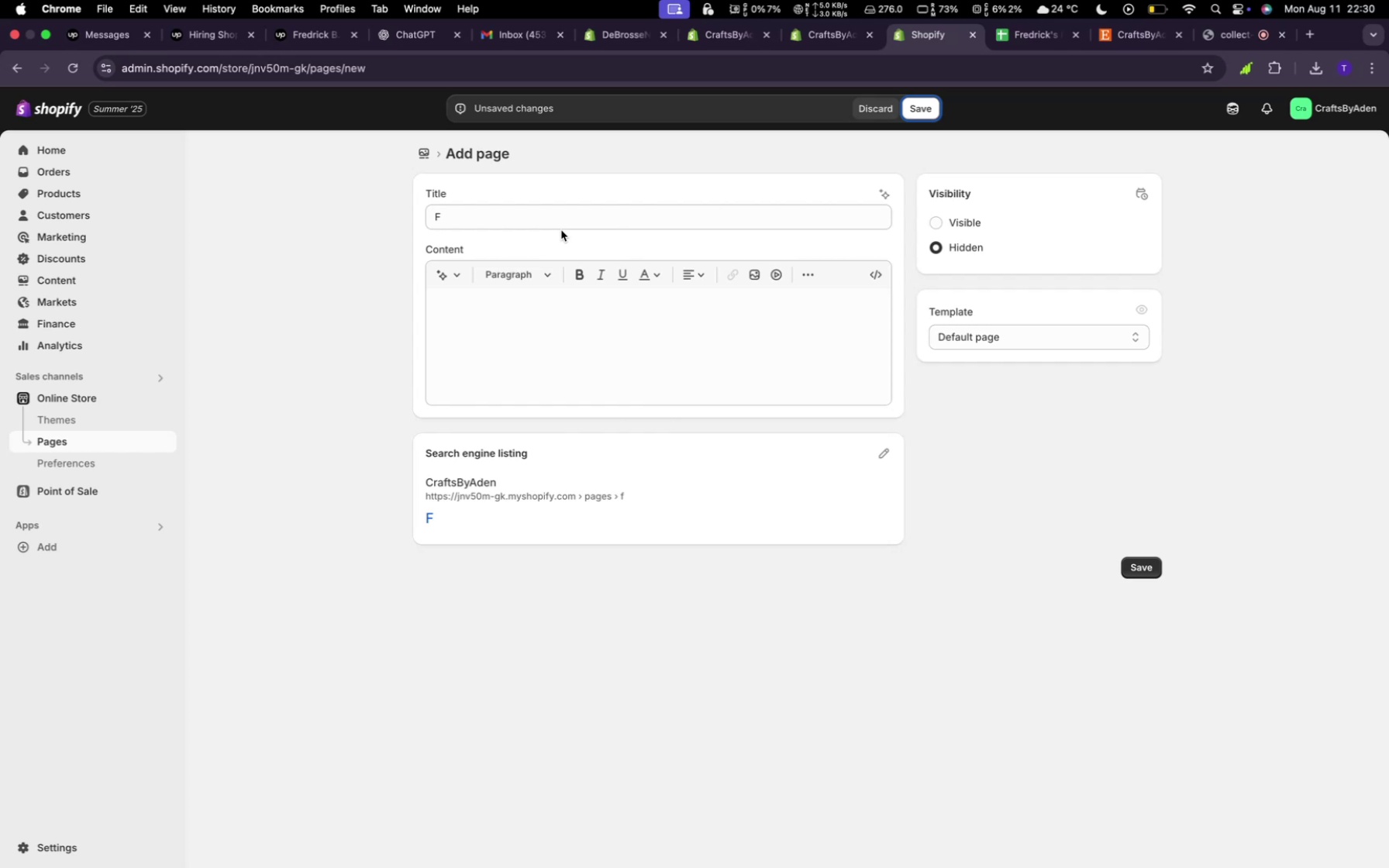 
left_click([570, 213])
 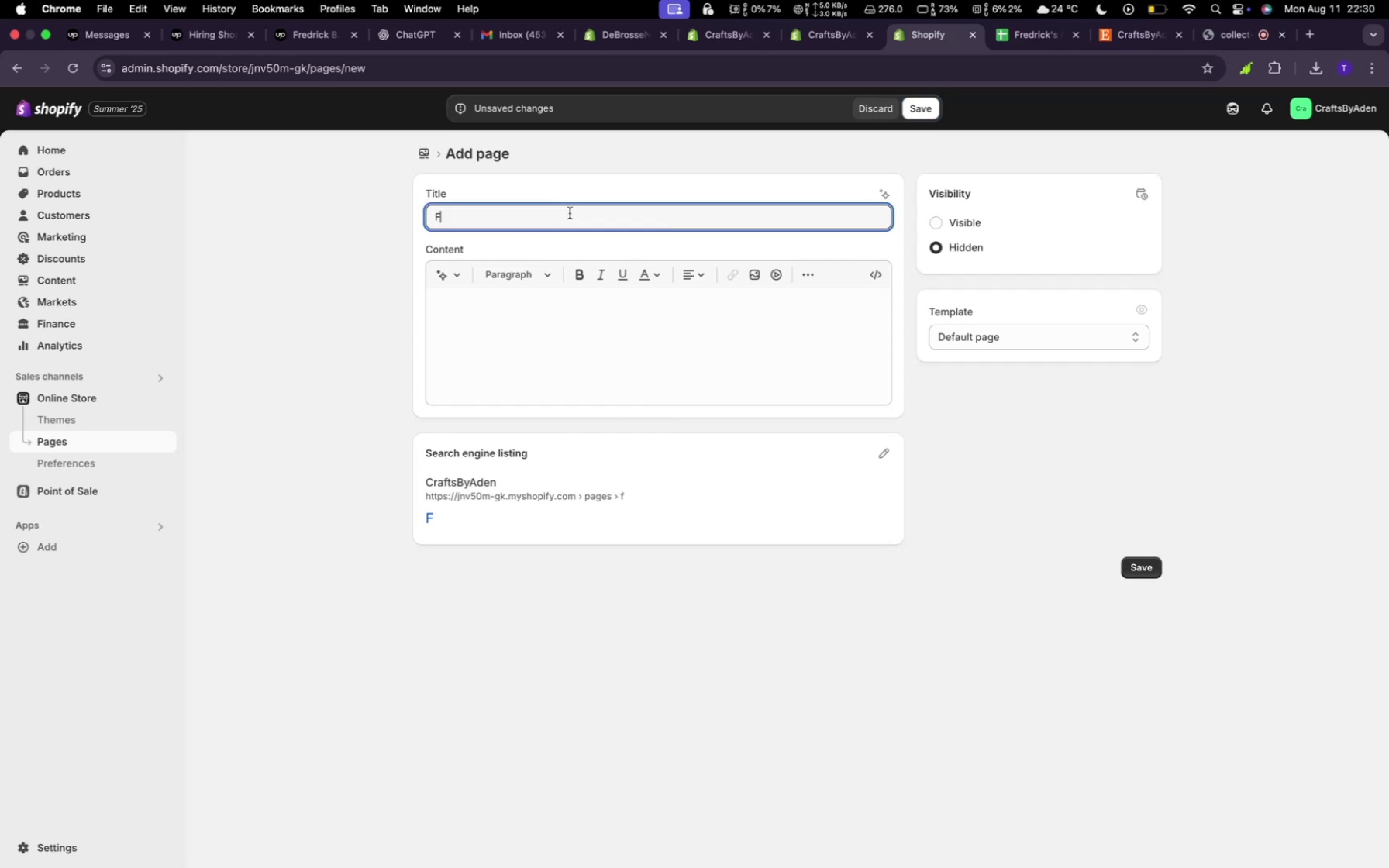 
type(AQs)
 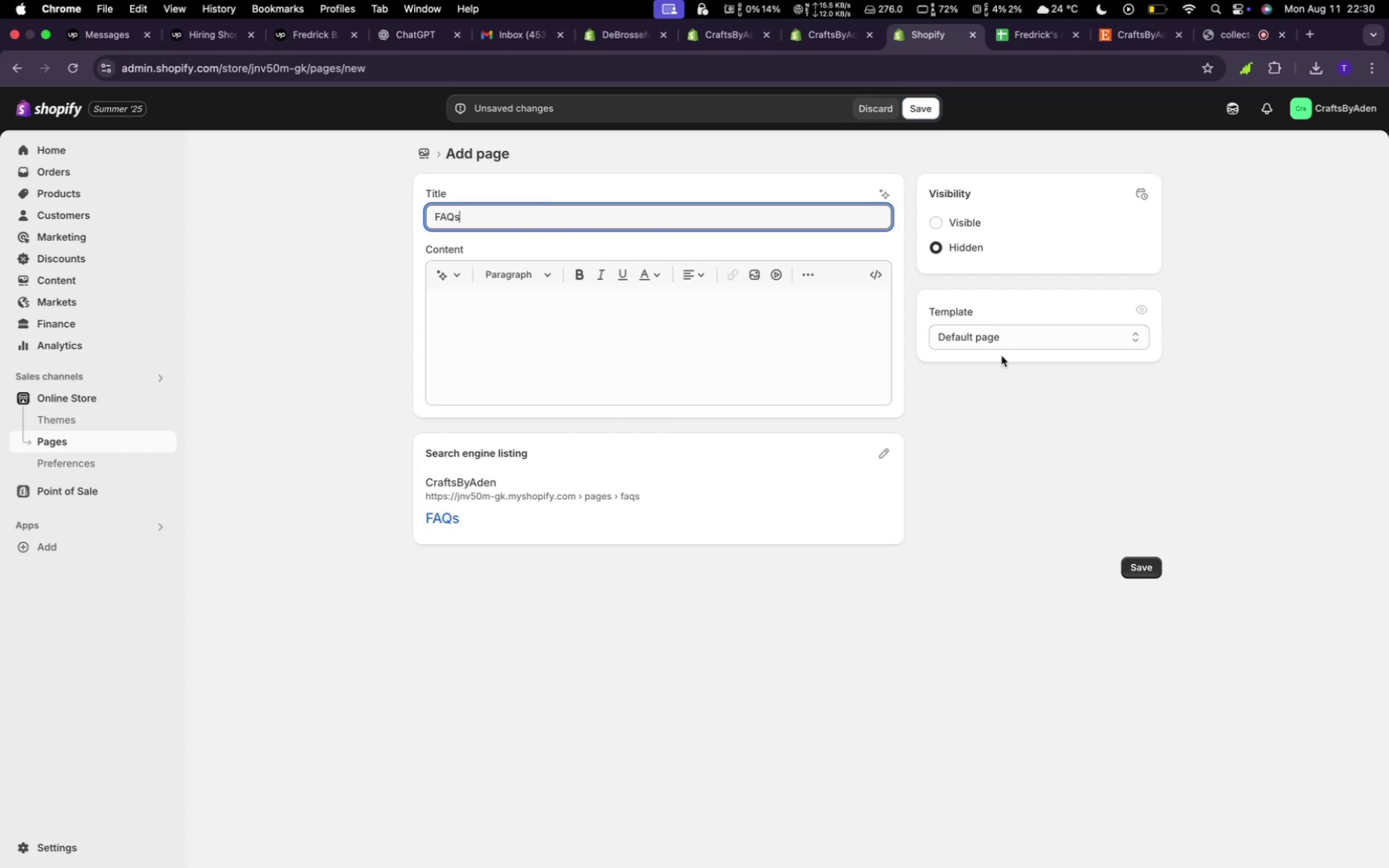 
left_click([939, 226])
 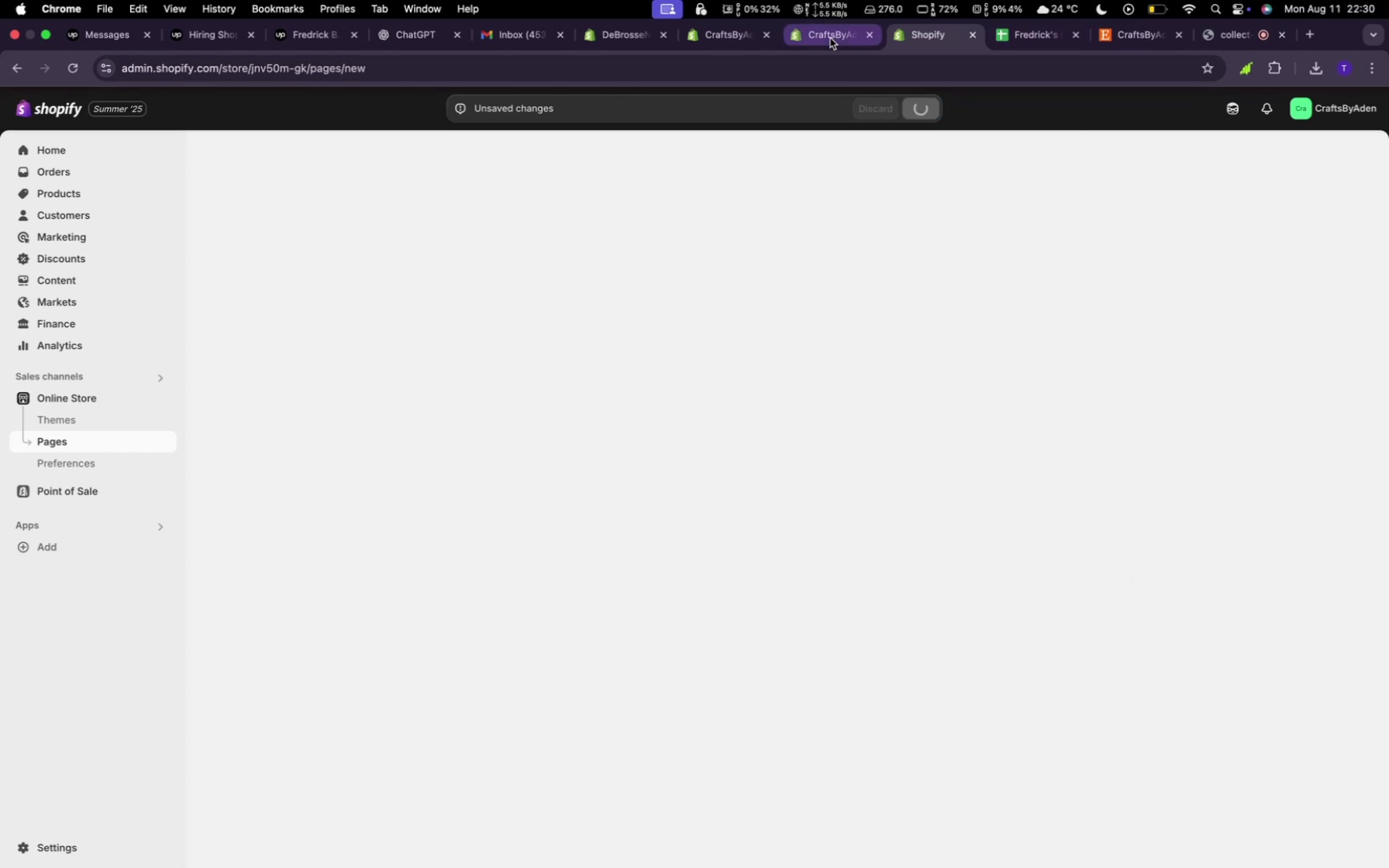 
left_click([806, 36])
 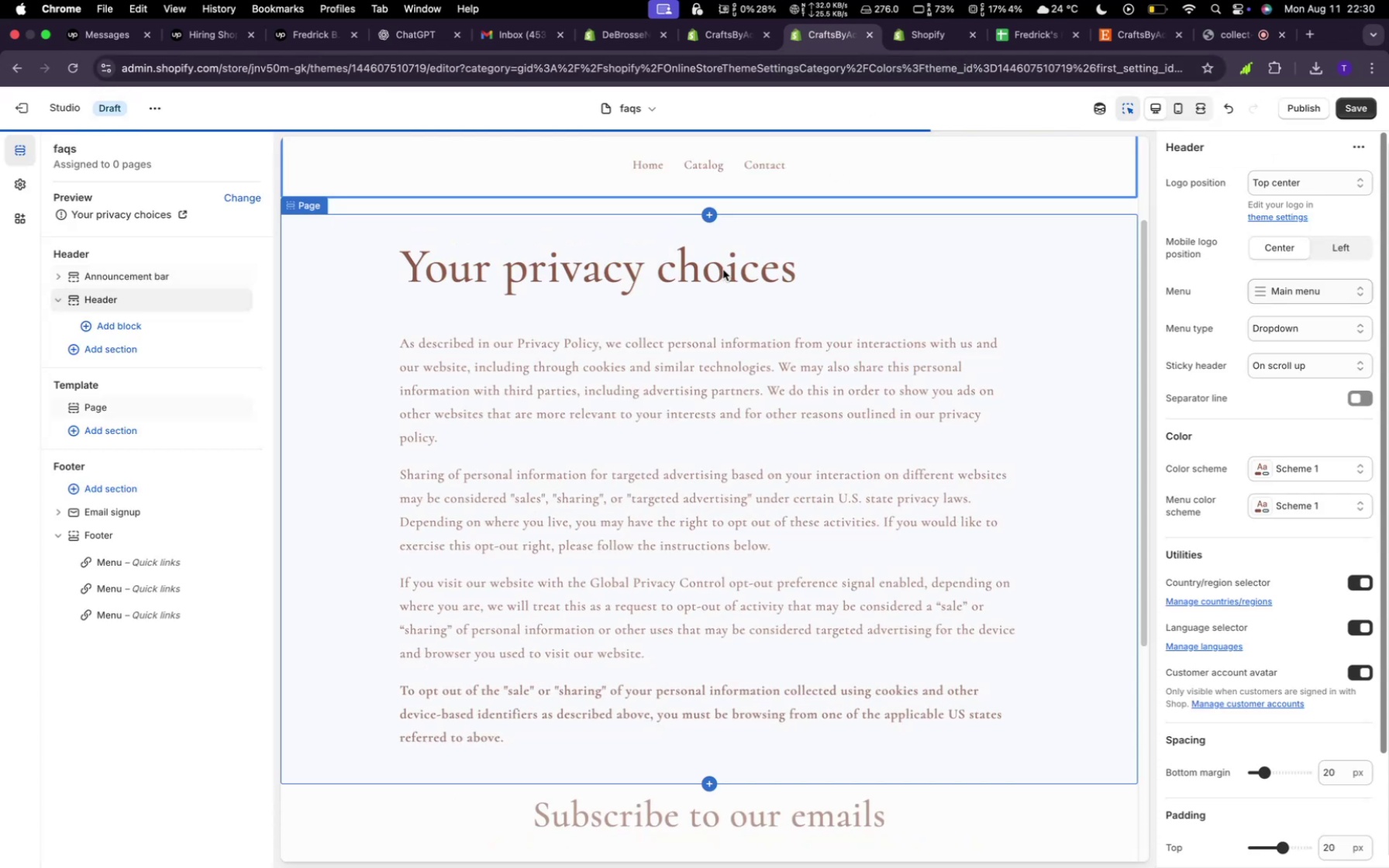 
left_click([675, 157])
 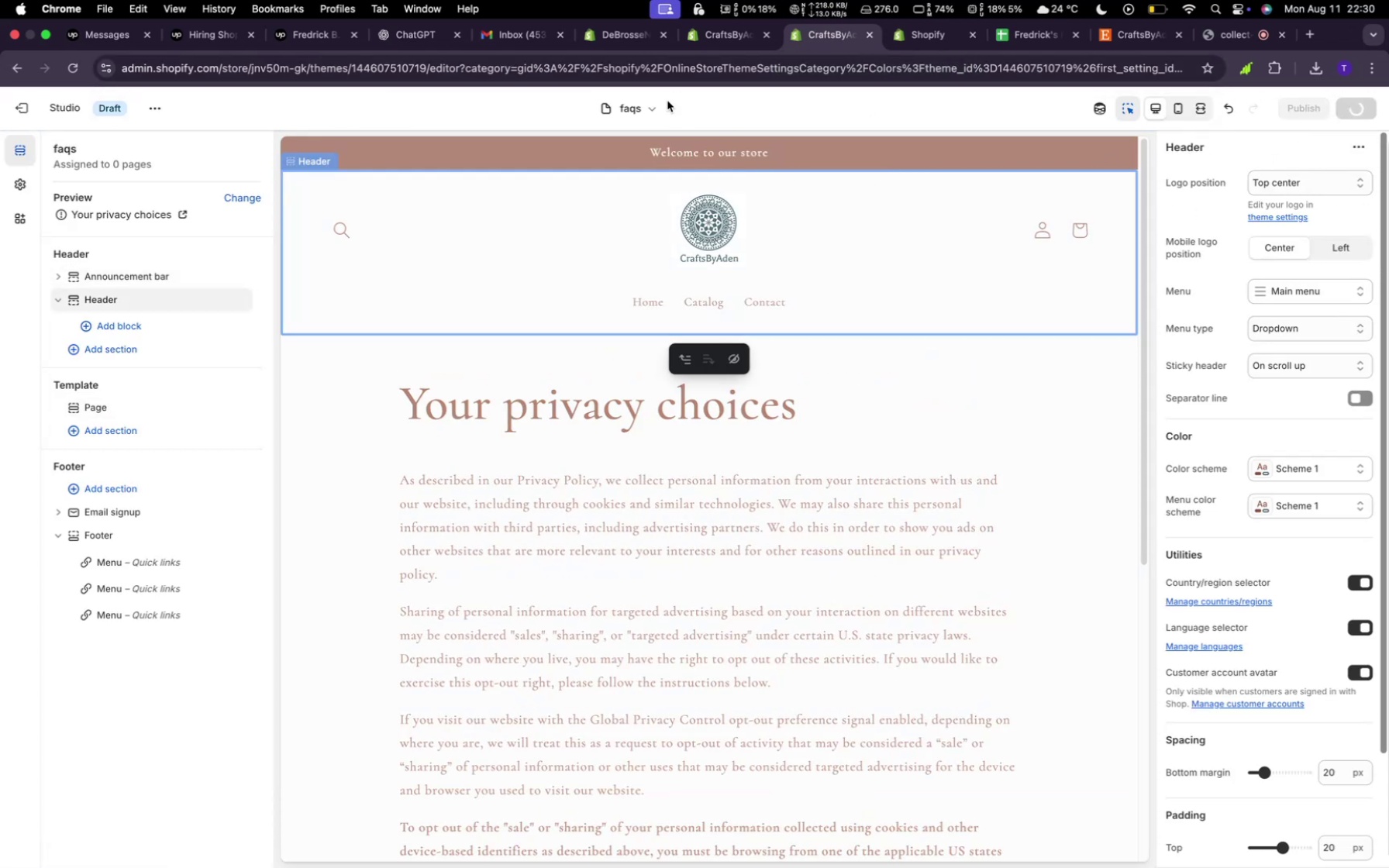 
wait(10.37)
 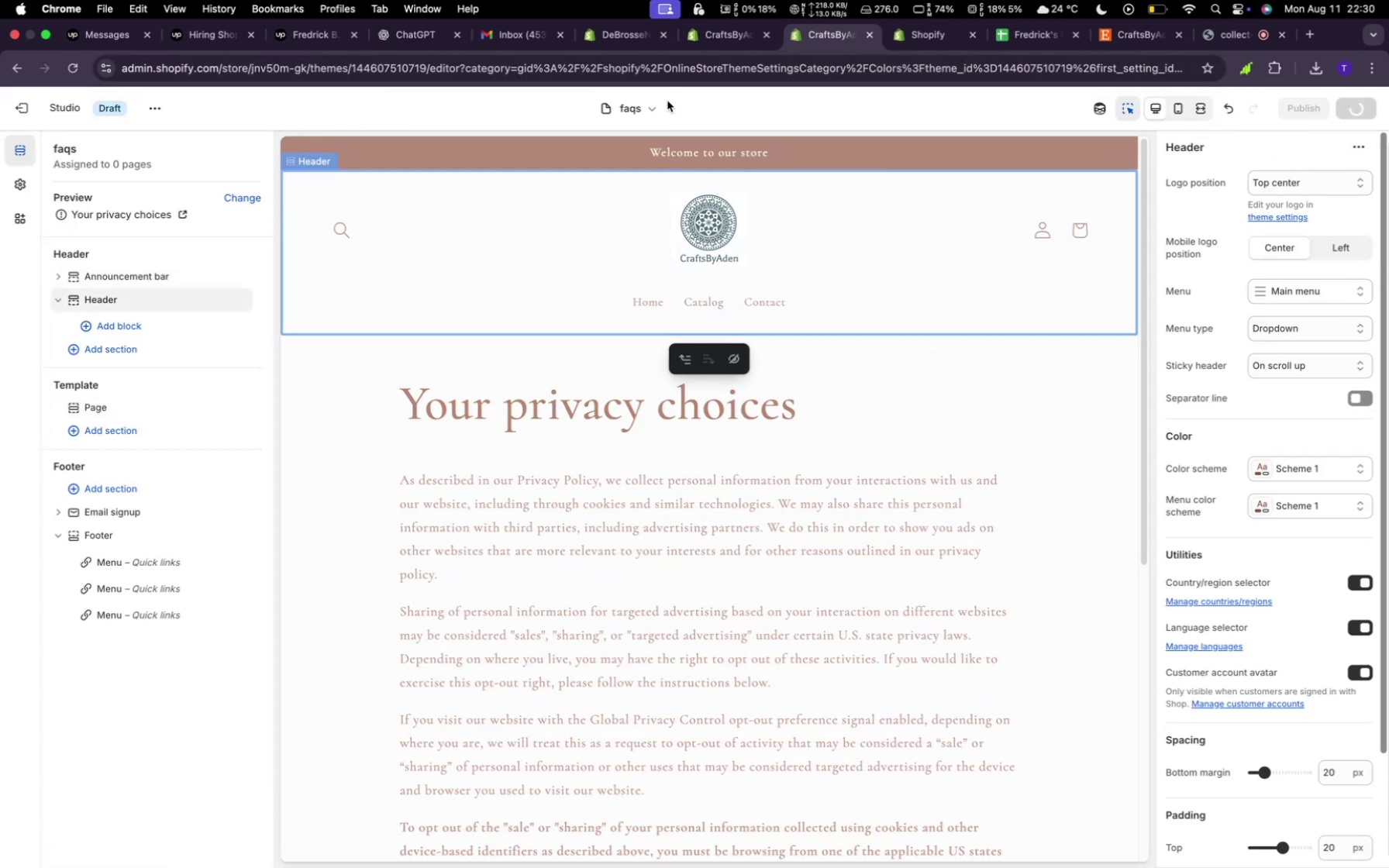 
left_click([917, 49])
 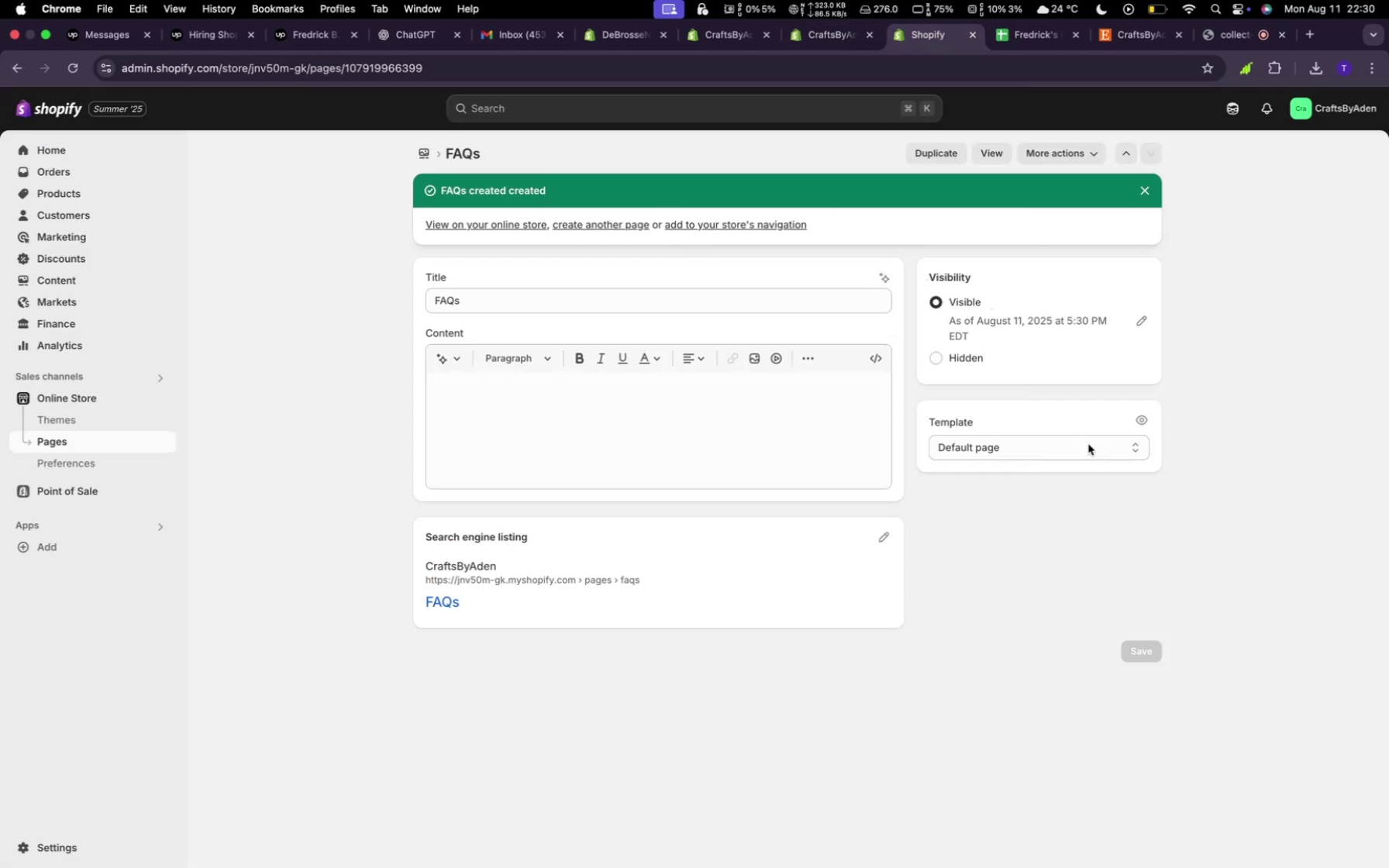 
left_click([1094, 446])
 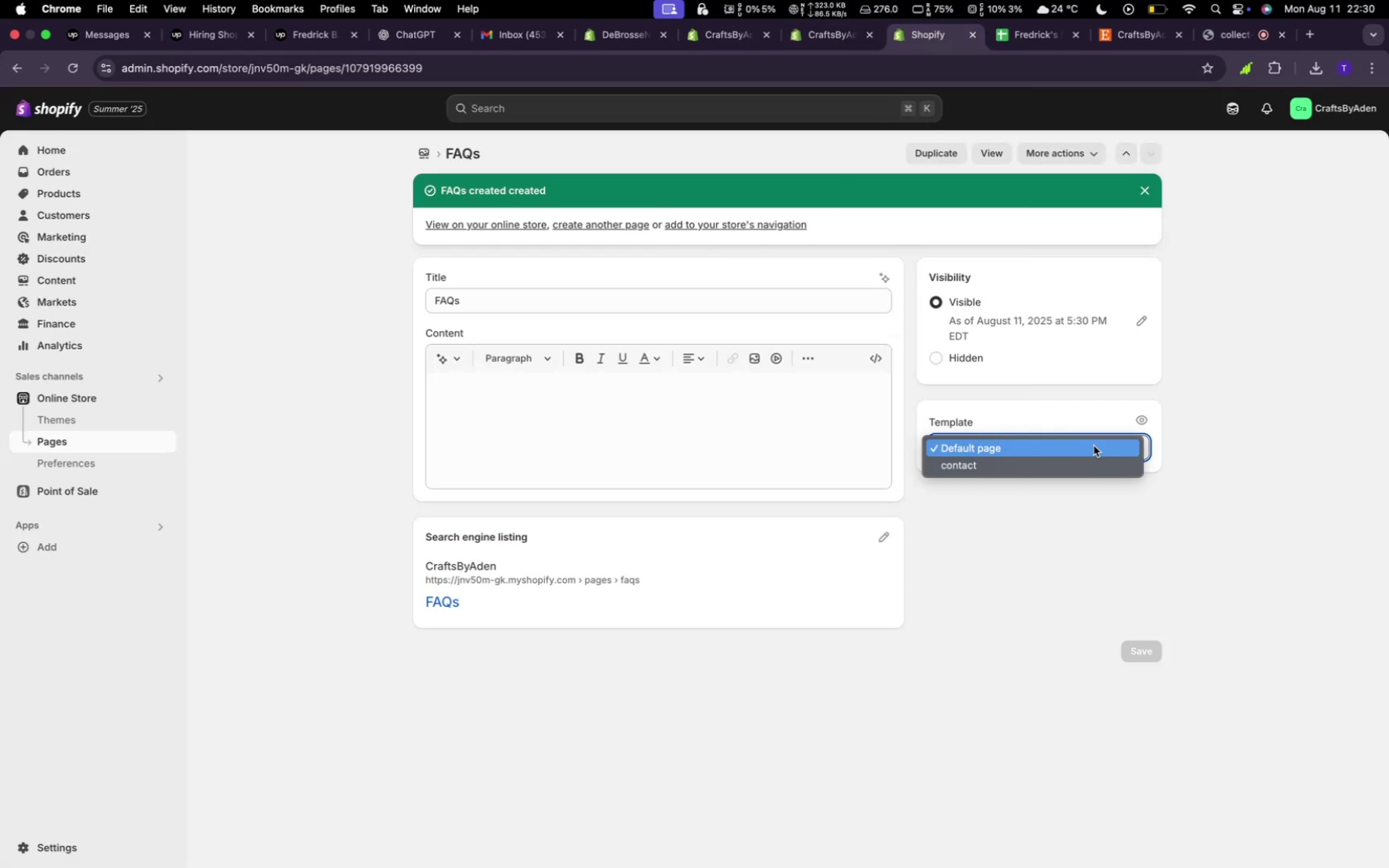 
left_click([1115, 442])
 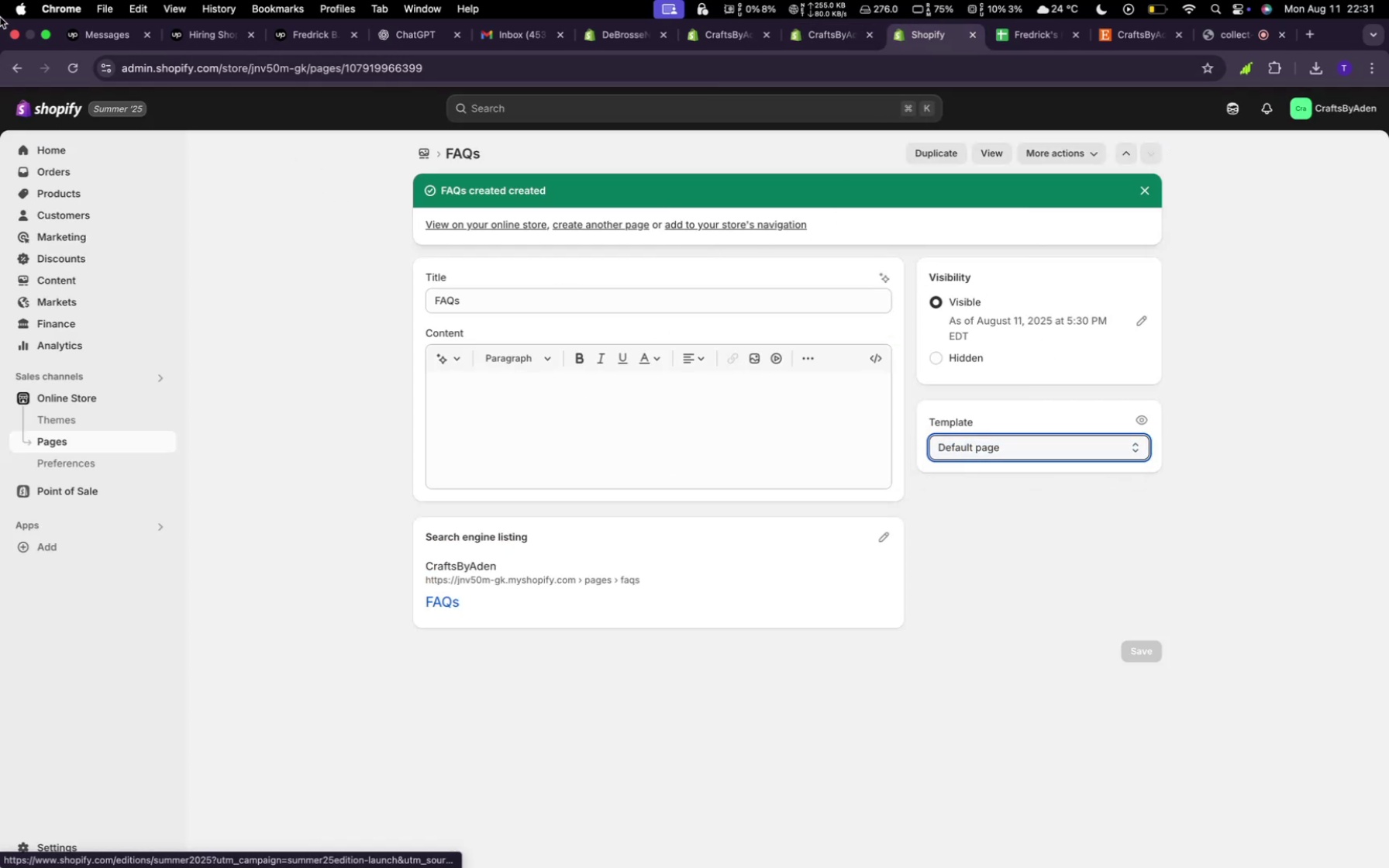 
left_click([68, 67])
 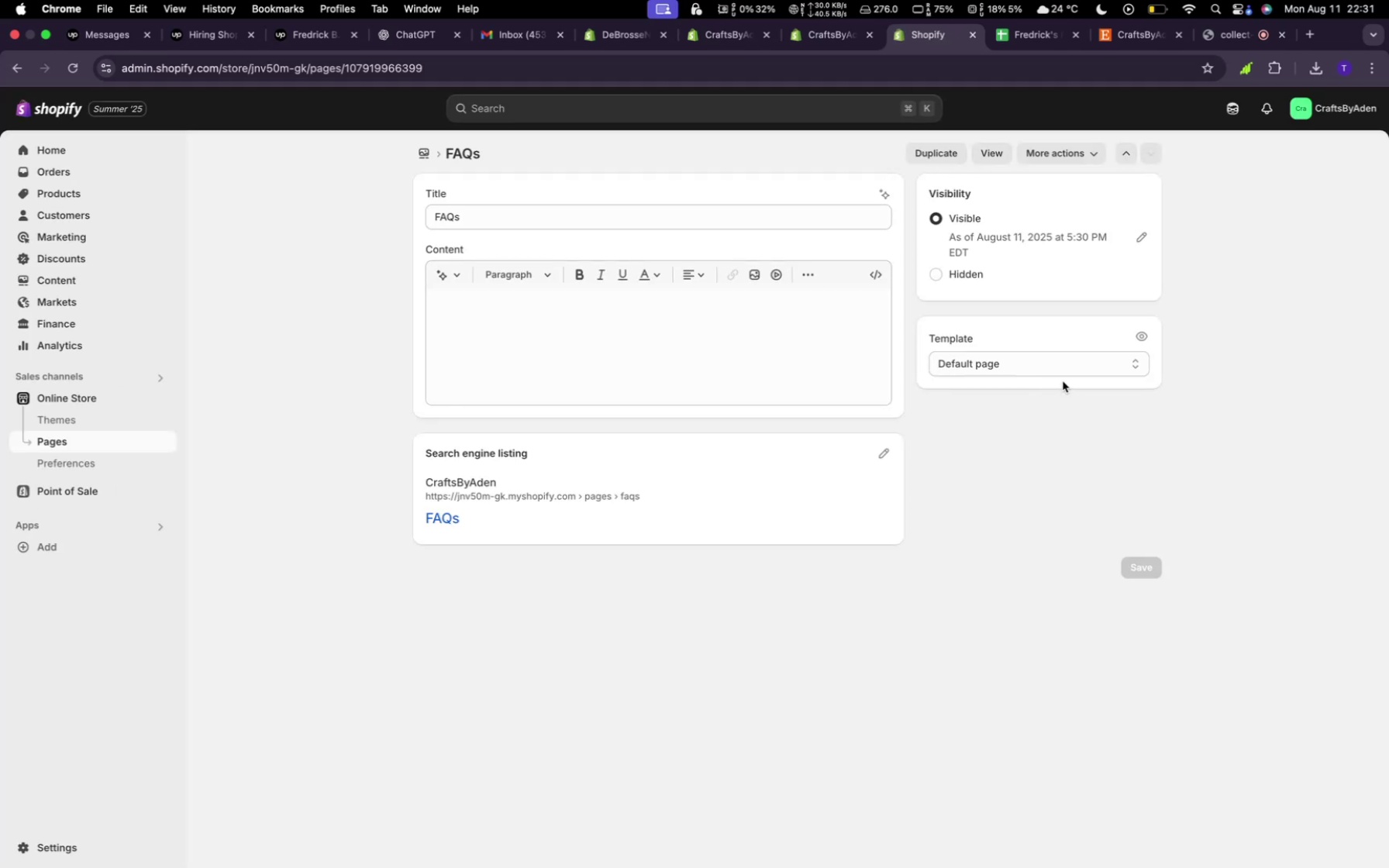 
wait(6.15)
 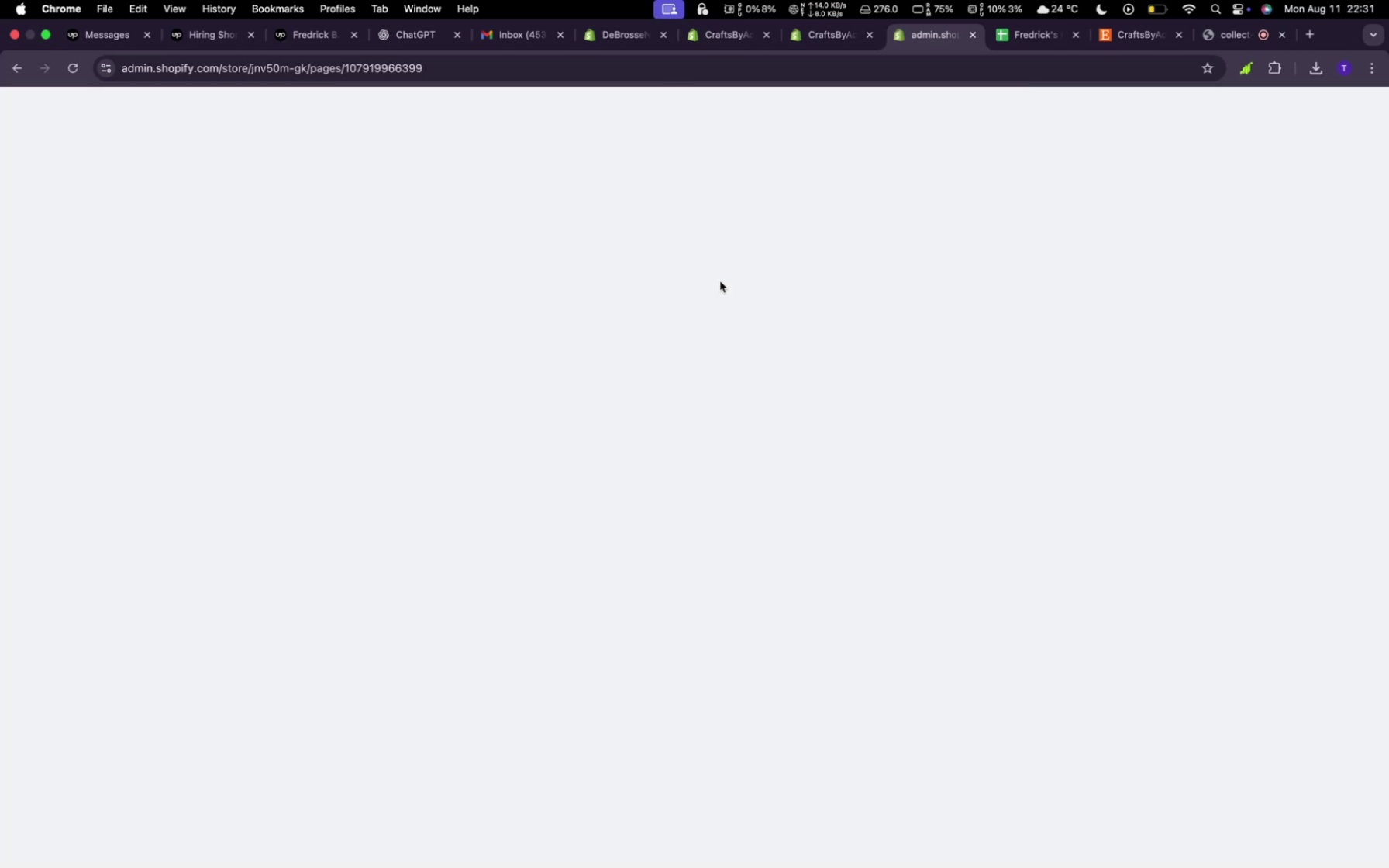 
left_click([1068, 367])
 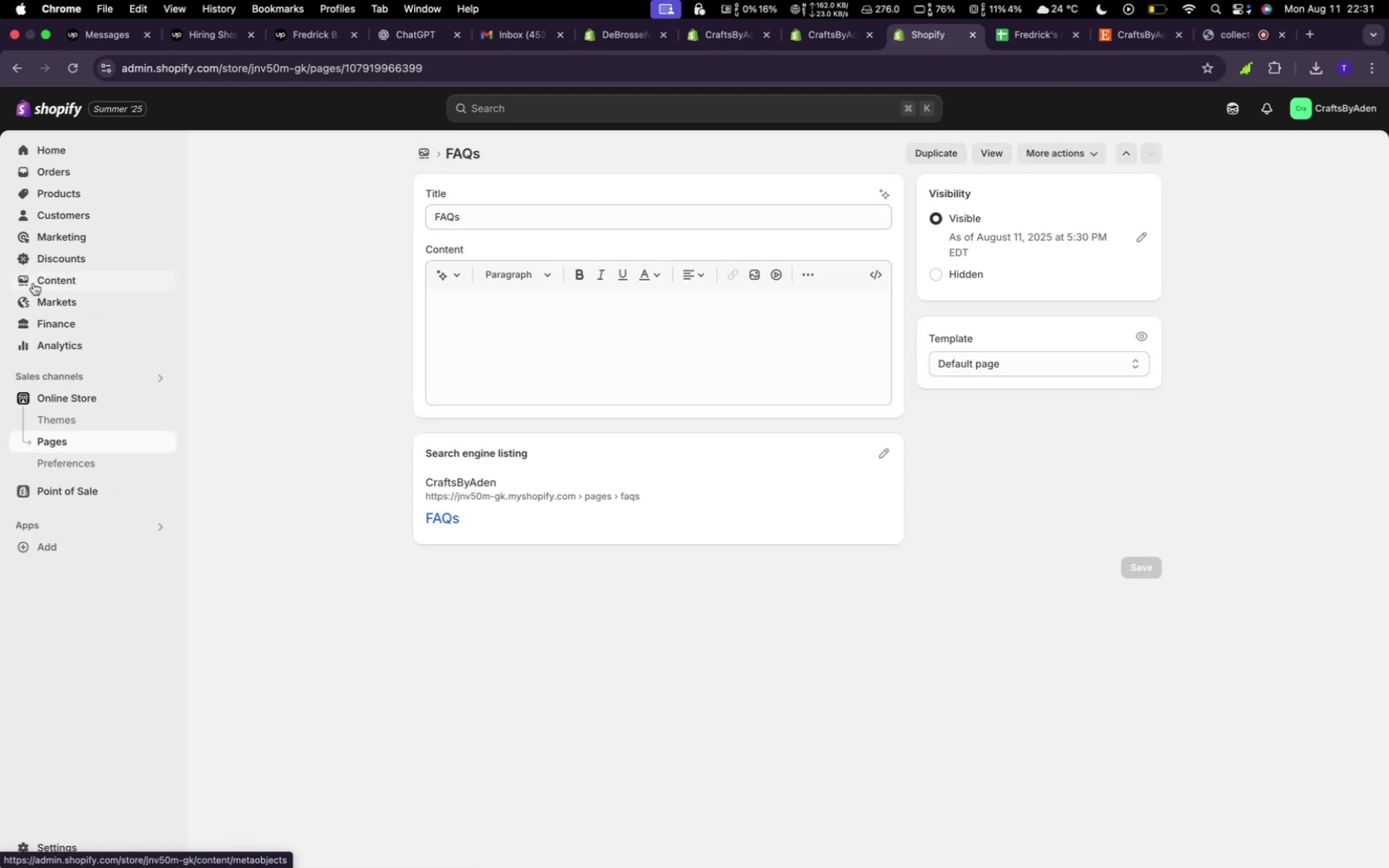 
wait(8.95)
 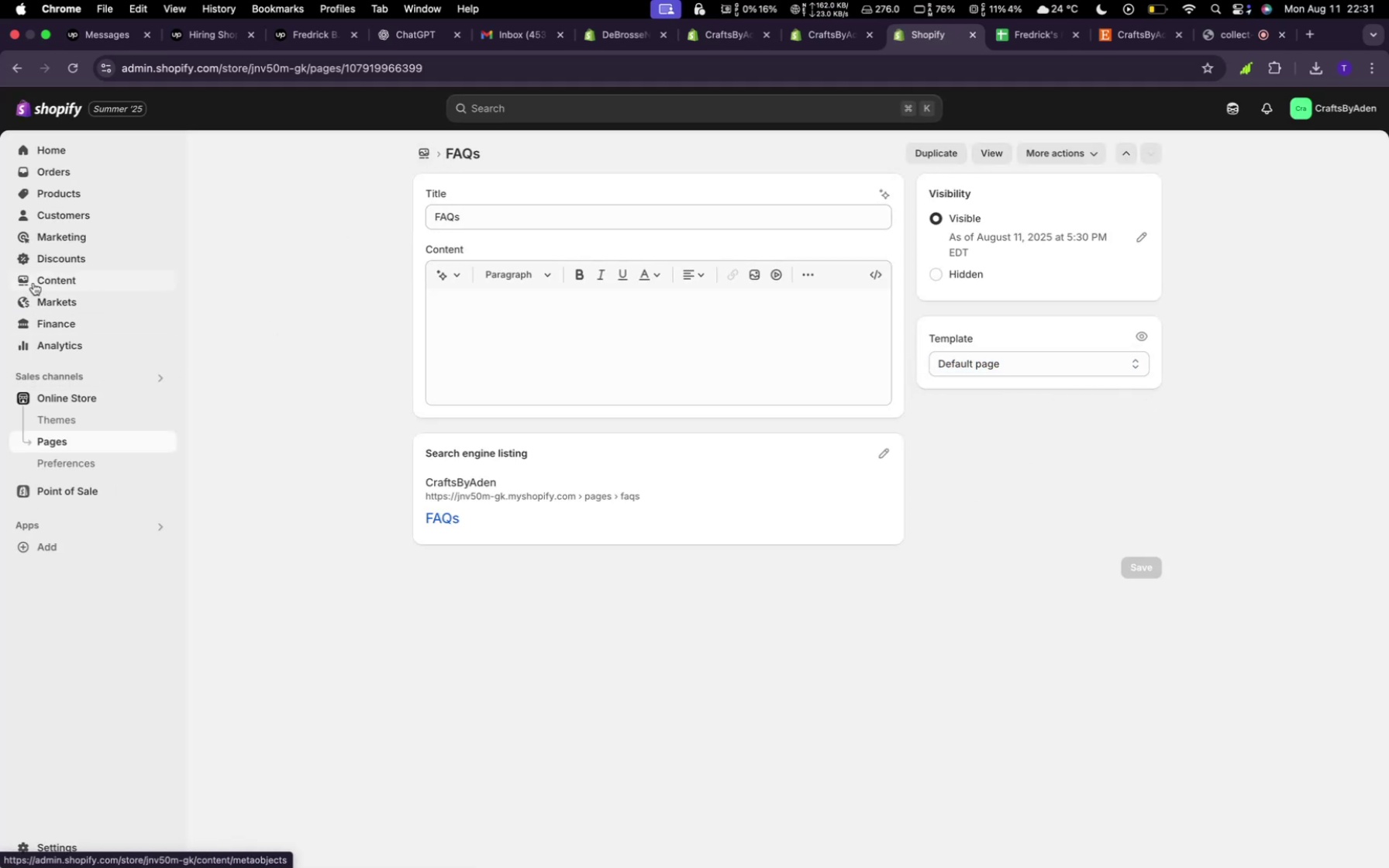 
left_click([64, 346])
 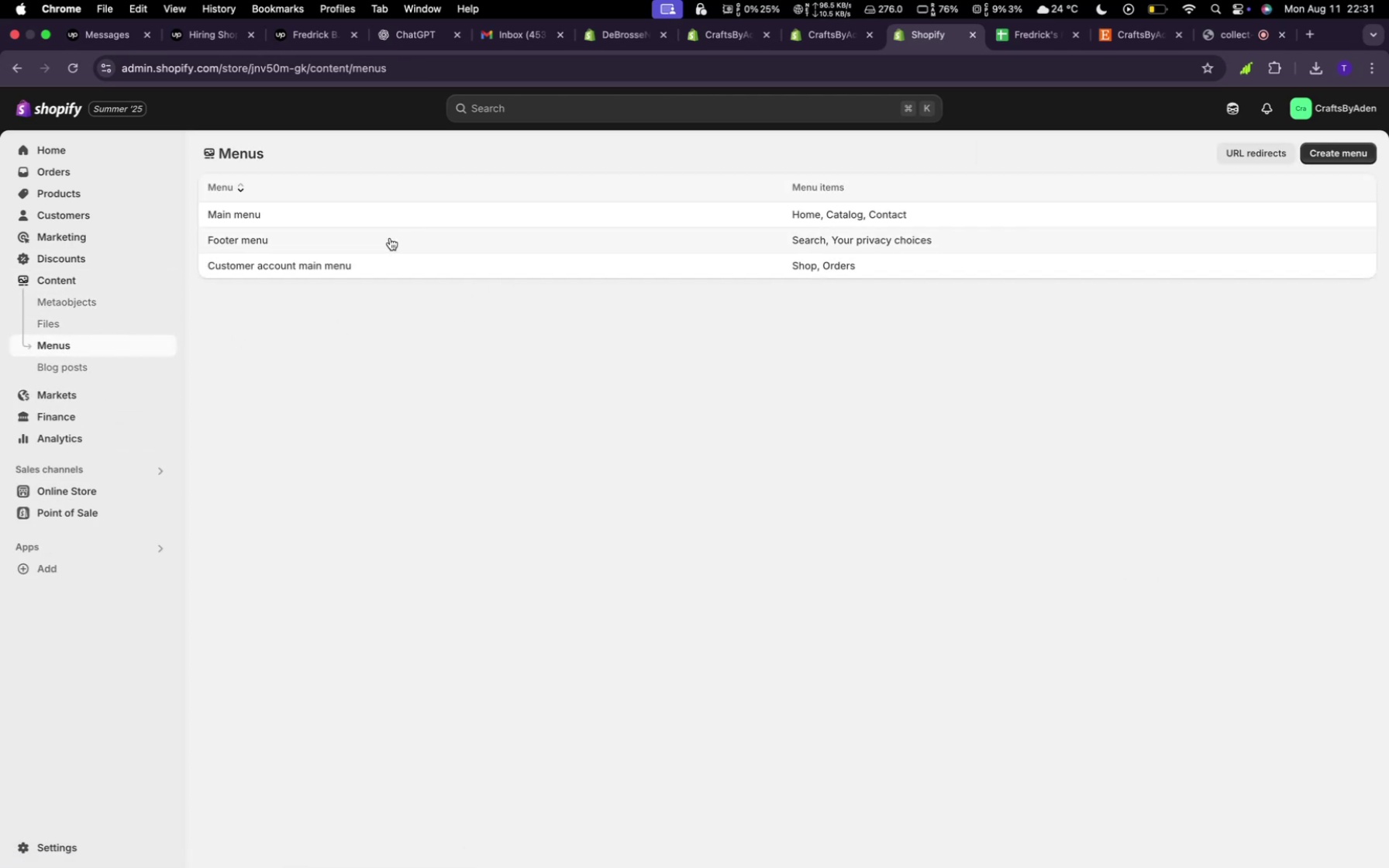 
left_click([371, 218])
 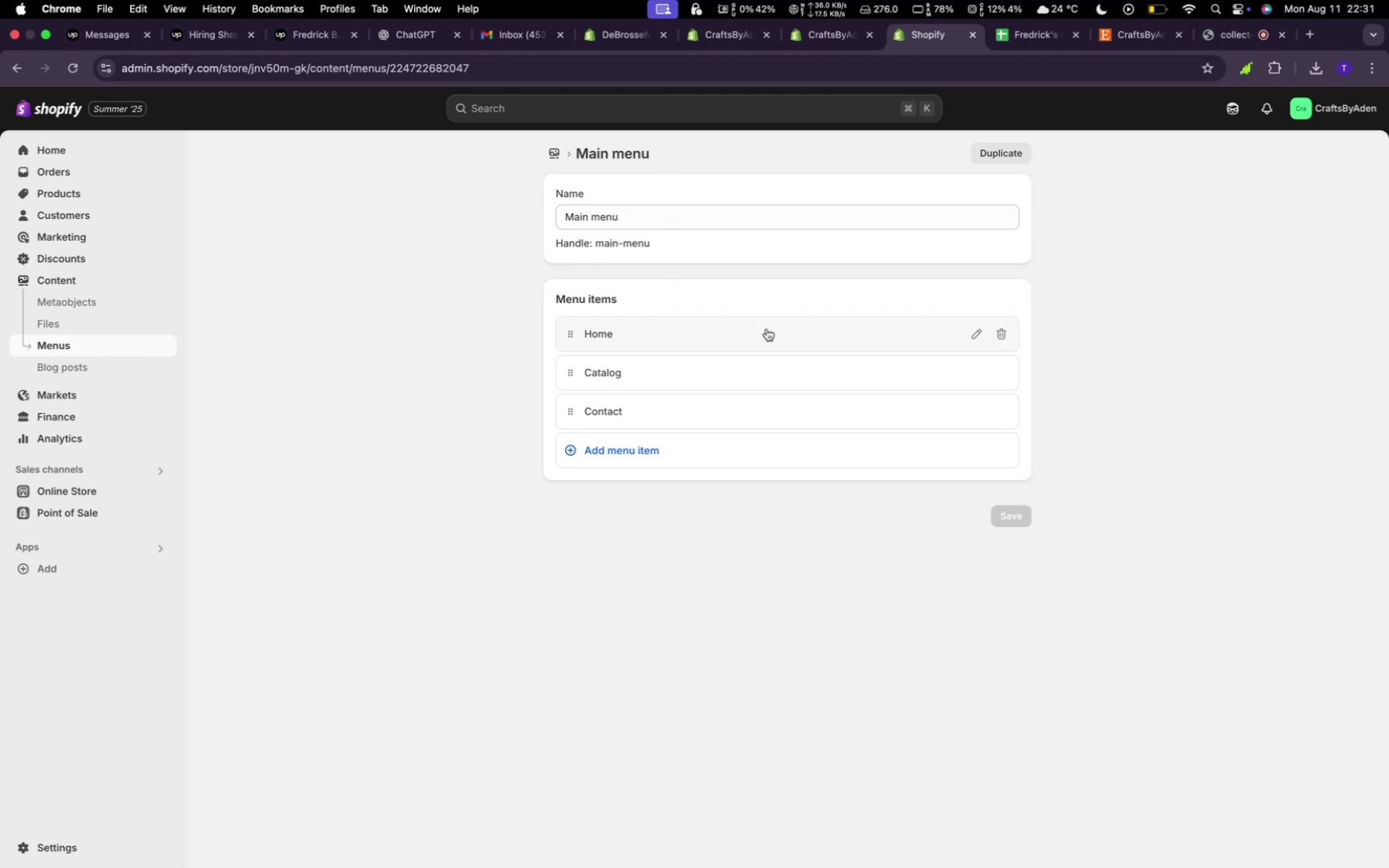 
left_click([673, 453])
 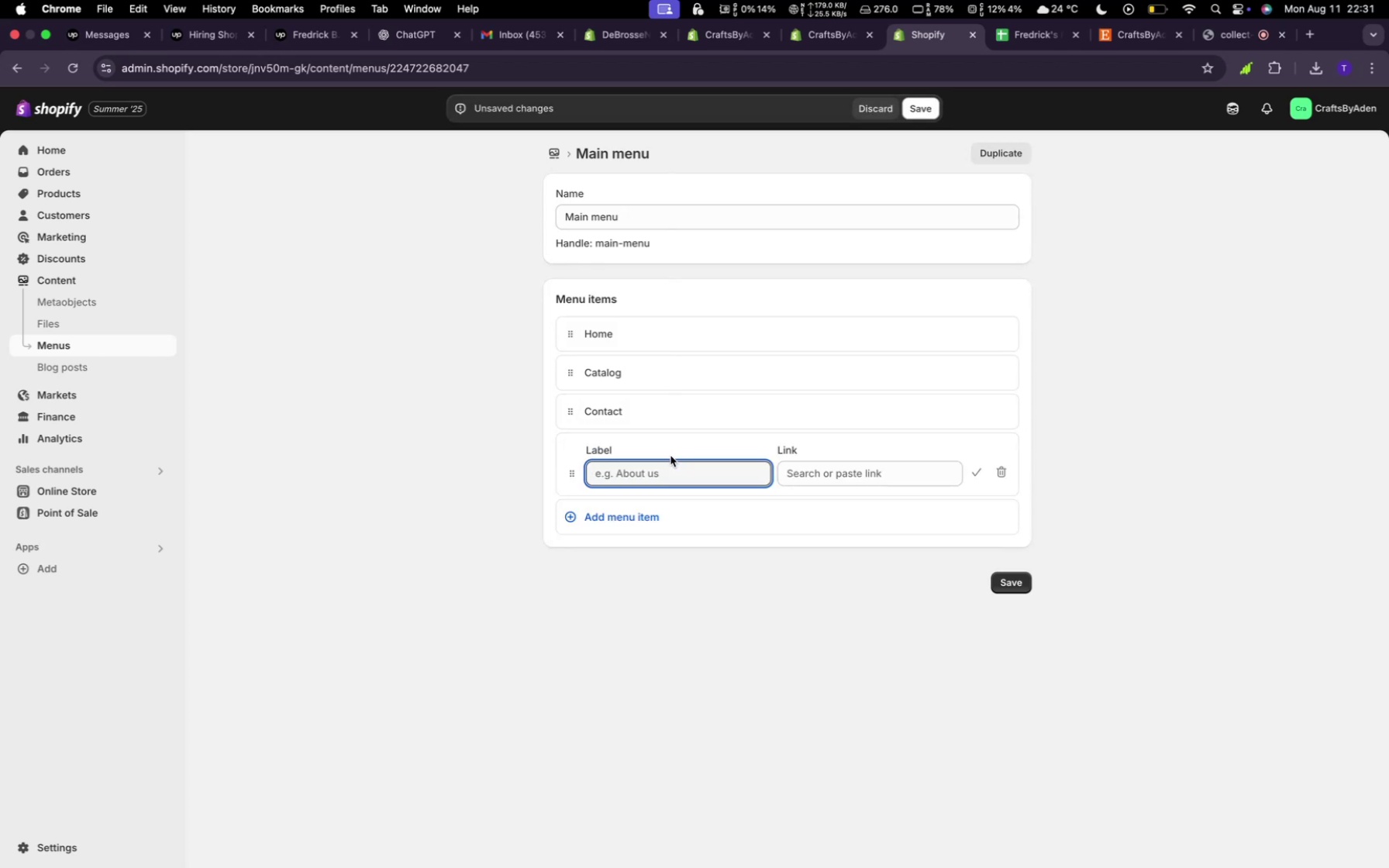 
left_click([670, 470])
 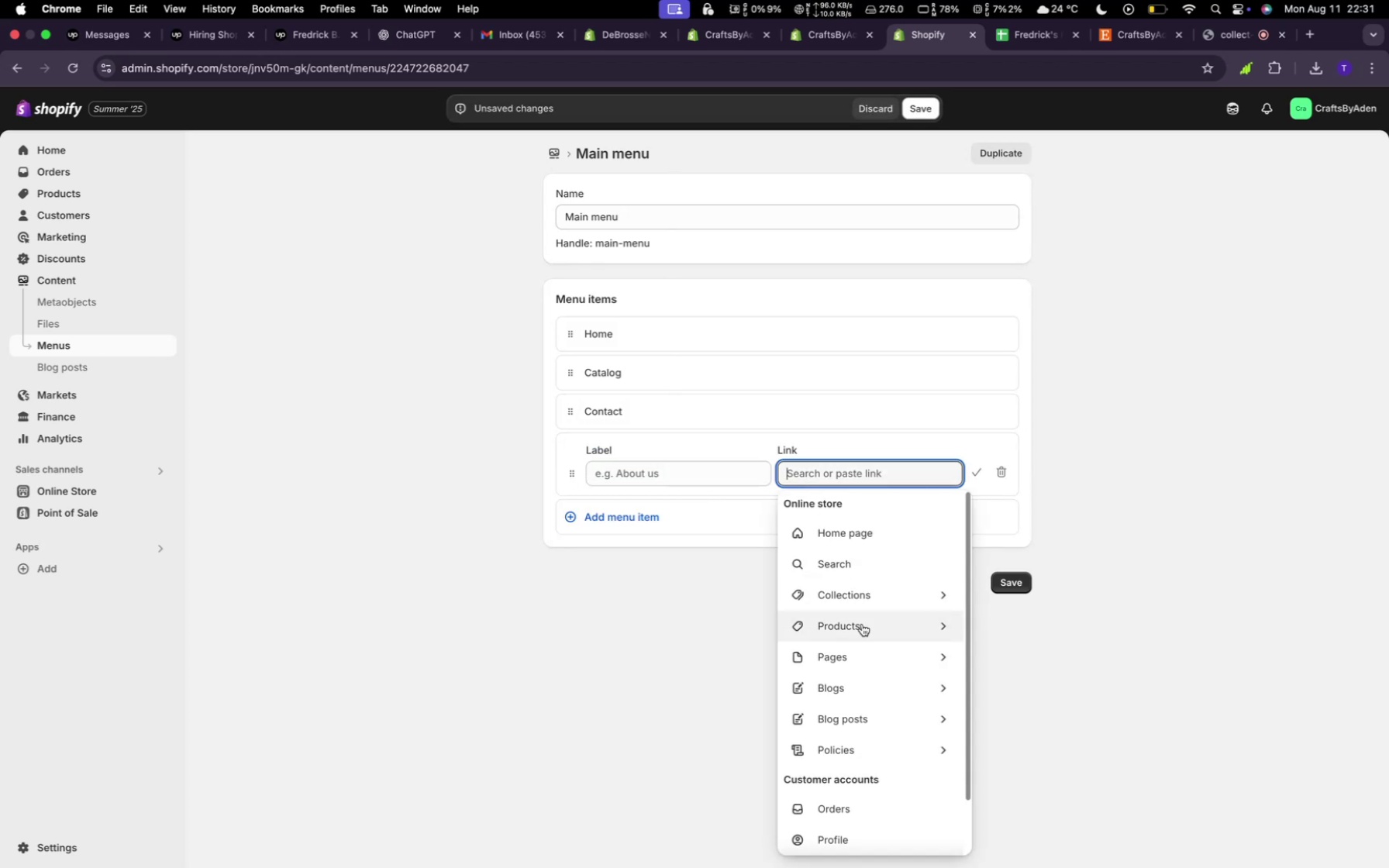 
wait(5.62)
 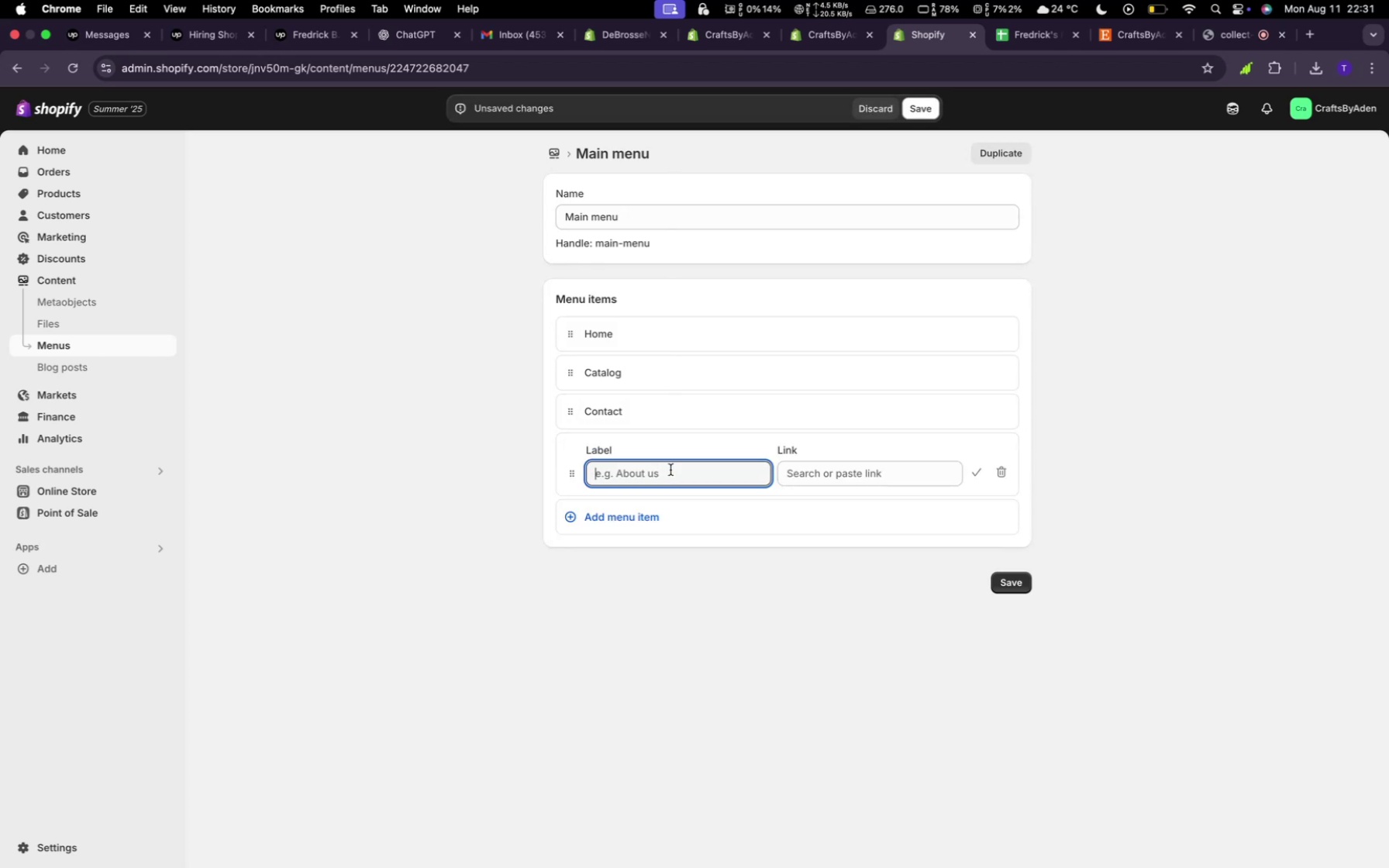 
left_click([857, 668])
 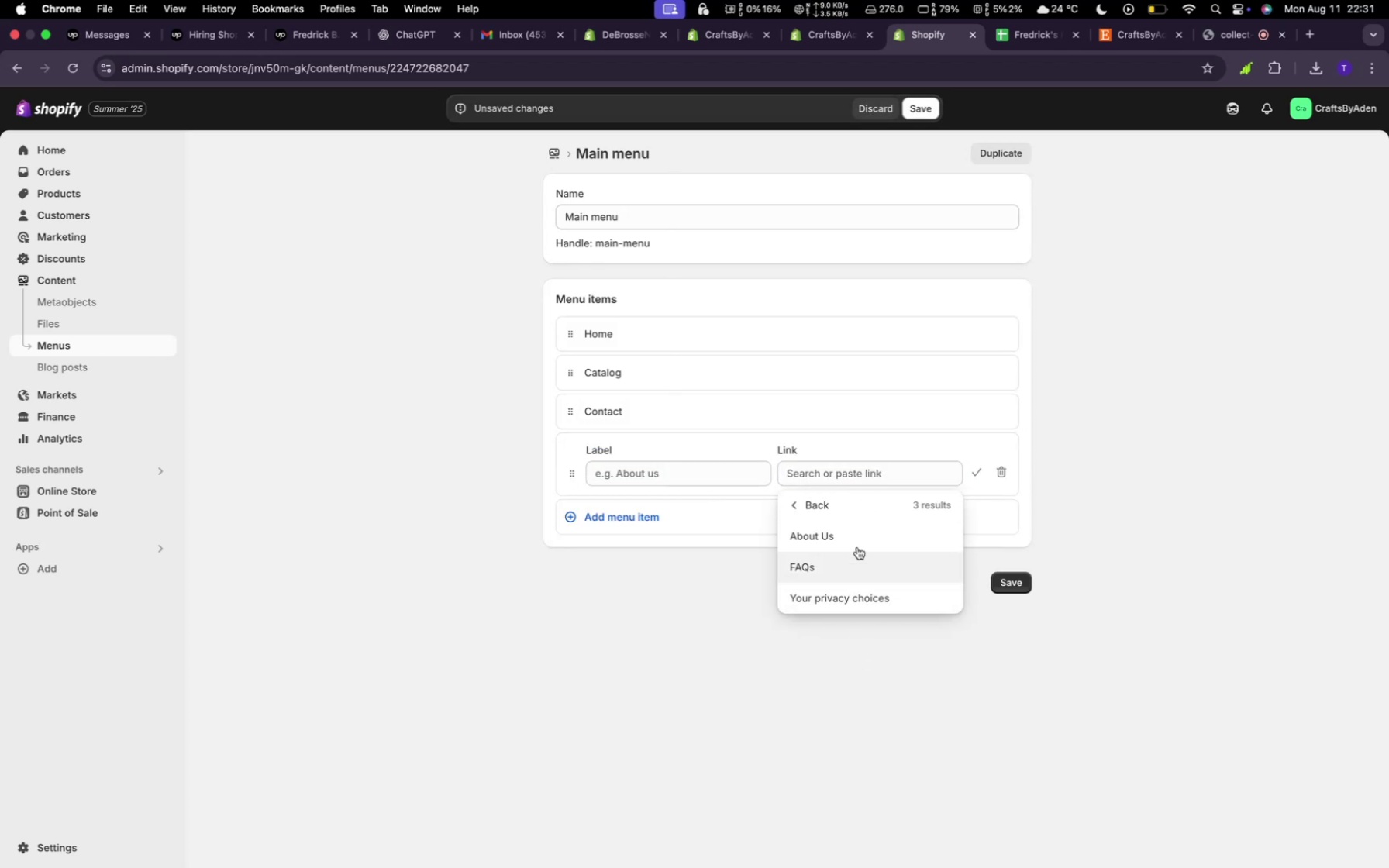 
left_click([855, 532])
 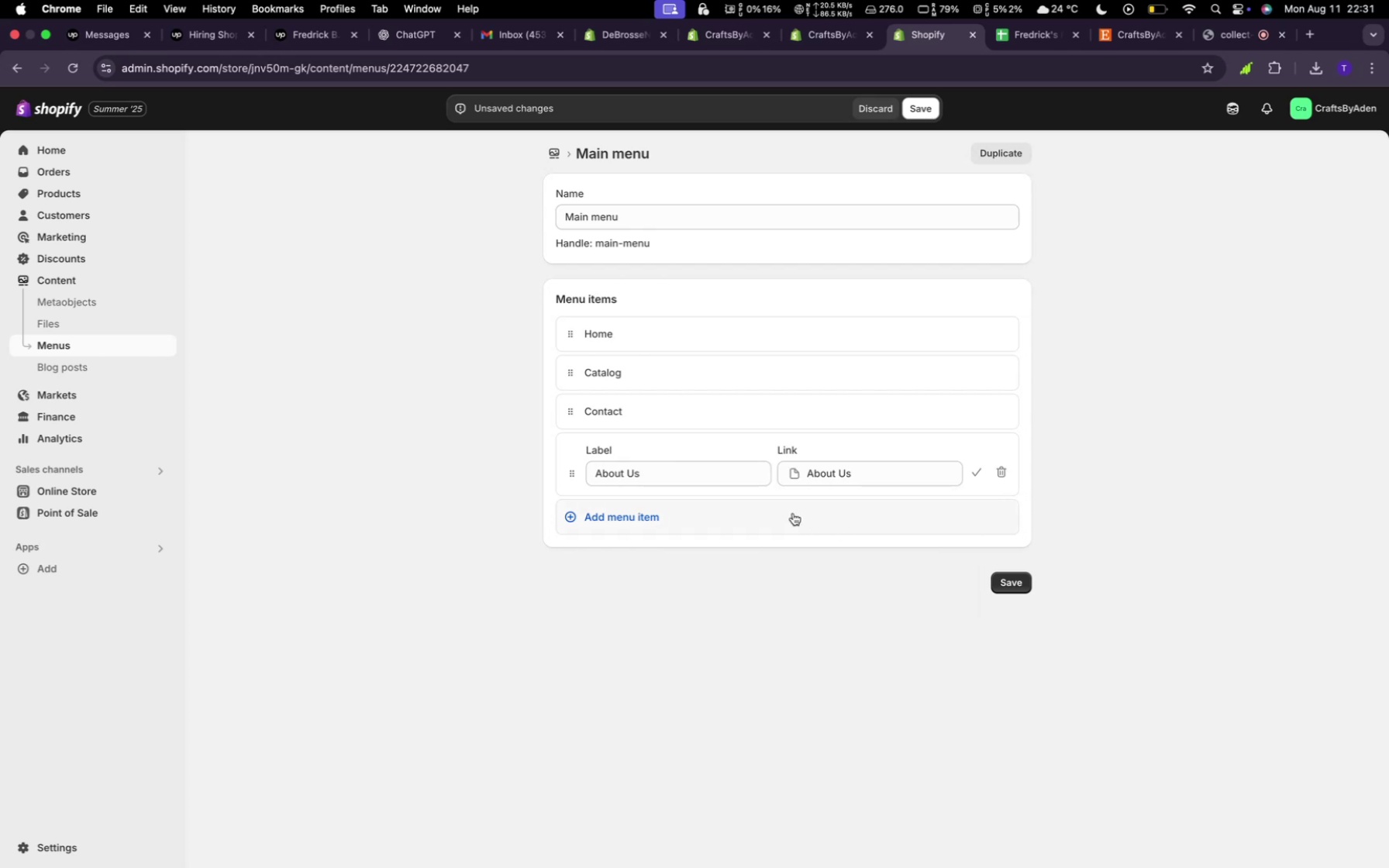 
left_click([770, 522])
 